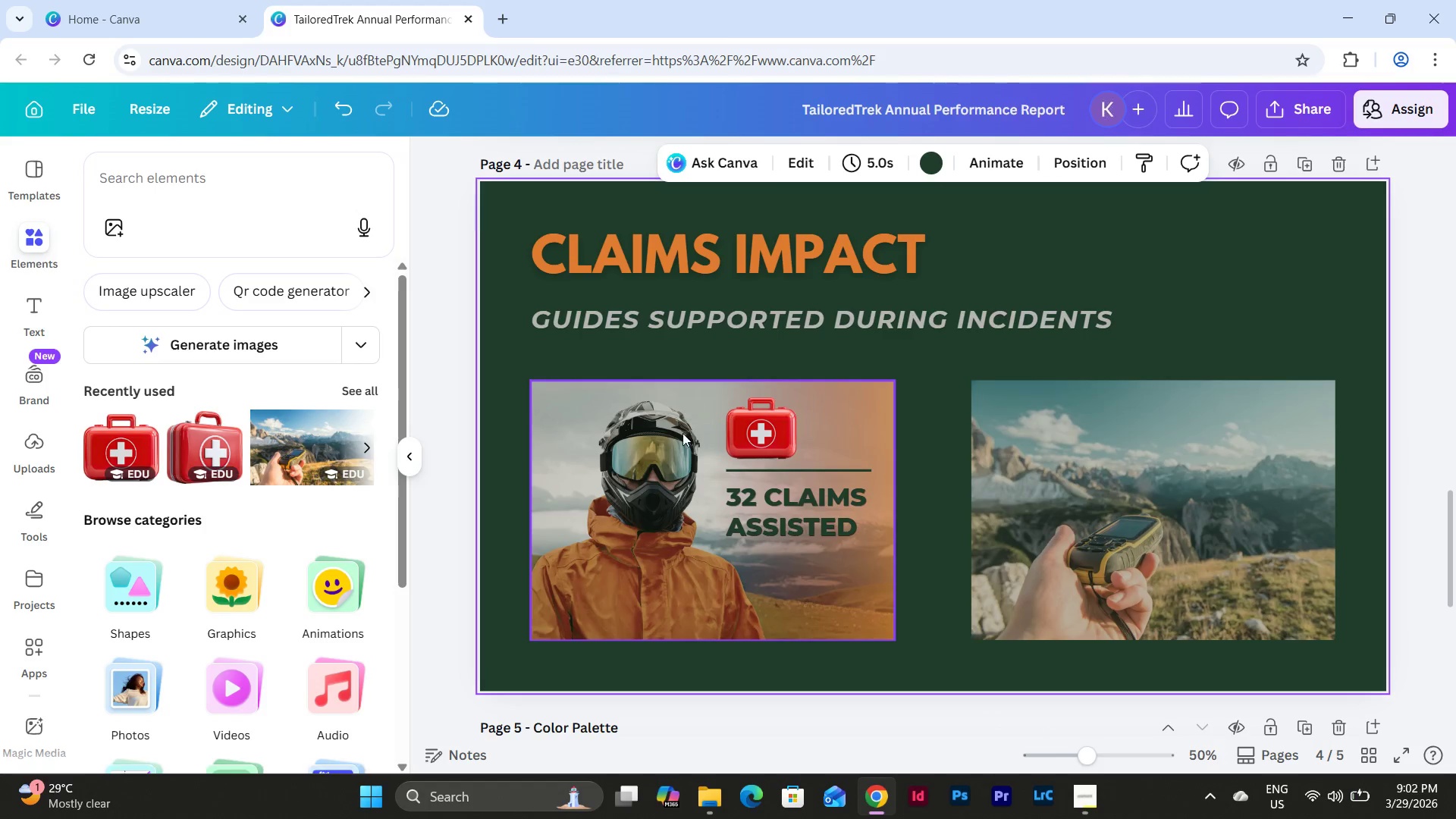 
left_click([780, 500])
 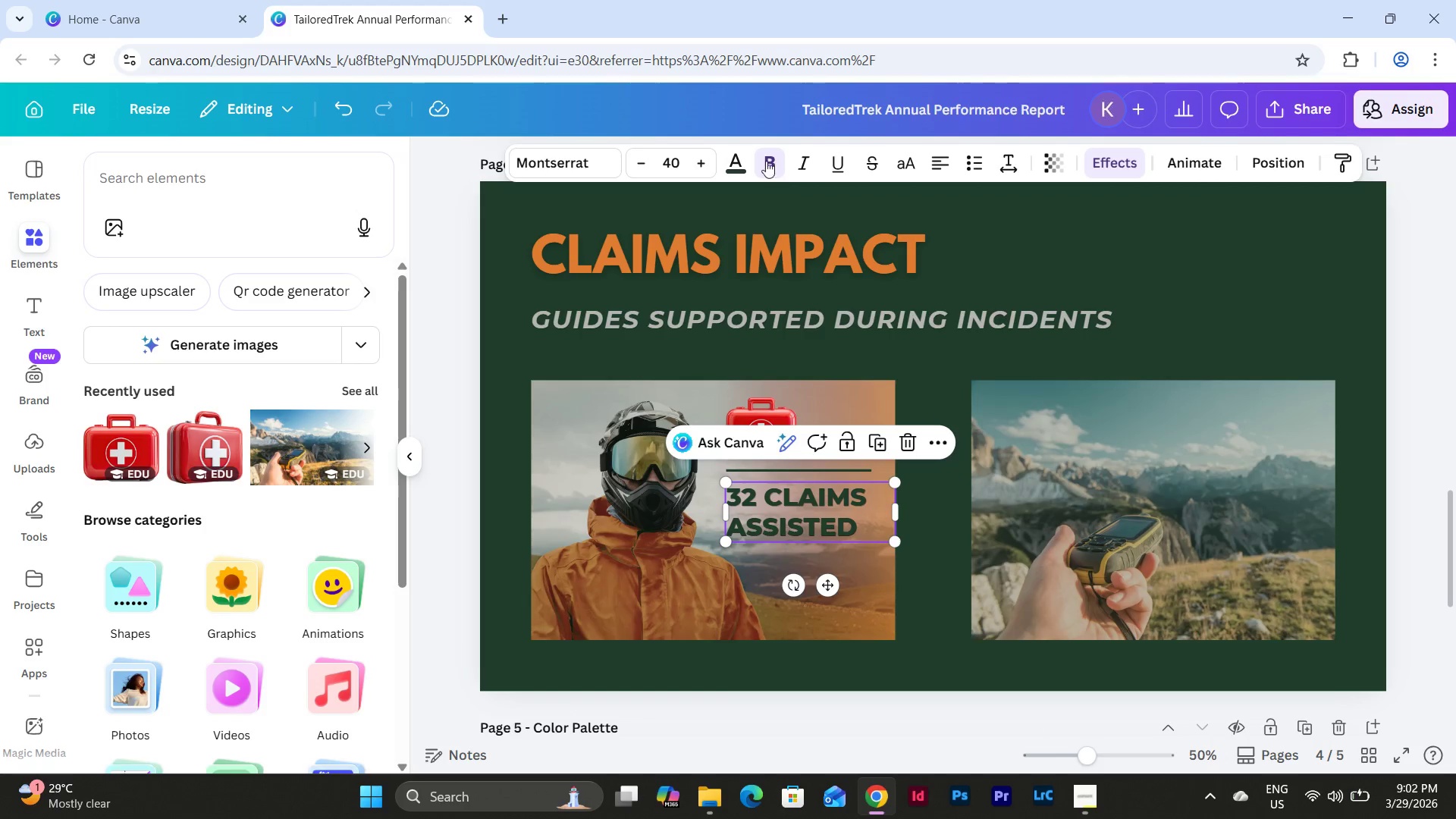 
left_click([742, 161])
 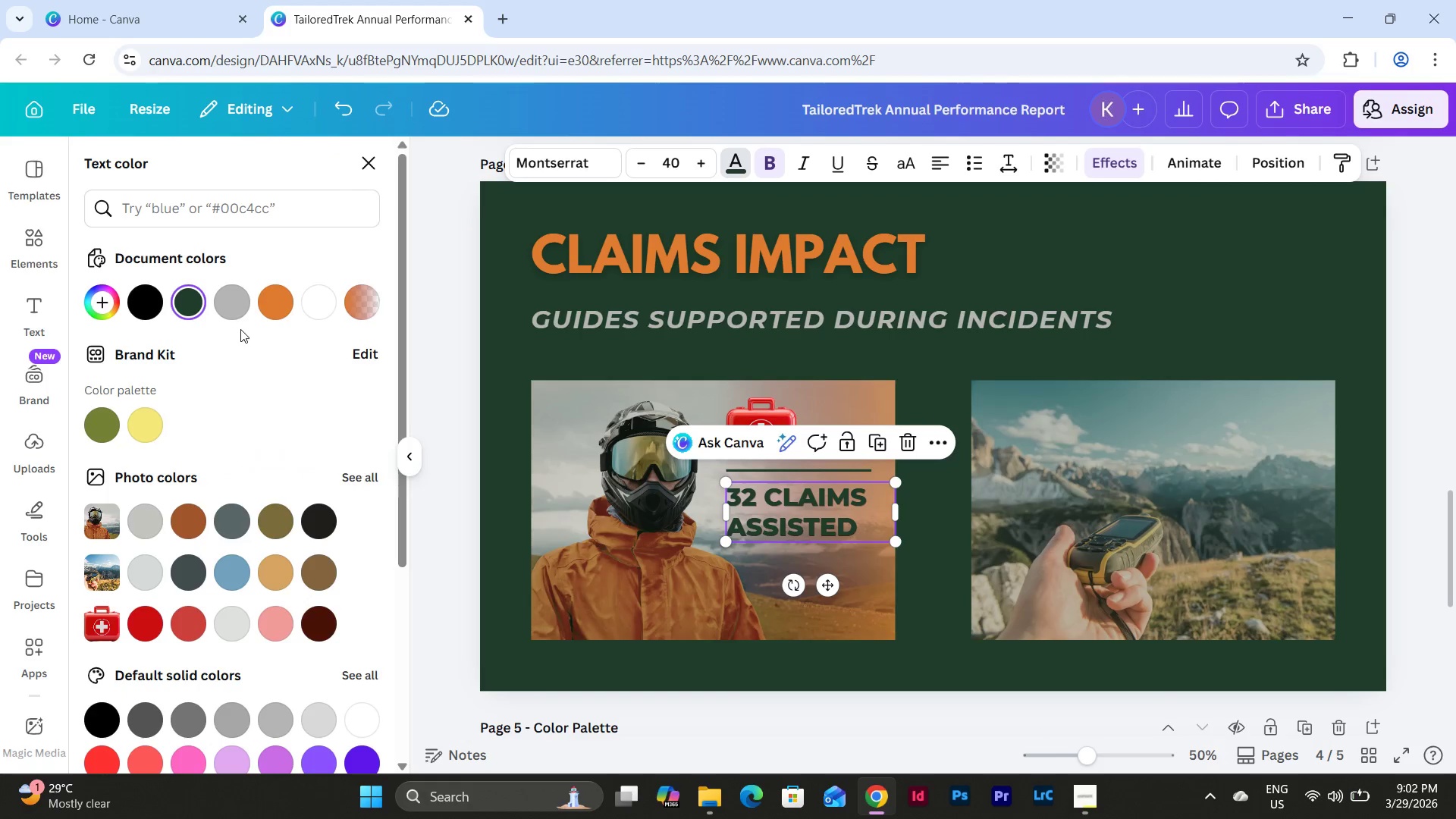 
left_click([234, 304])
 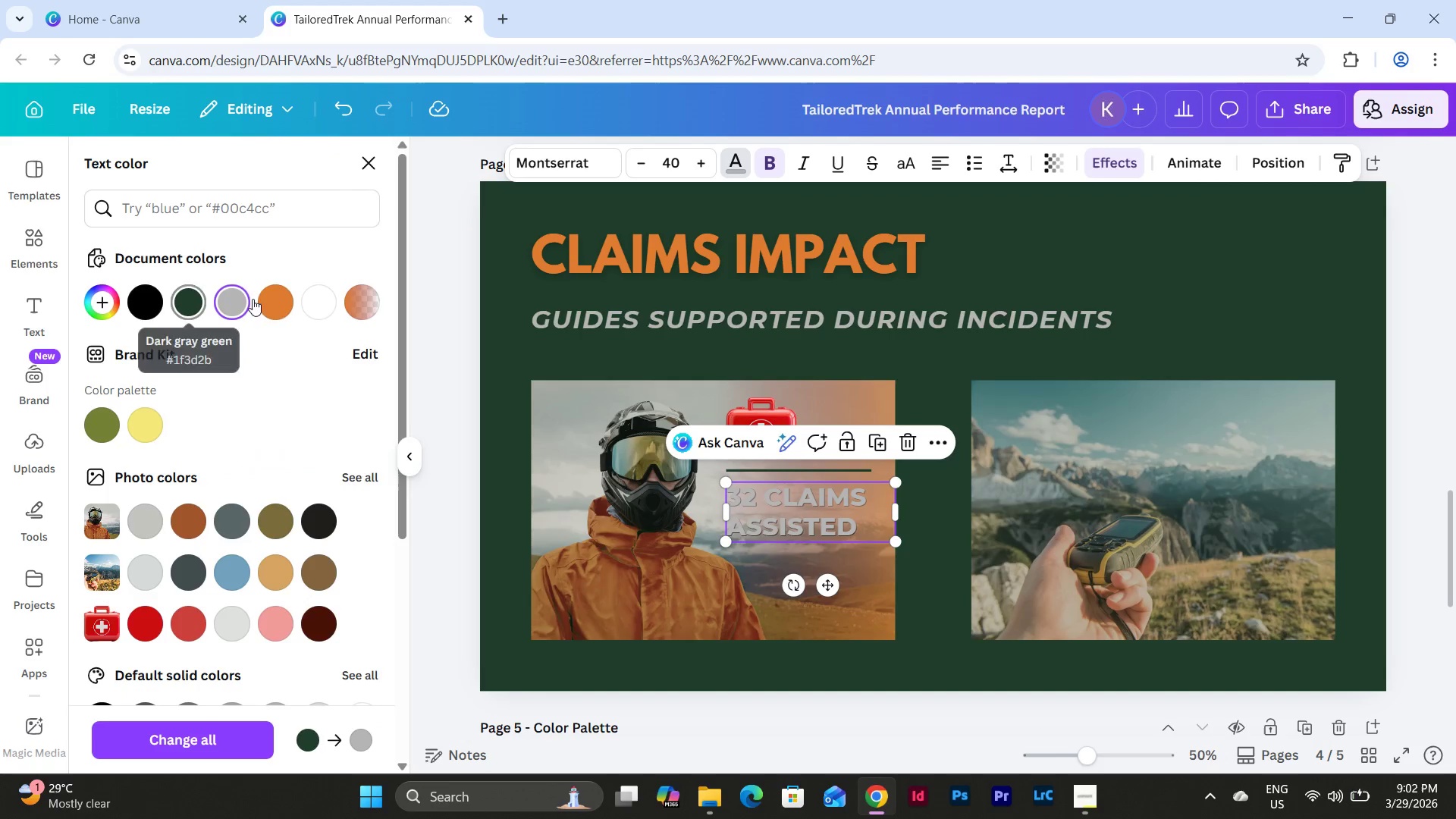 
left_click([312, 306])
 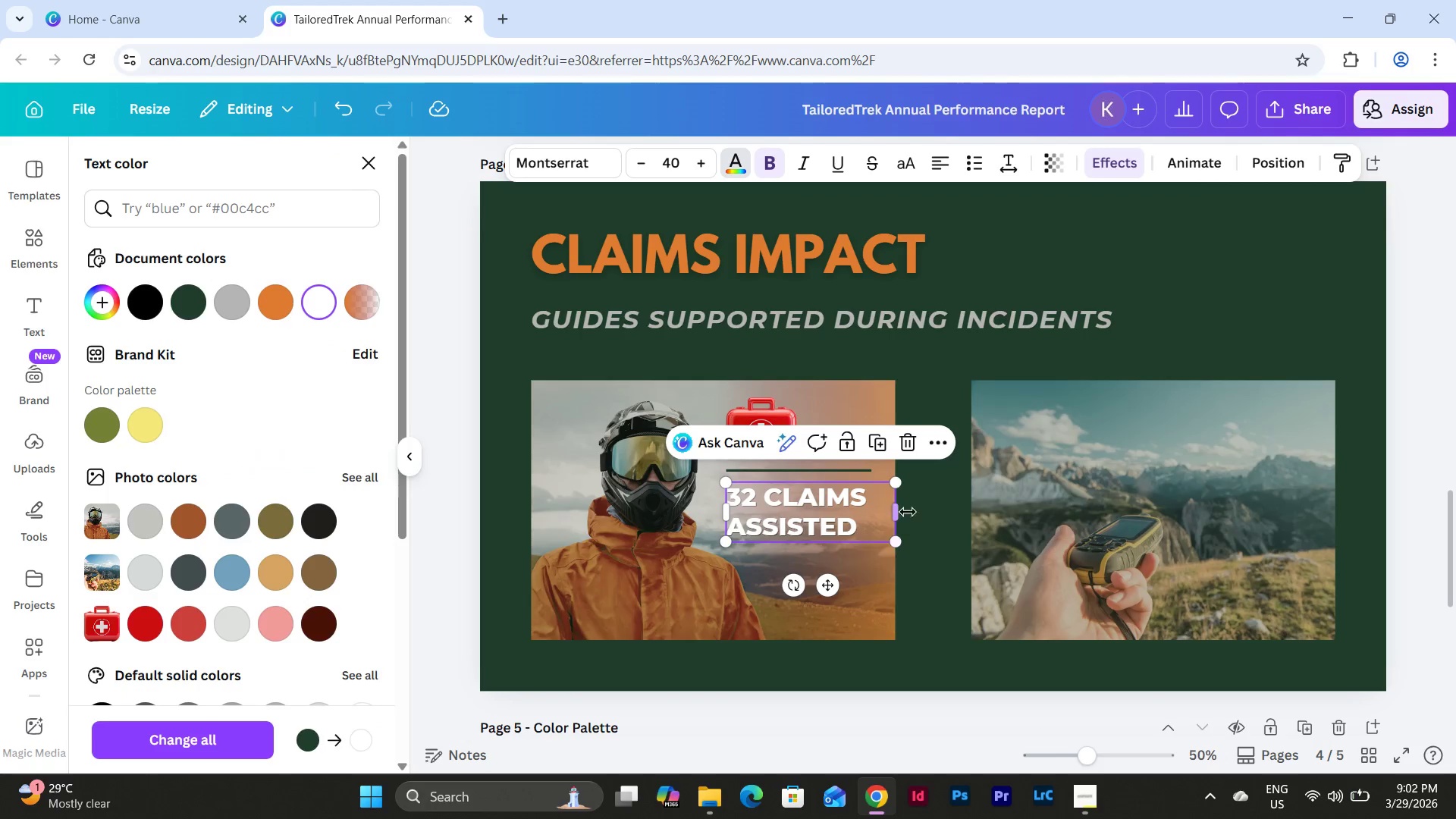 
left_click([916, 488])
 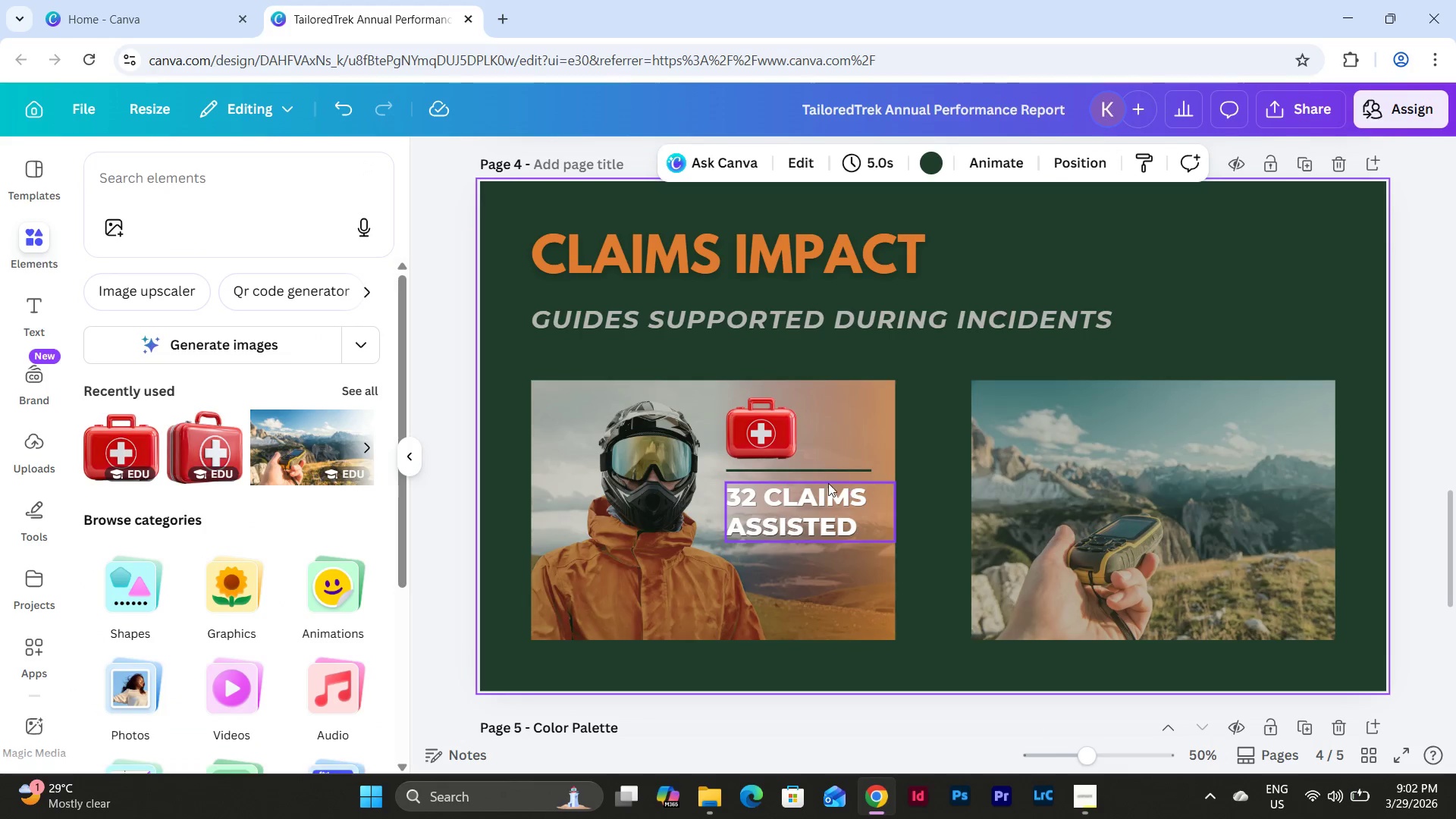 
mouse_move([793, 464])
 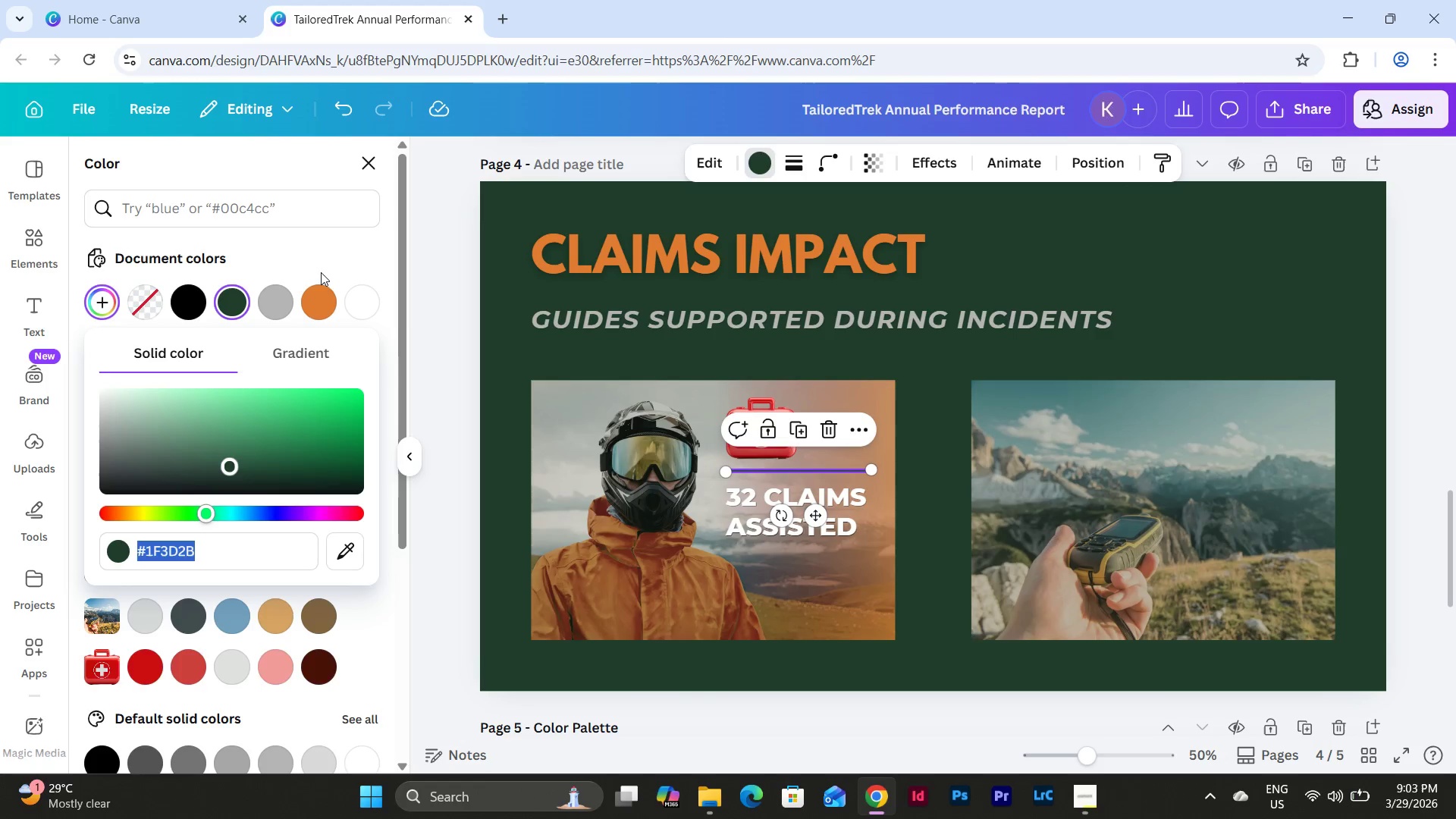 
left_click([361, 314])
 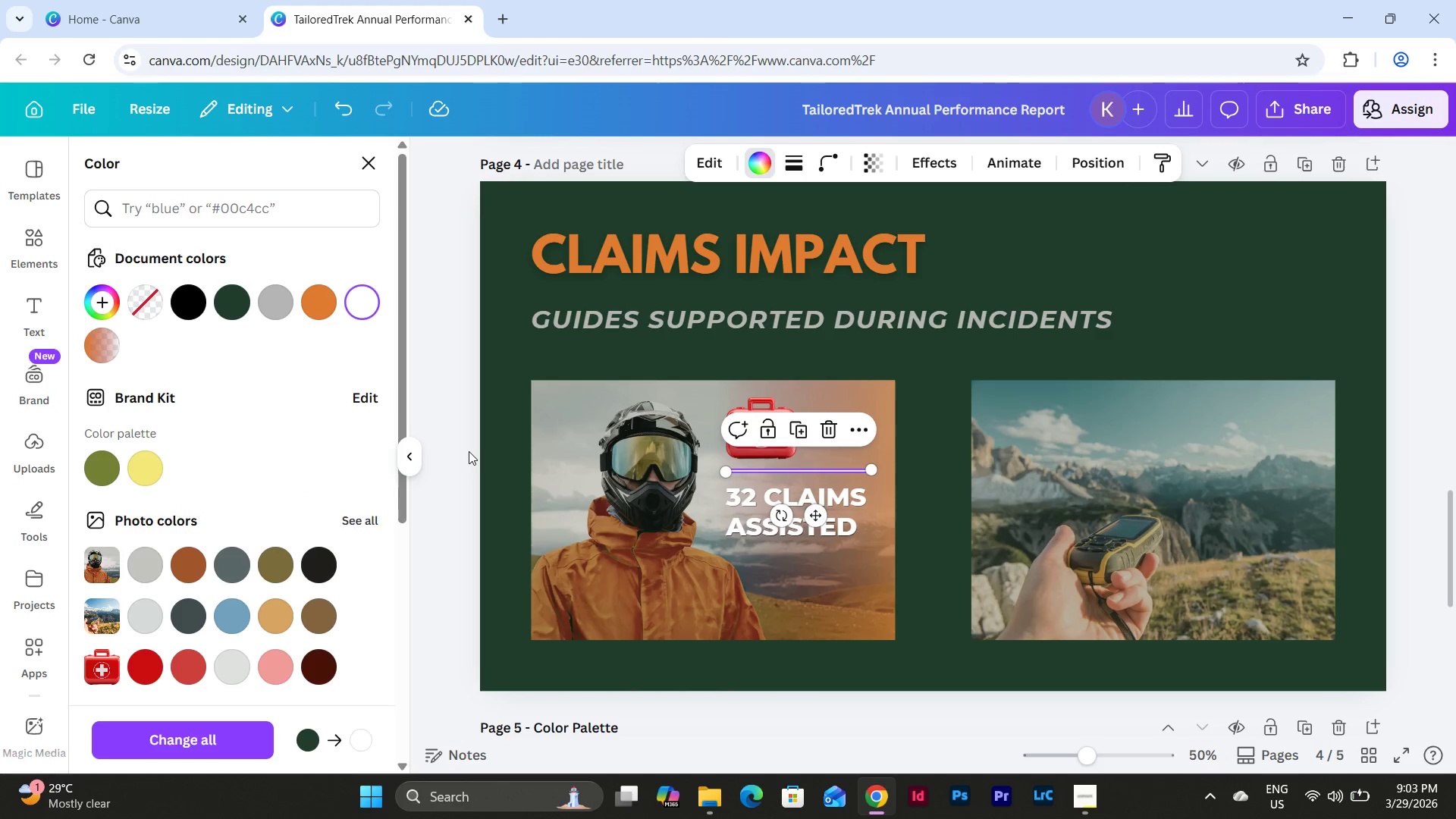 
double_click([469, 451])
 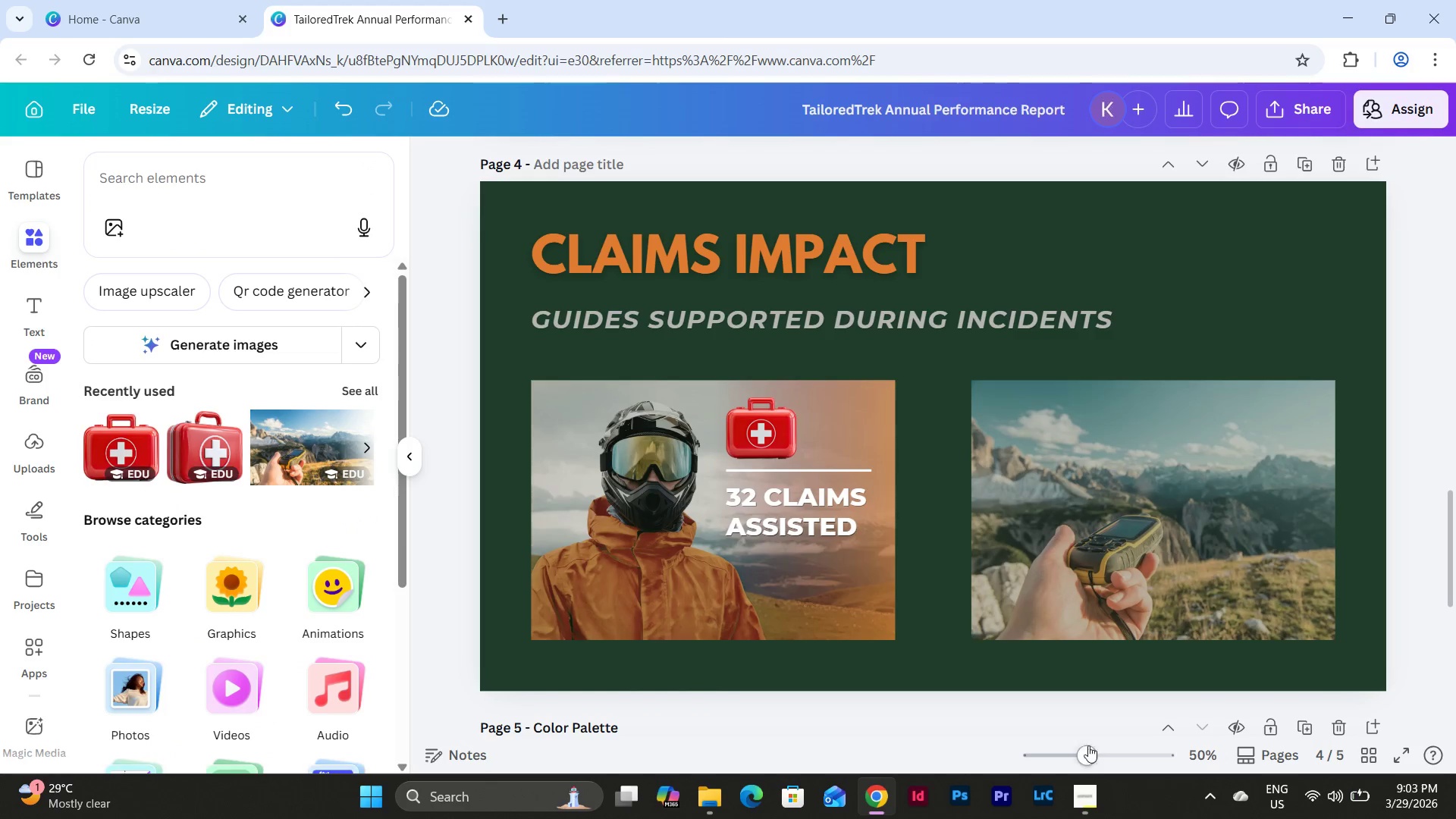 
left_click_drag(start_coordinate=[1091, 748], to_coordinate=[1075, 745])
 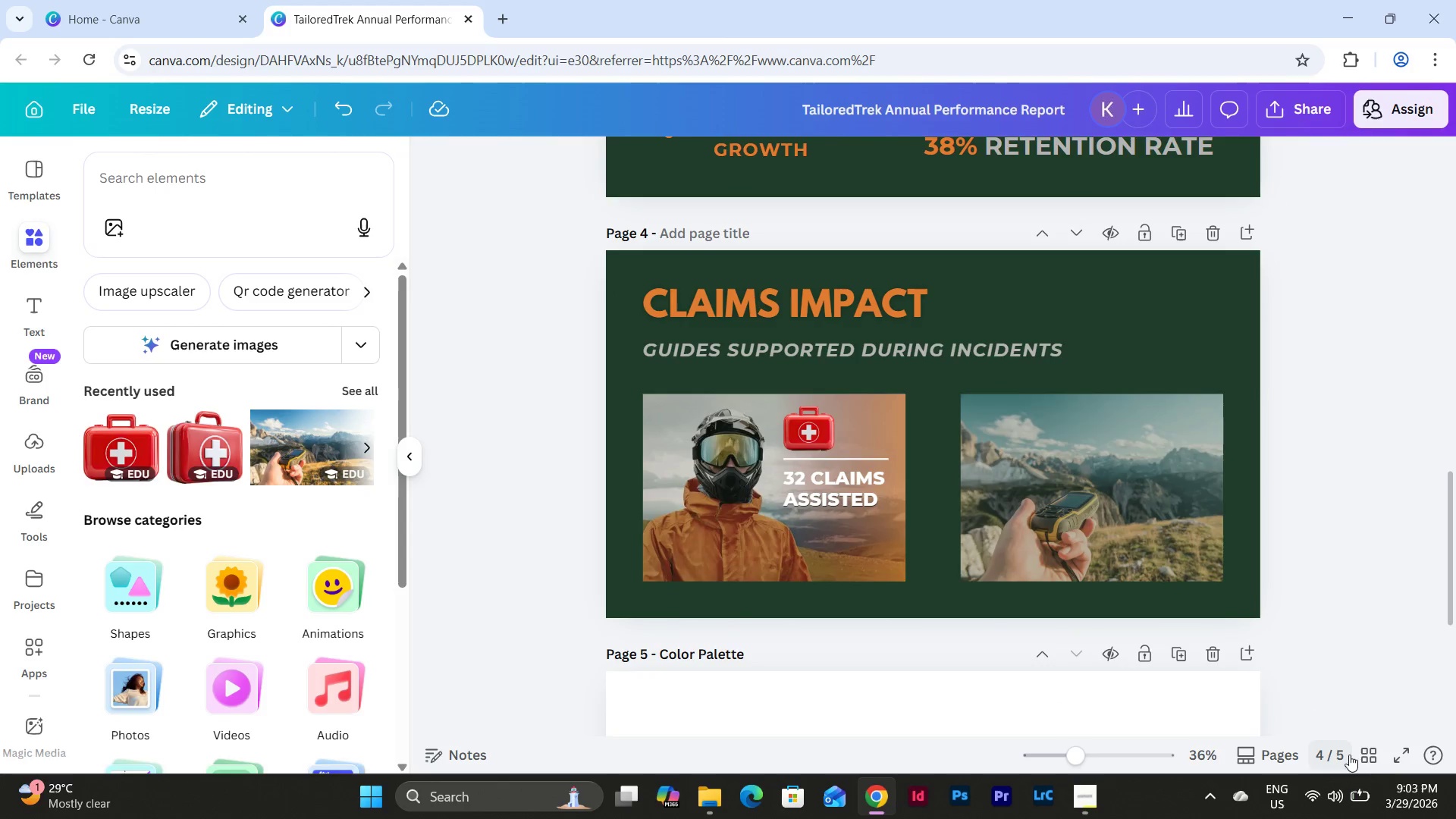 
left_click([1363, 754])
 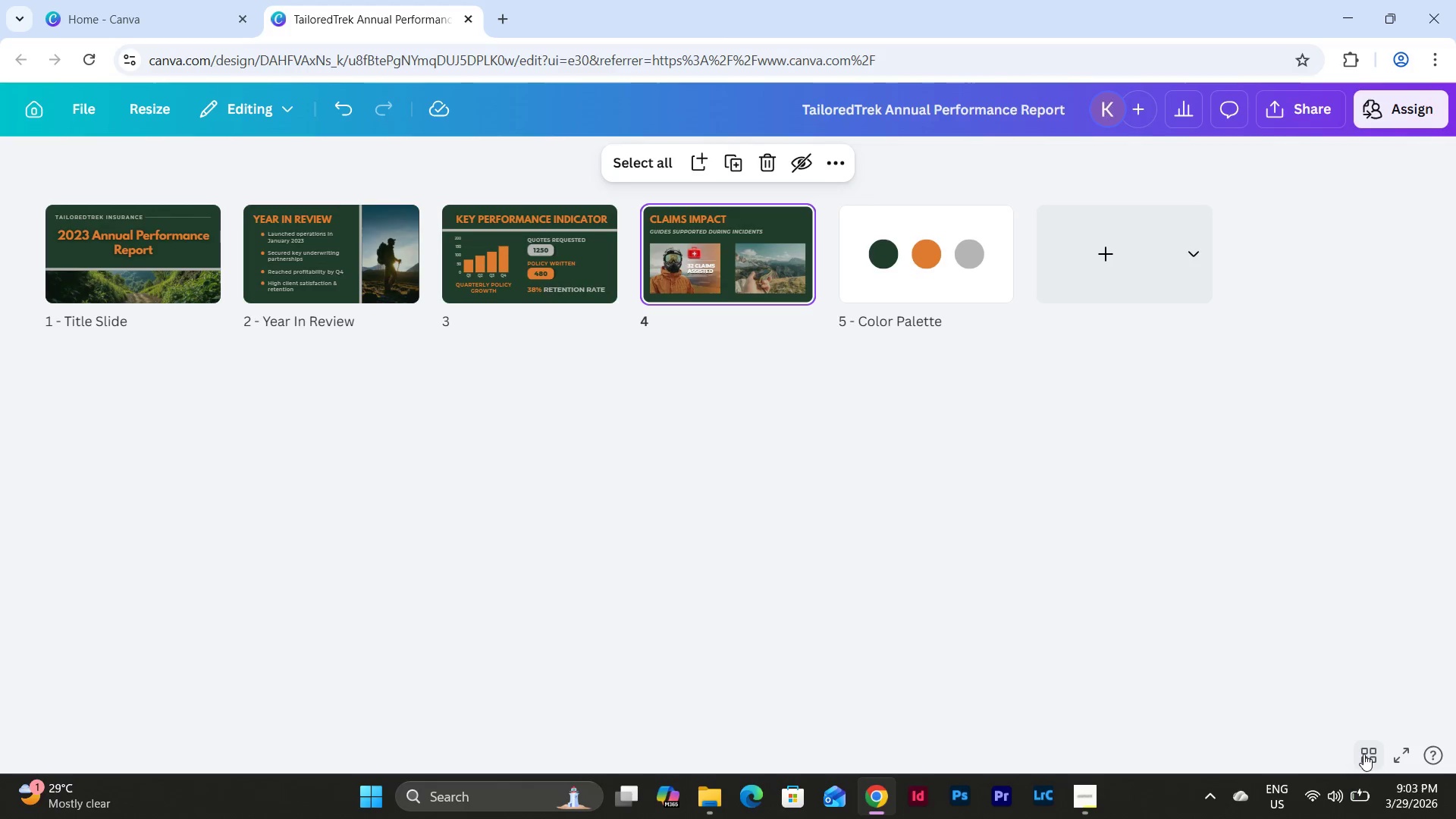 
left_click([1364, 754])
 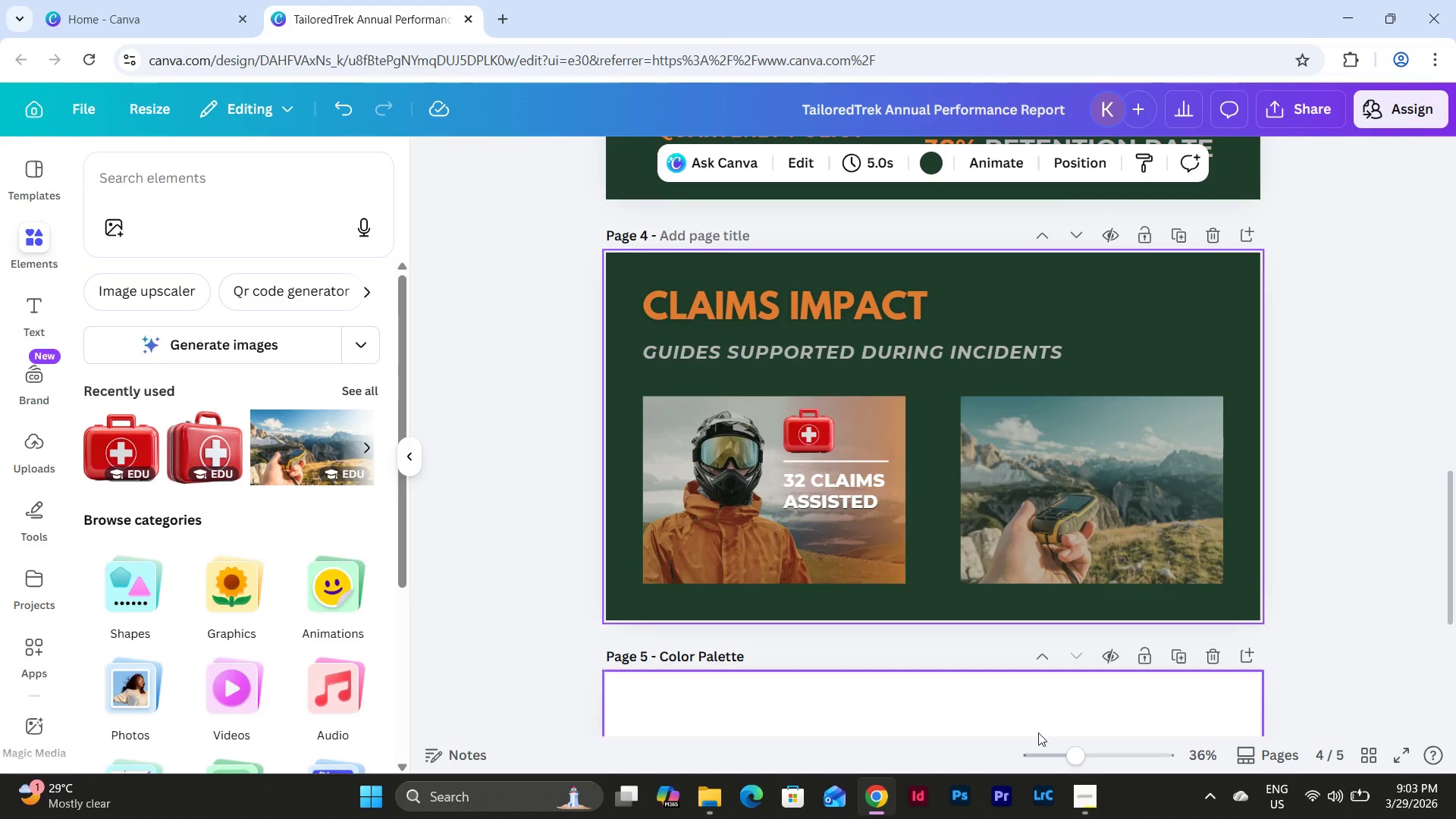 
left_click_drag(start_coordinate=[1068, 750], to_coordinate=[1097, 756])
 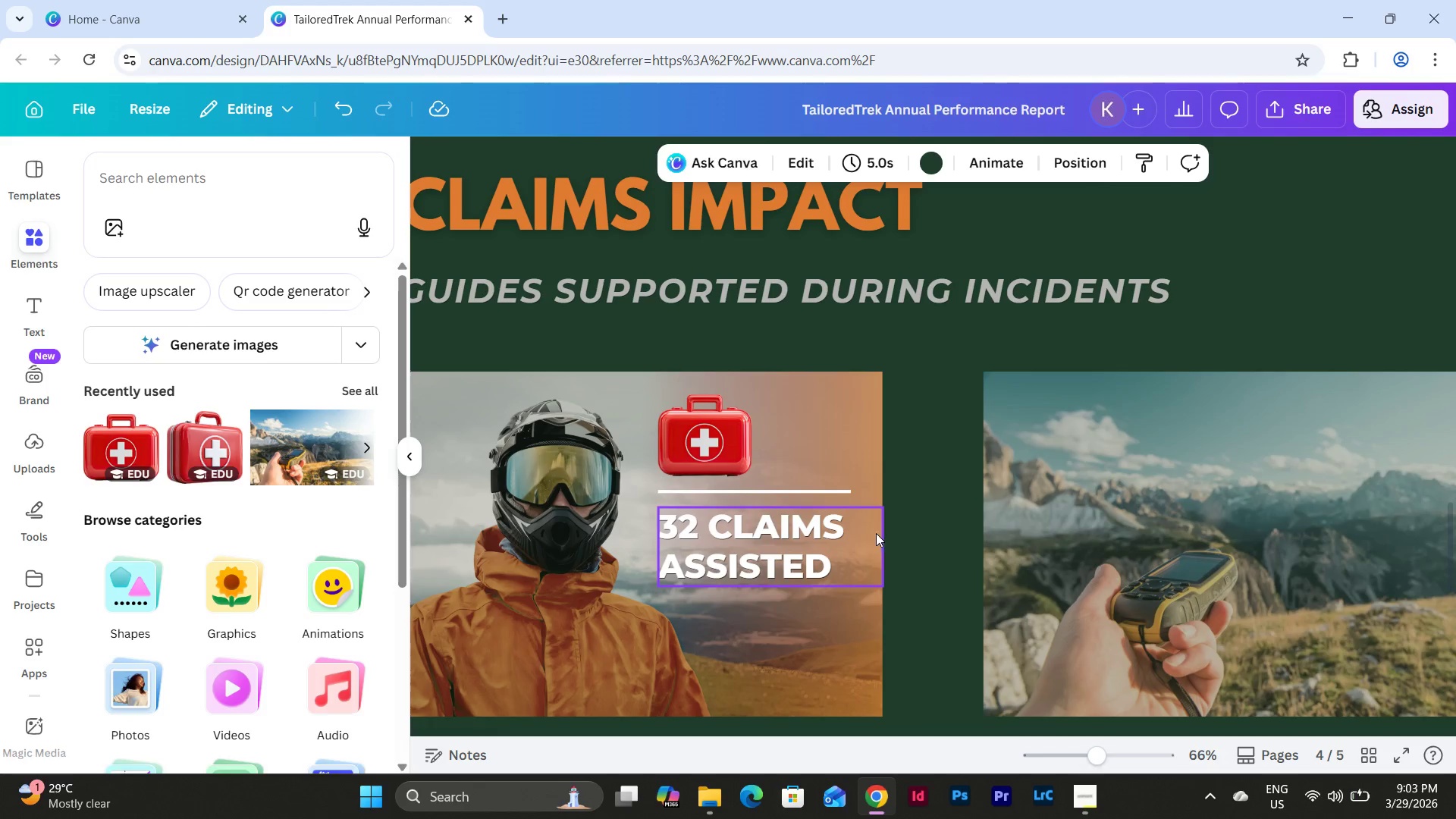 
left_click([821, 531])
 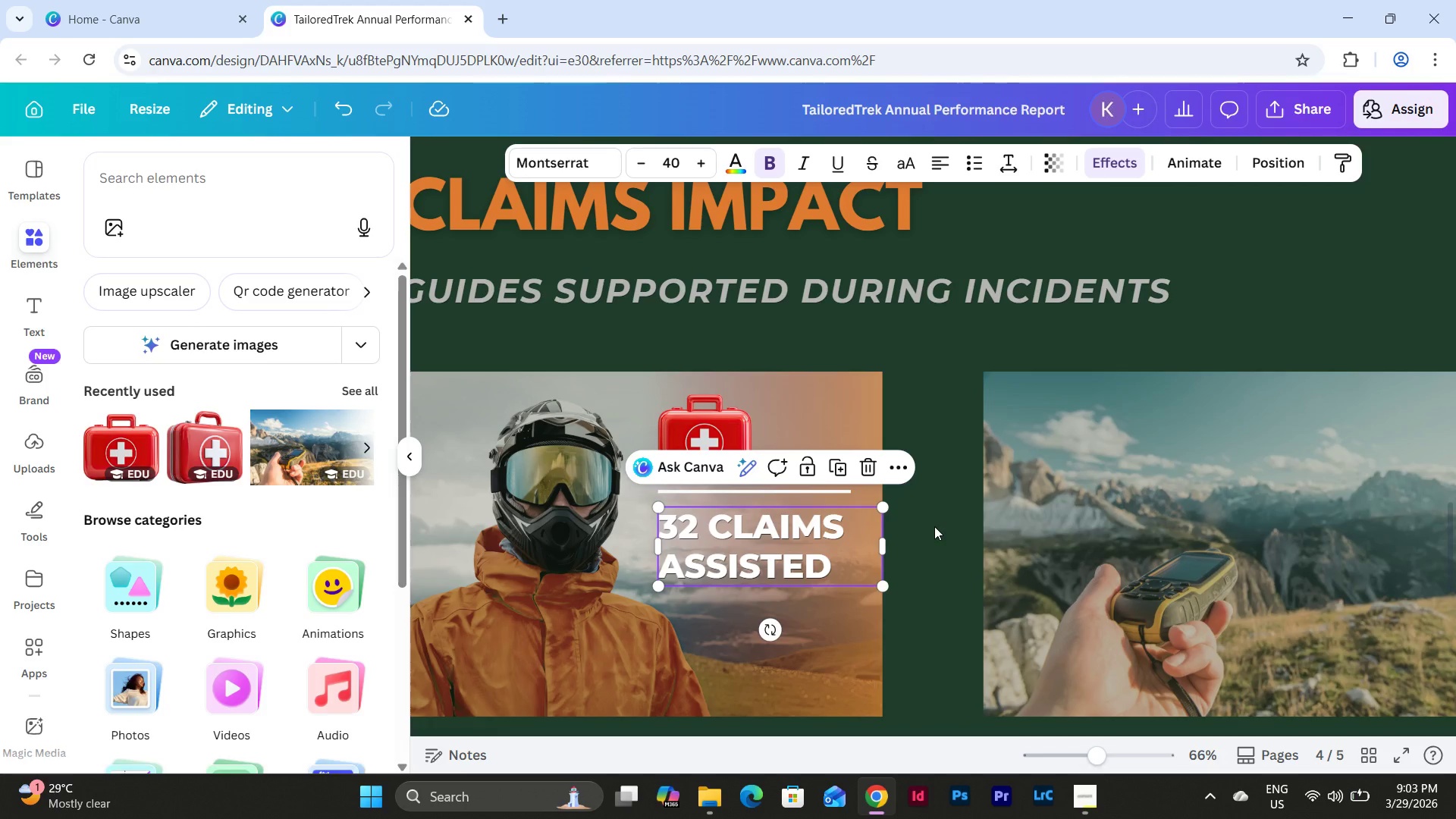 
left_click_drag(start_coordinate=[884, 550], to_coordinate=[855, 548])
 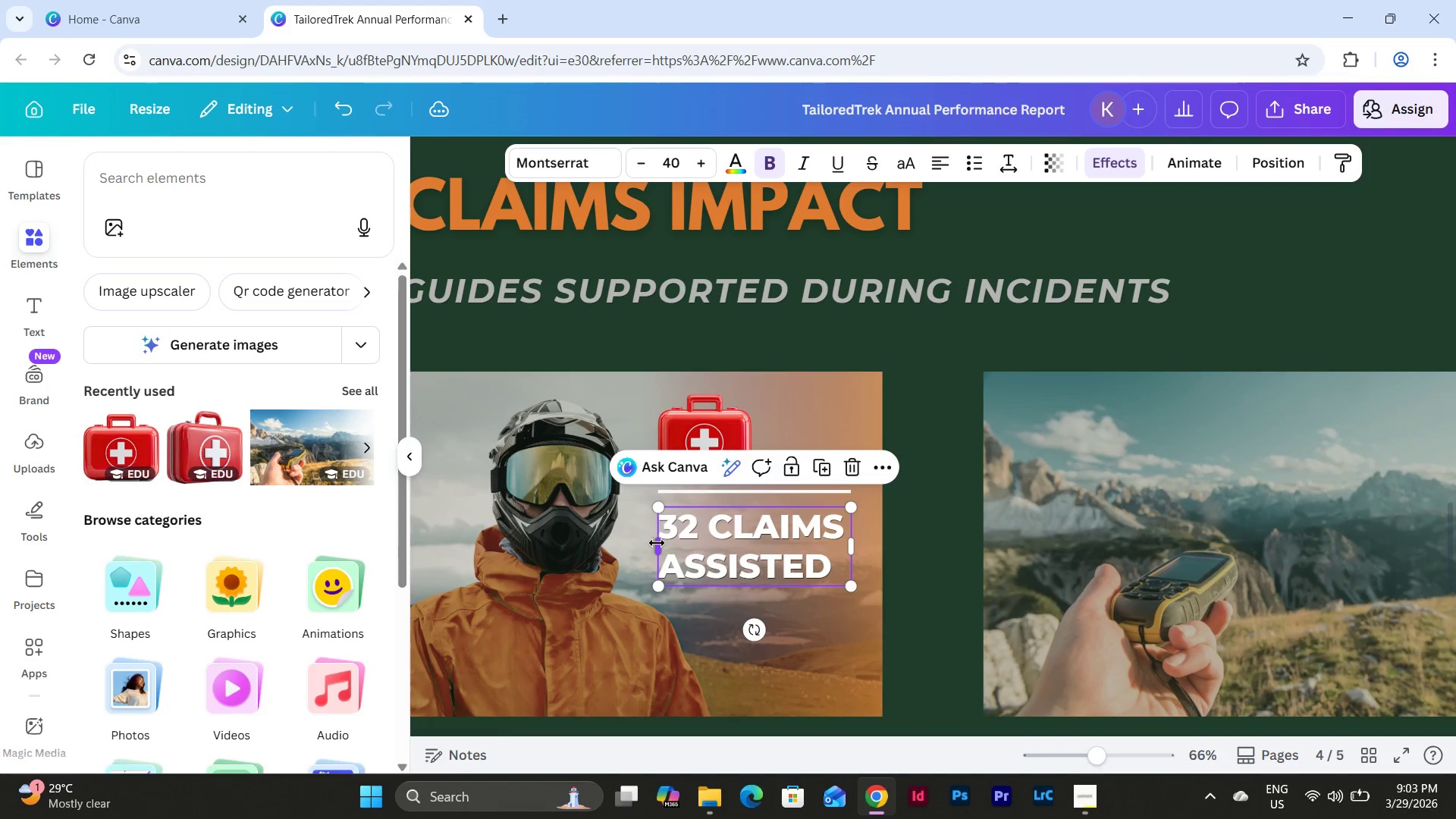 
left_click_drag(start_coordinate=[659, 546], to_coordinate=[632, 545])
 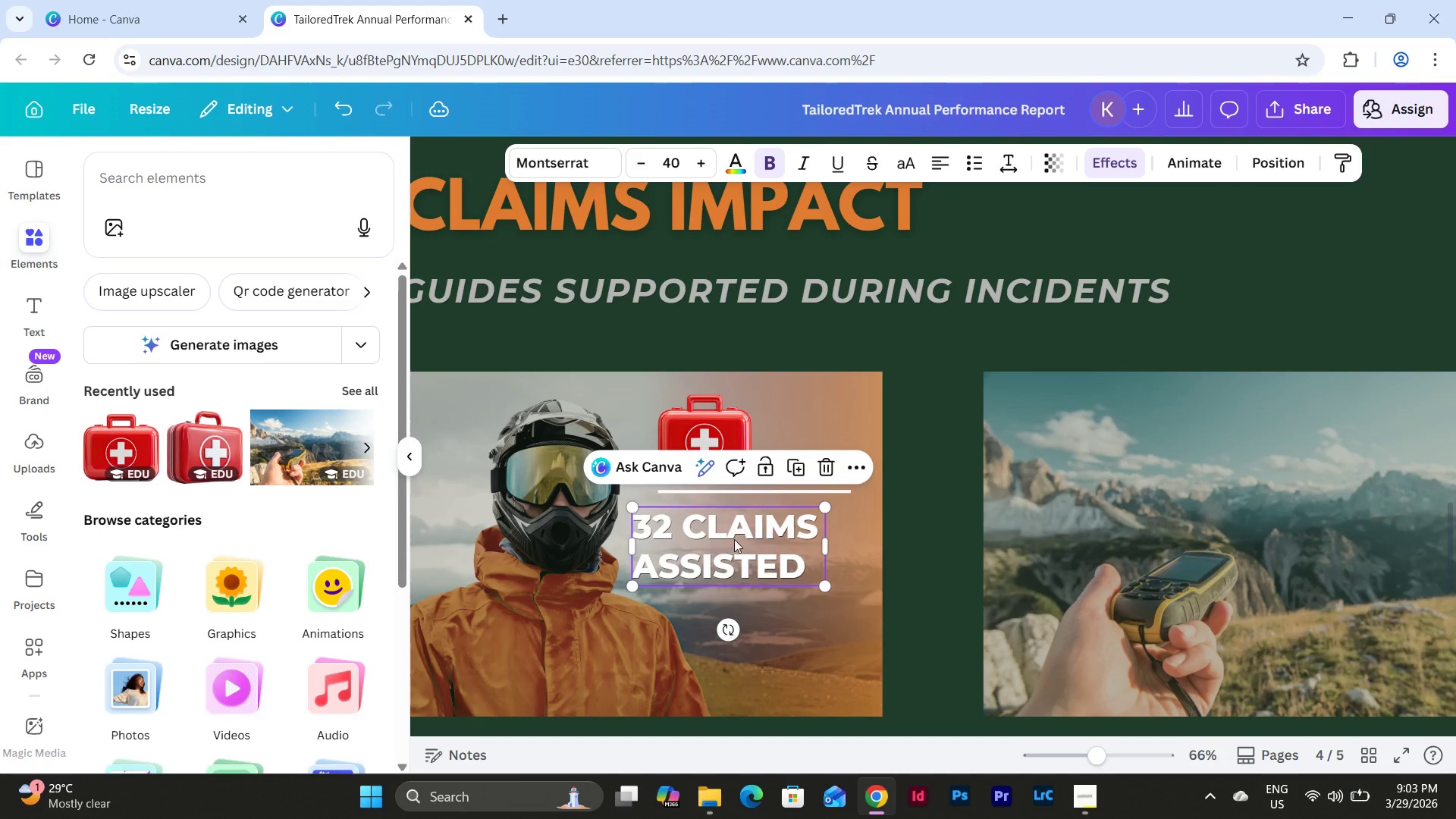 
left_click_drag(start_coordinate=[736, 539], to_coordinate=[765, 539])
 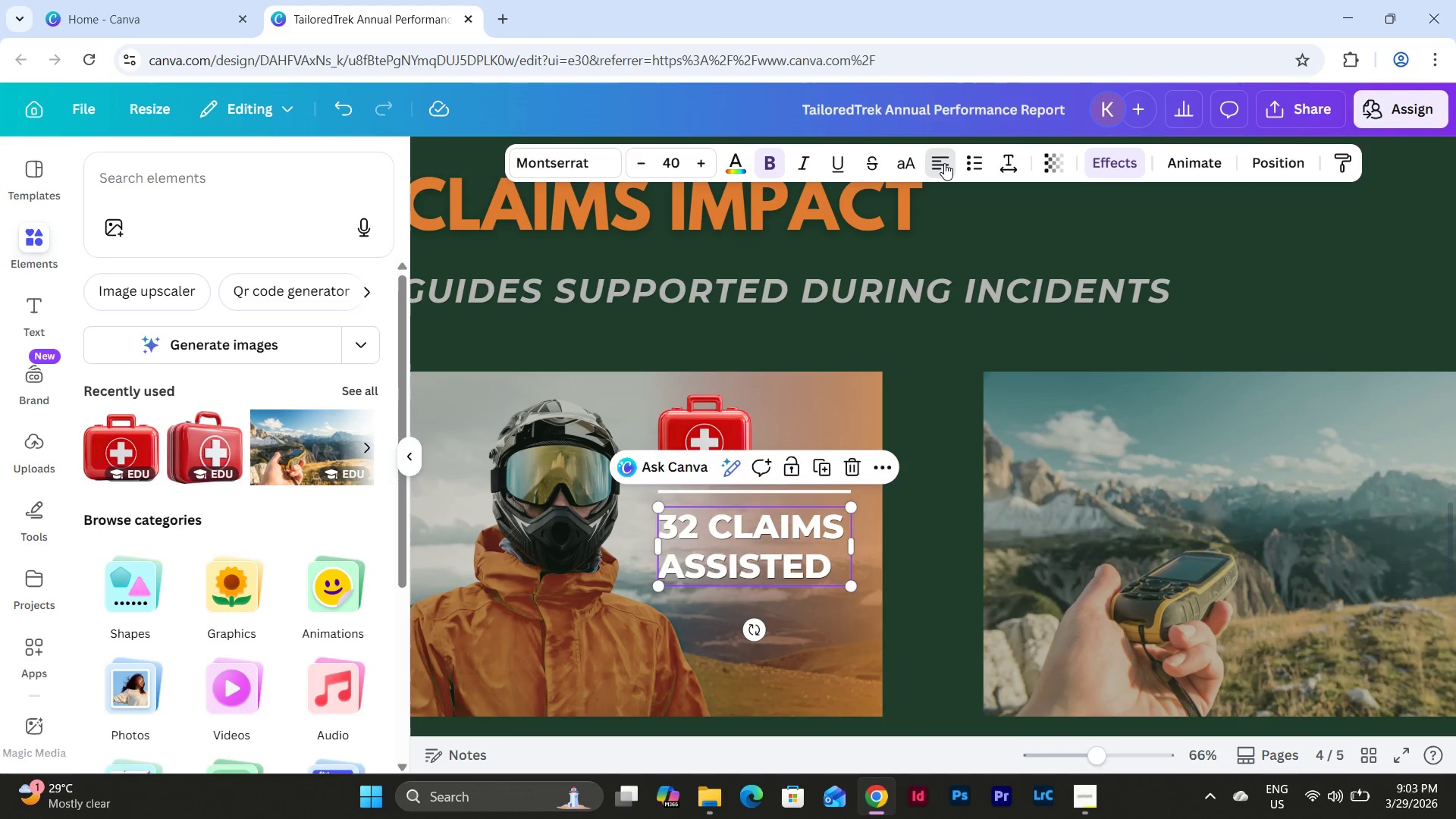 
left_click([944, 163])
 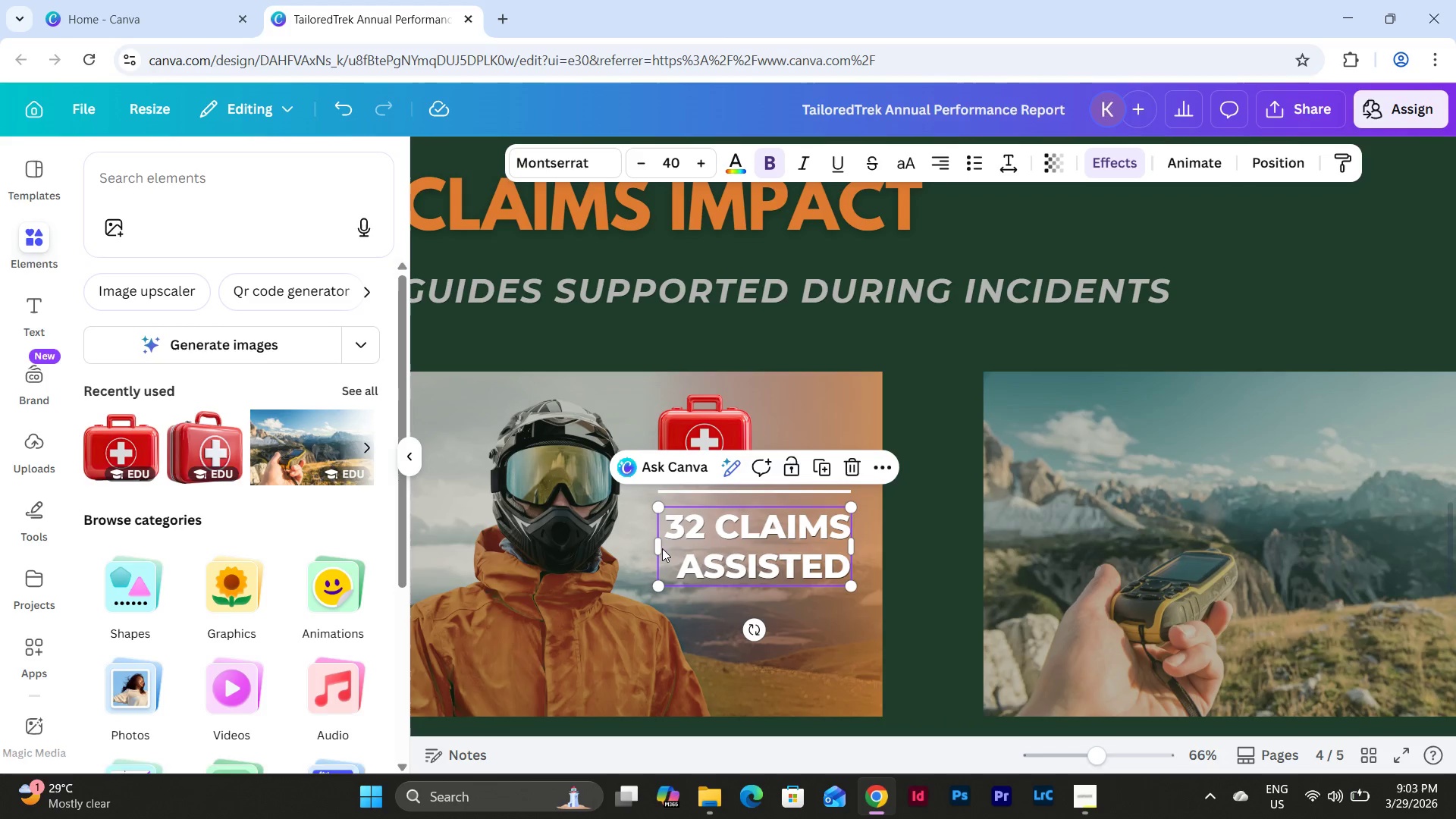 
left_click_drag(start_coordinate=[655, 548], to_coordinate=[639, 544])
 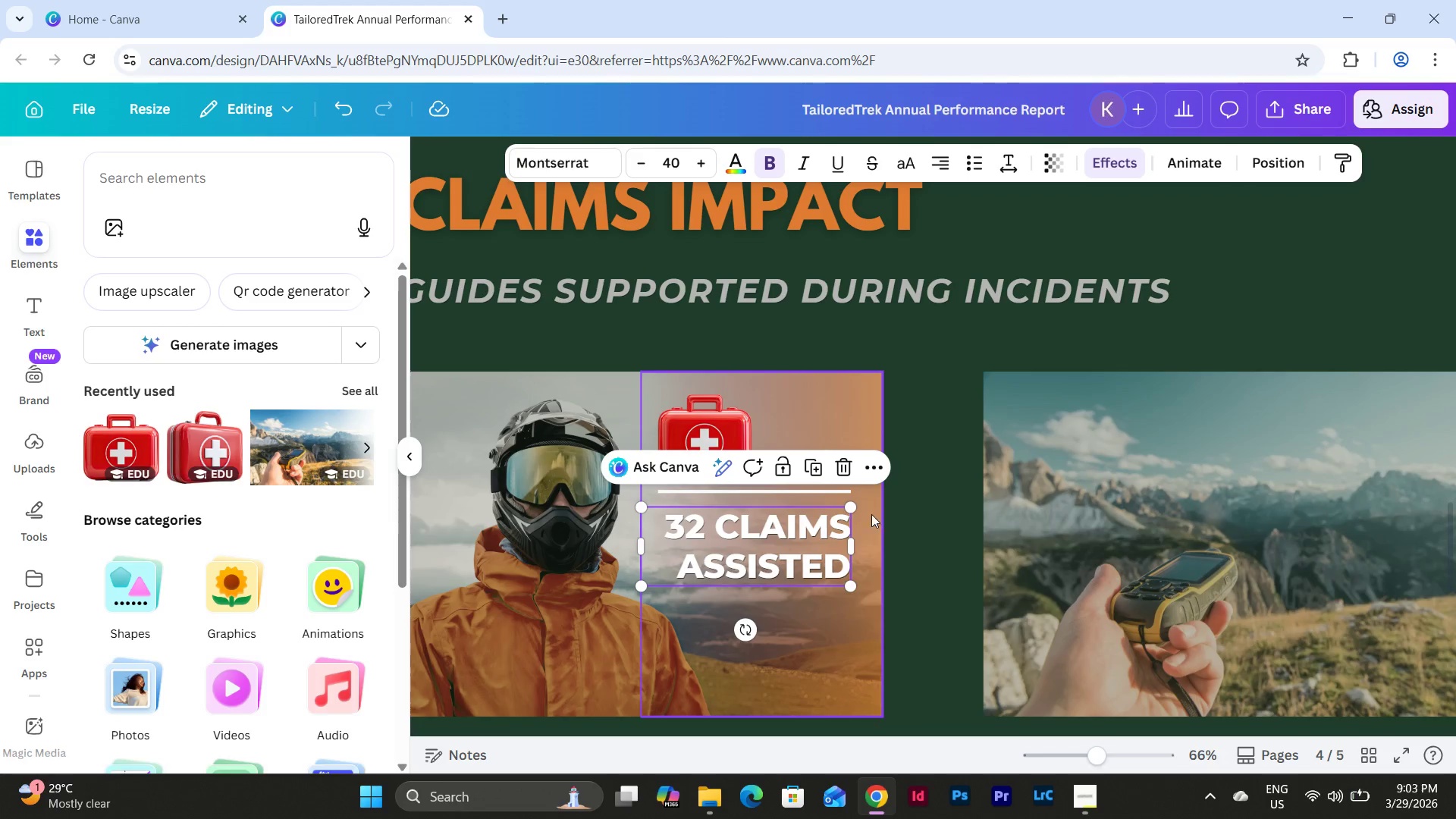 
left_click([936, 517])
 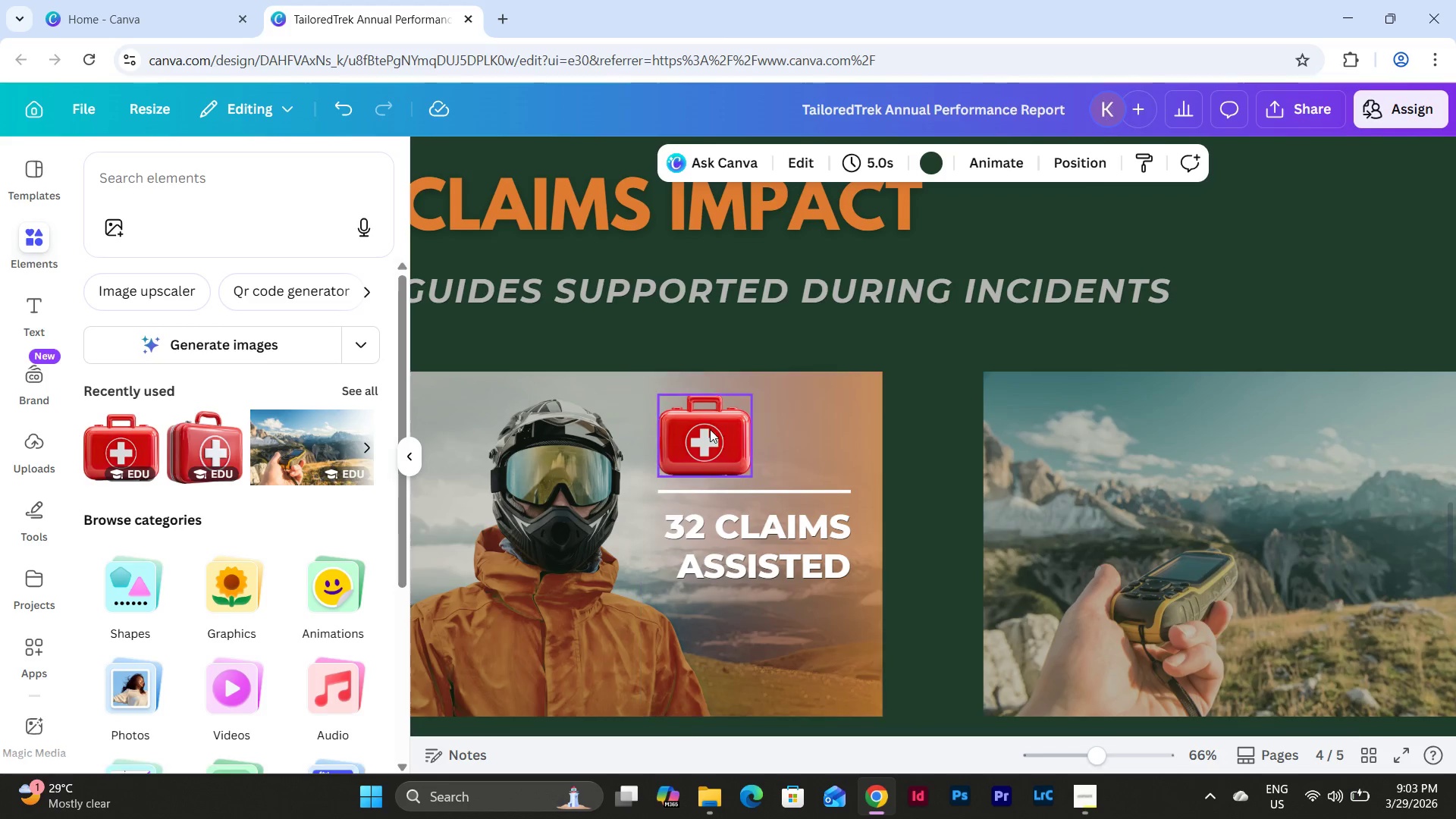 
left_click_drag(start_coordinate=[710, 429], to_coordinate=[808, 431])
 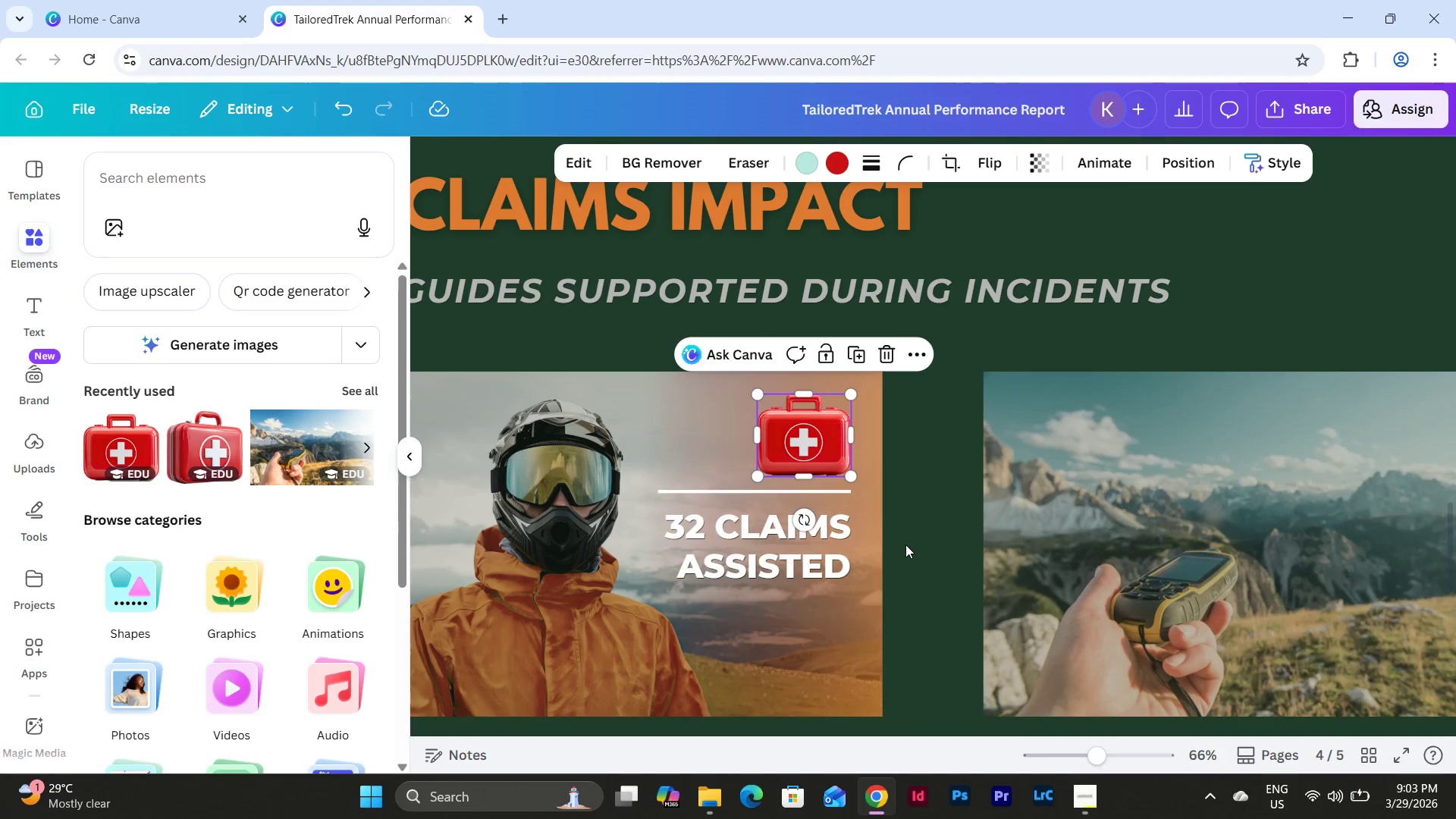 
left_click([905, 544])
 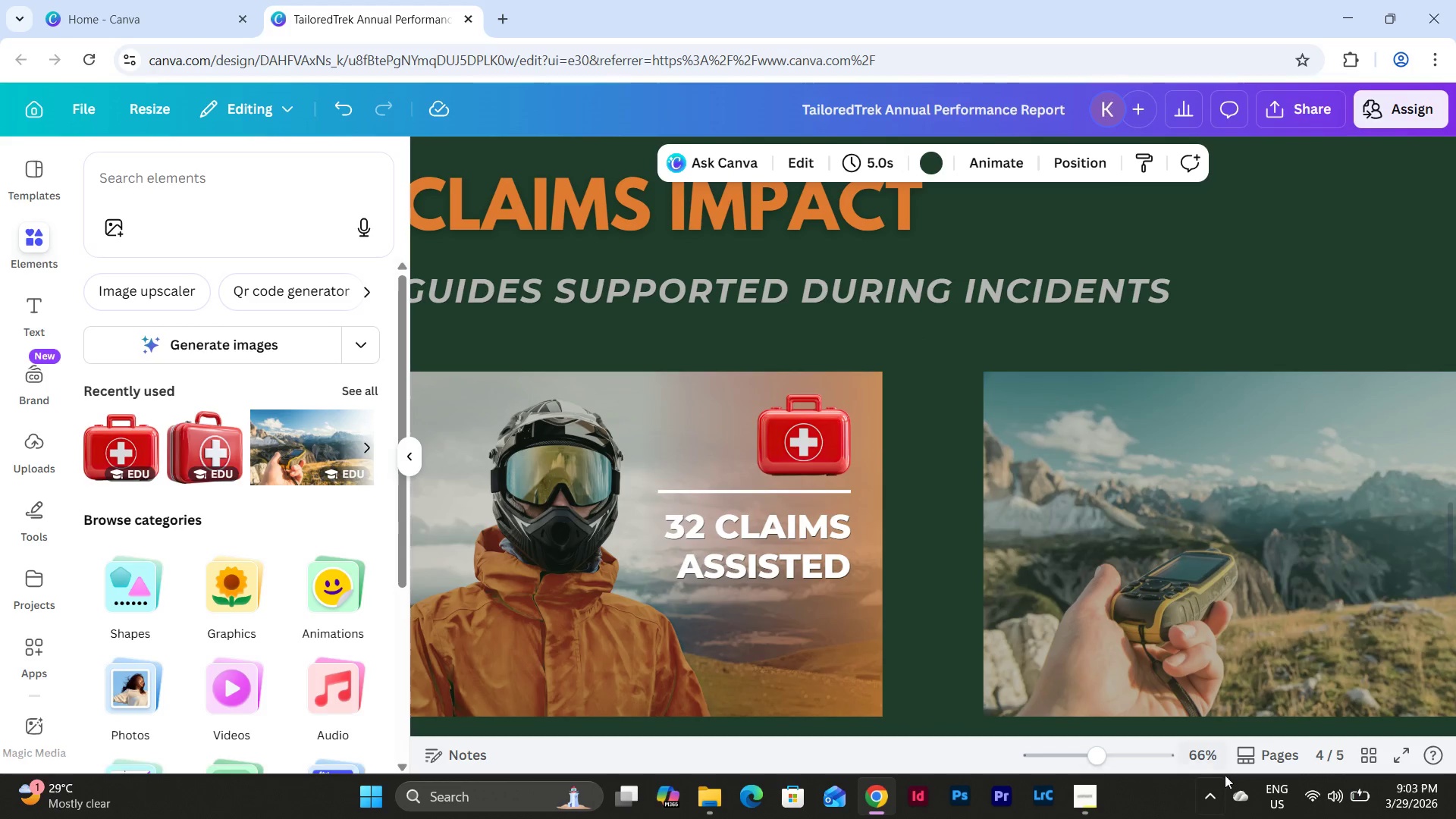 
left_click([1363, 755])
 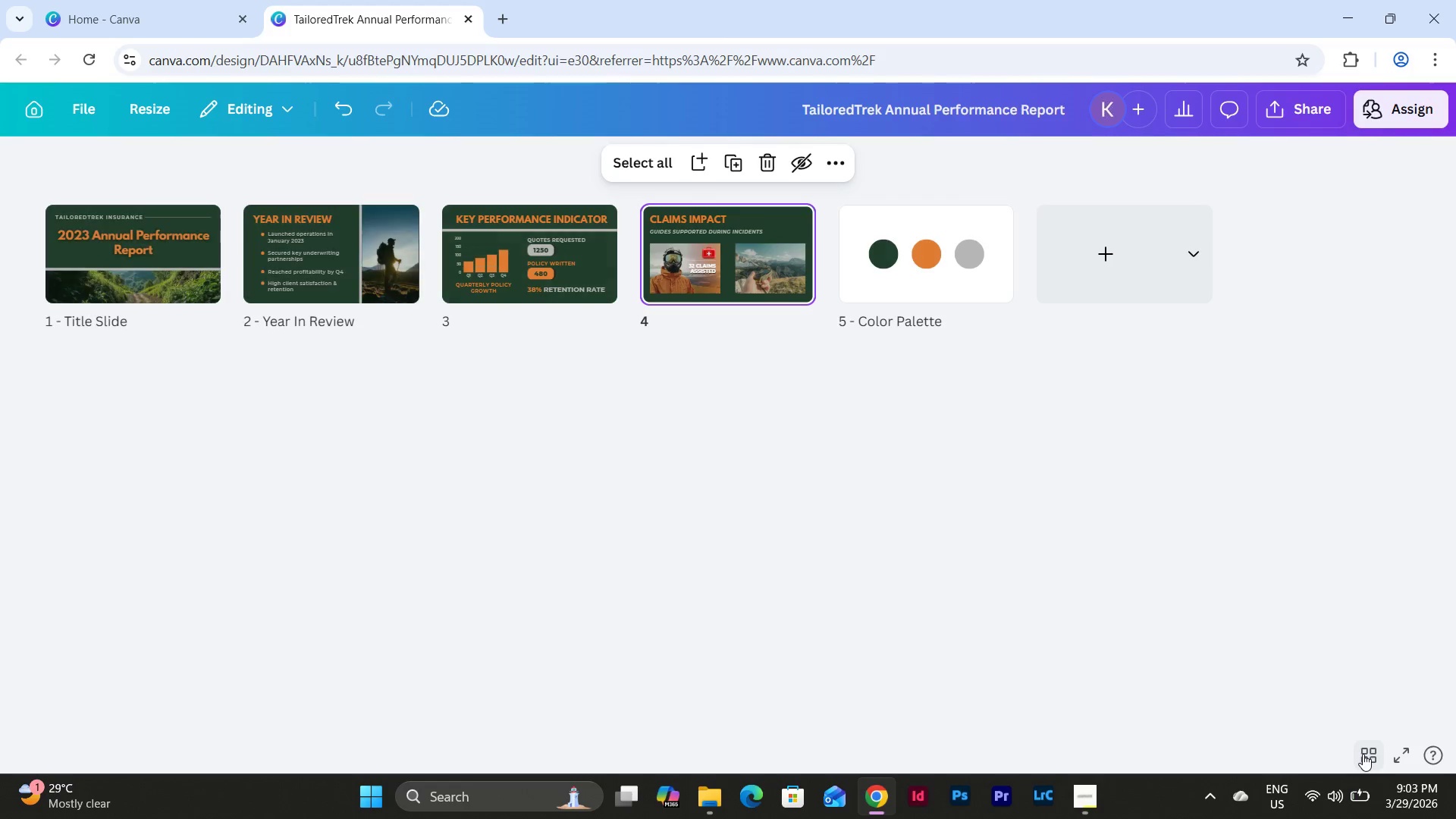 
left_click([1363, 754])
 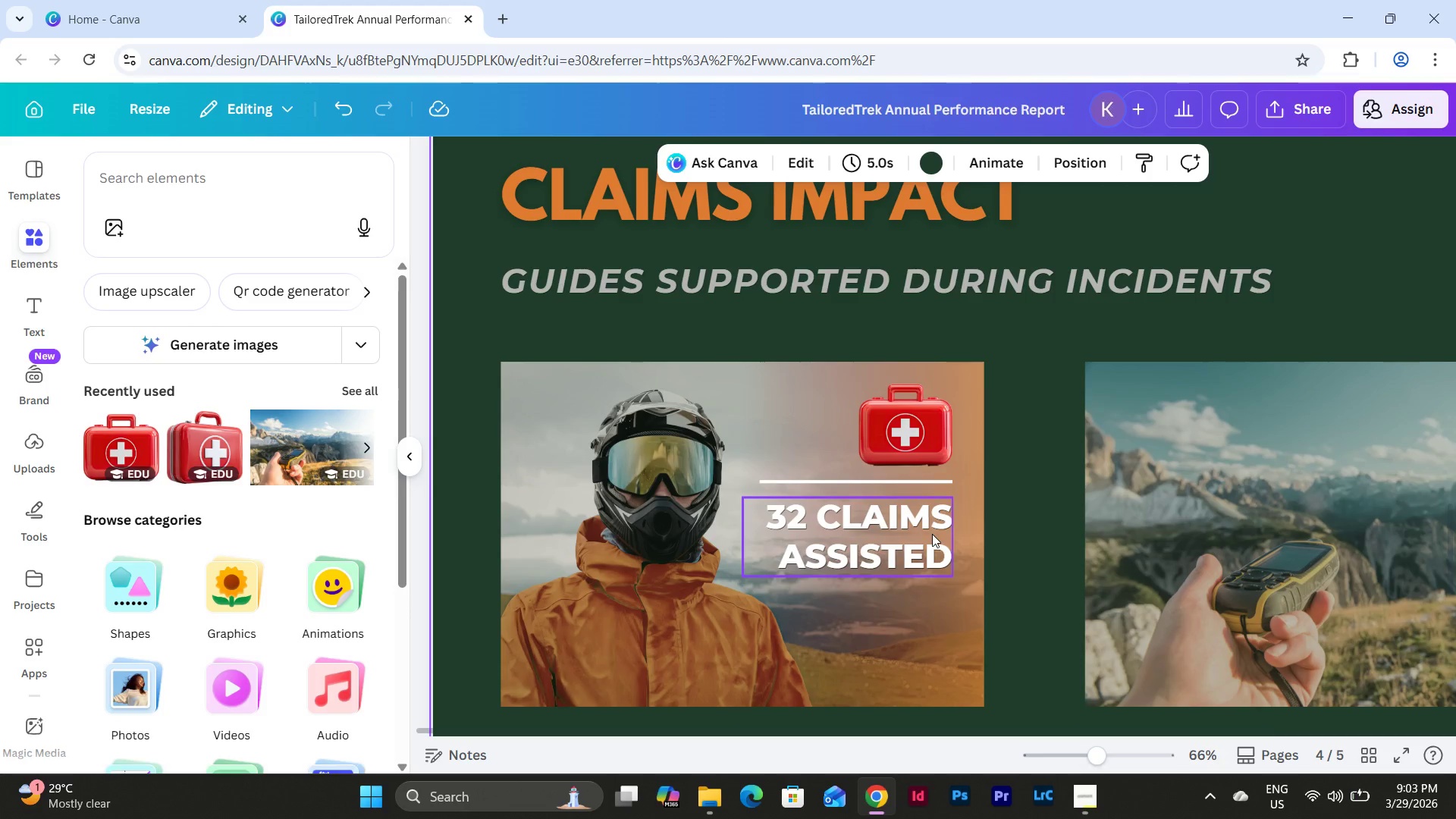 
key(Control+Z)
 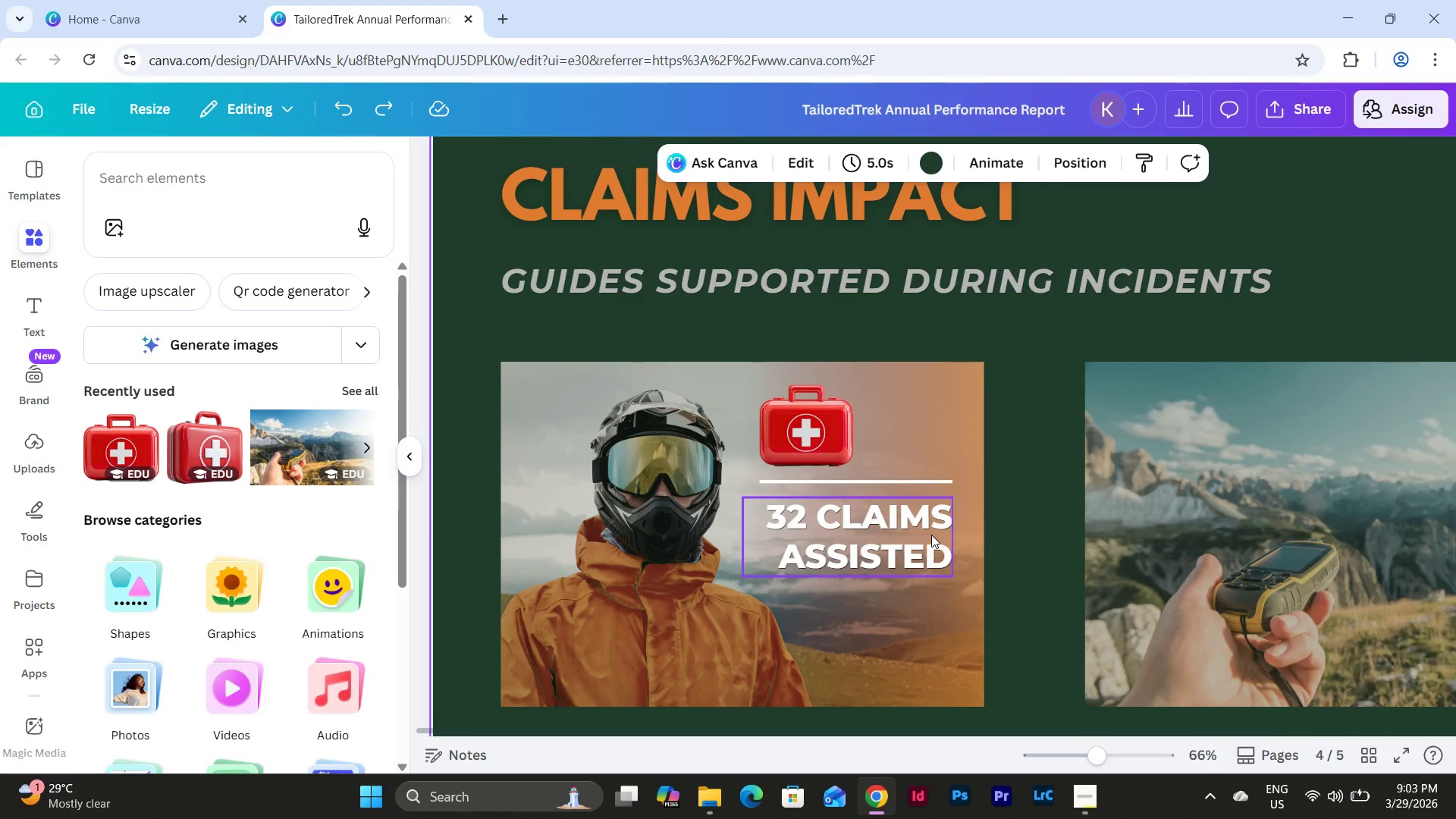 
key(Control+Z)
 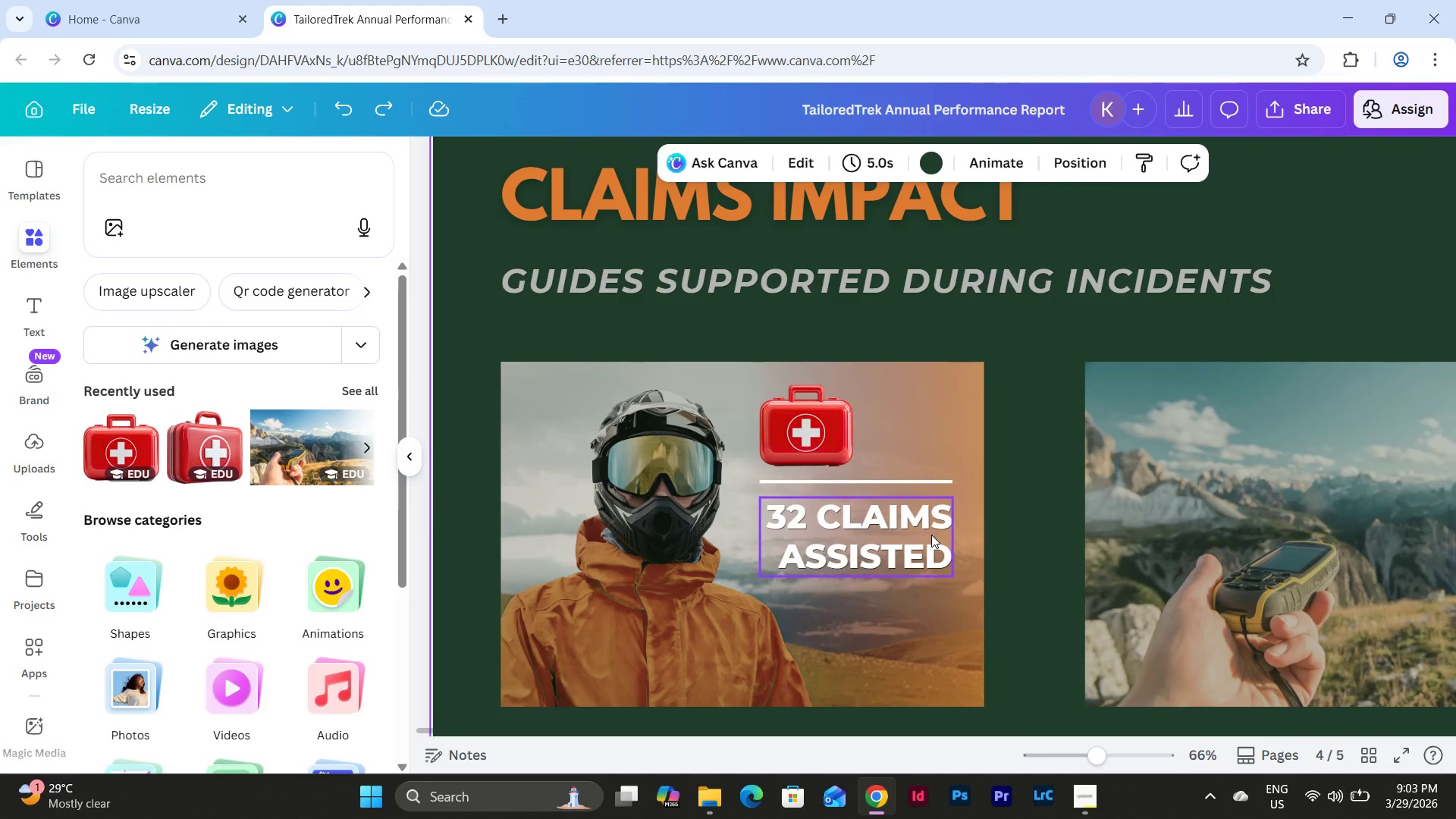 
key(Control+Z)
 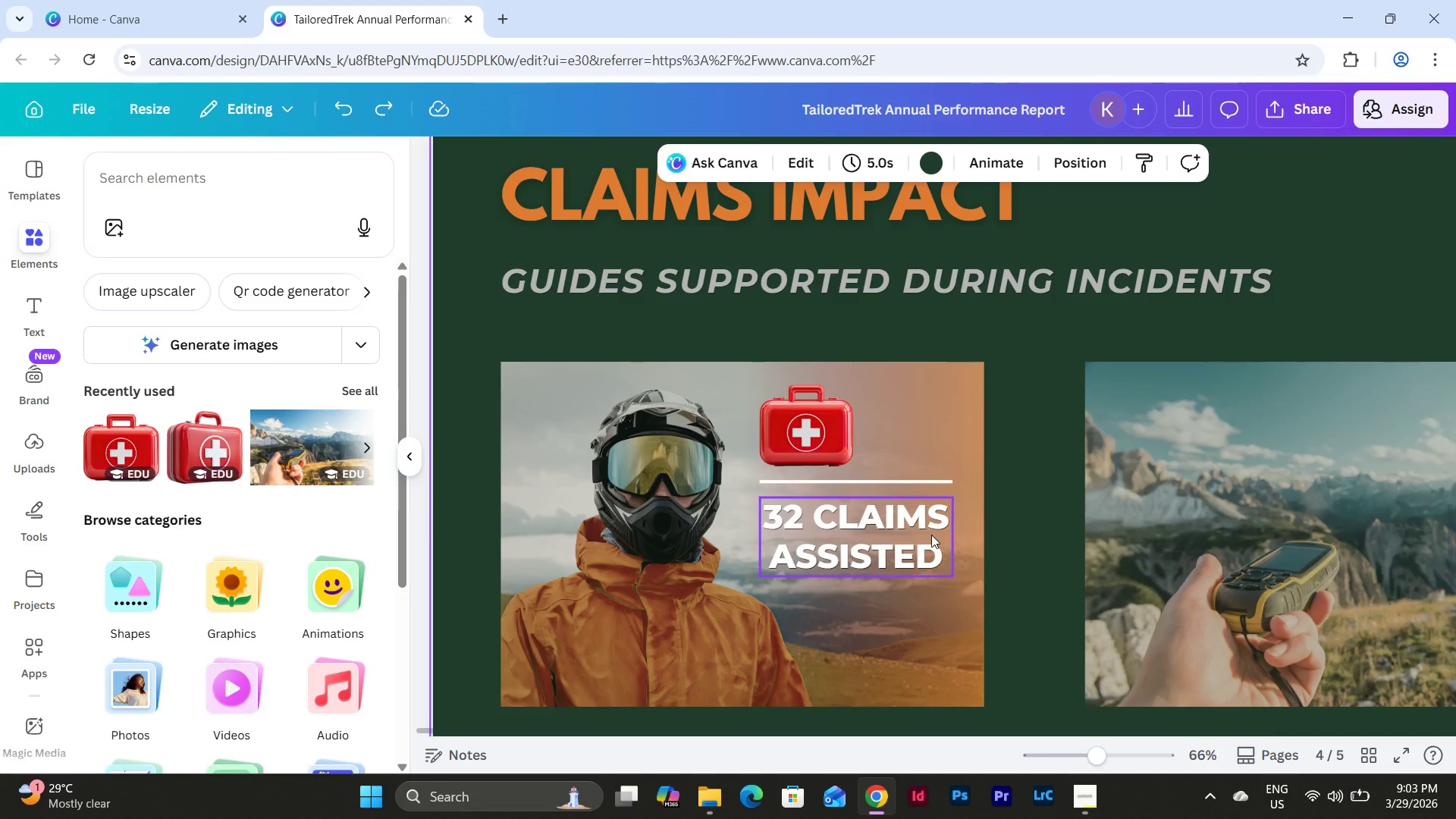 
key(Control+Z)
 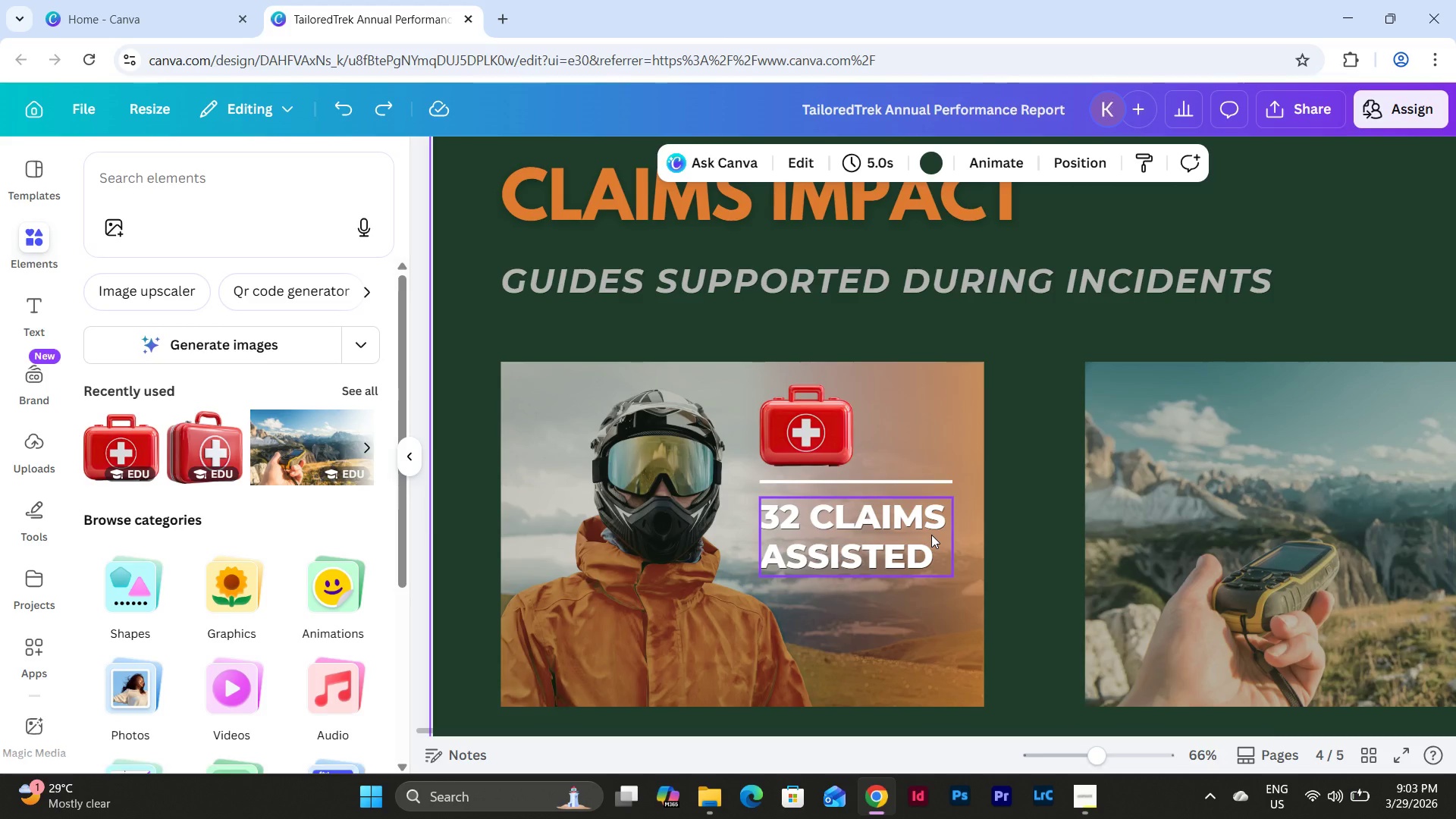 
key(Control+Z)
 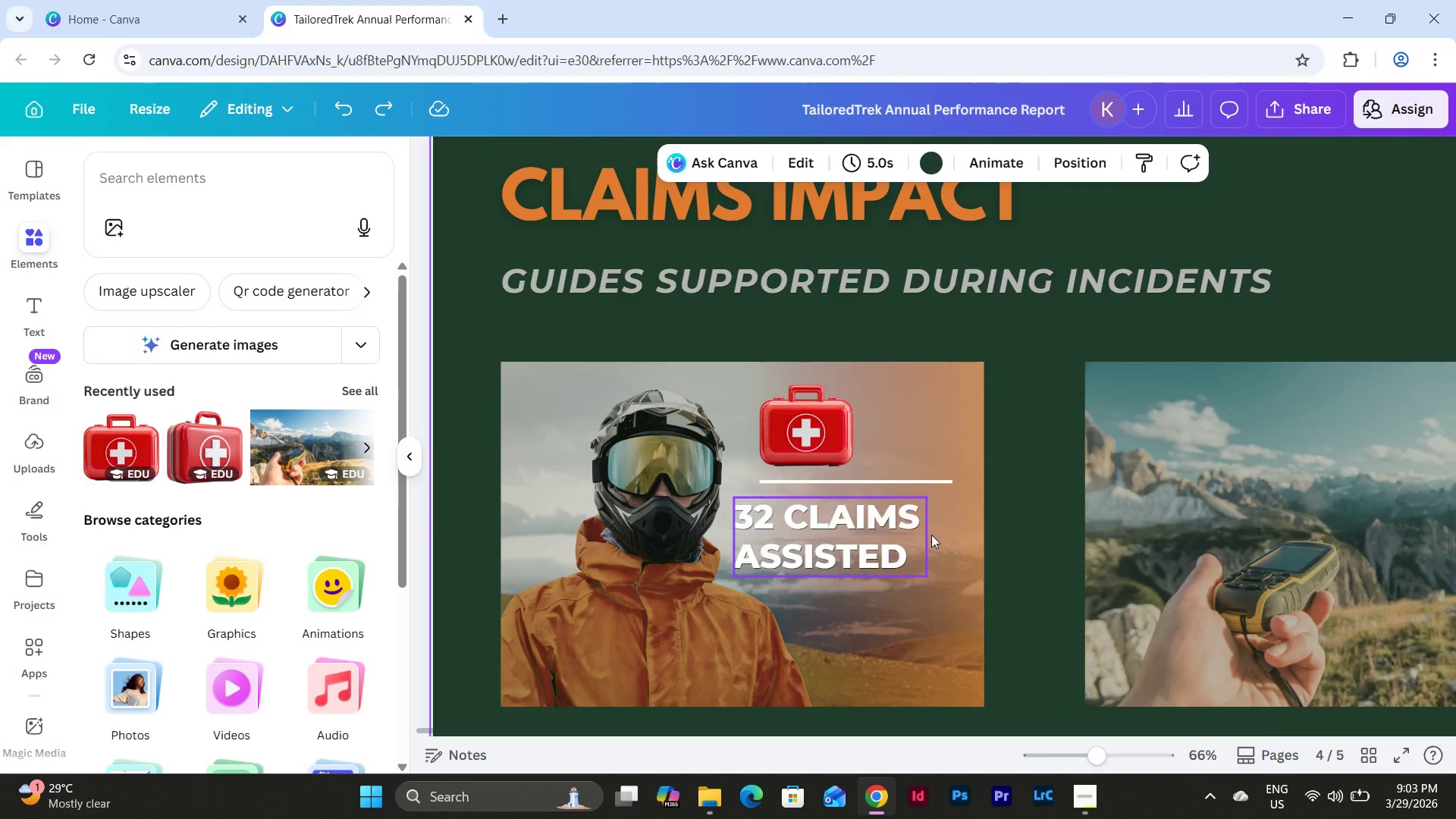 
key(Control+Z)
 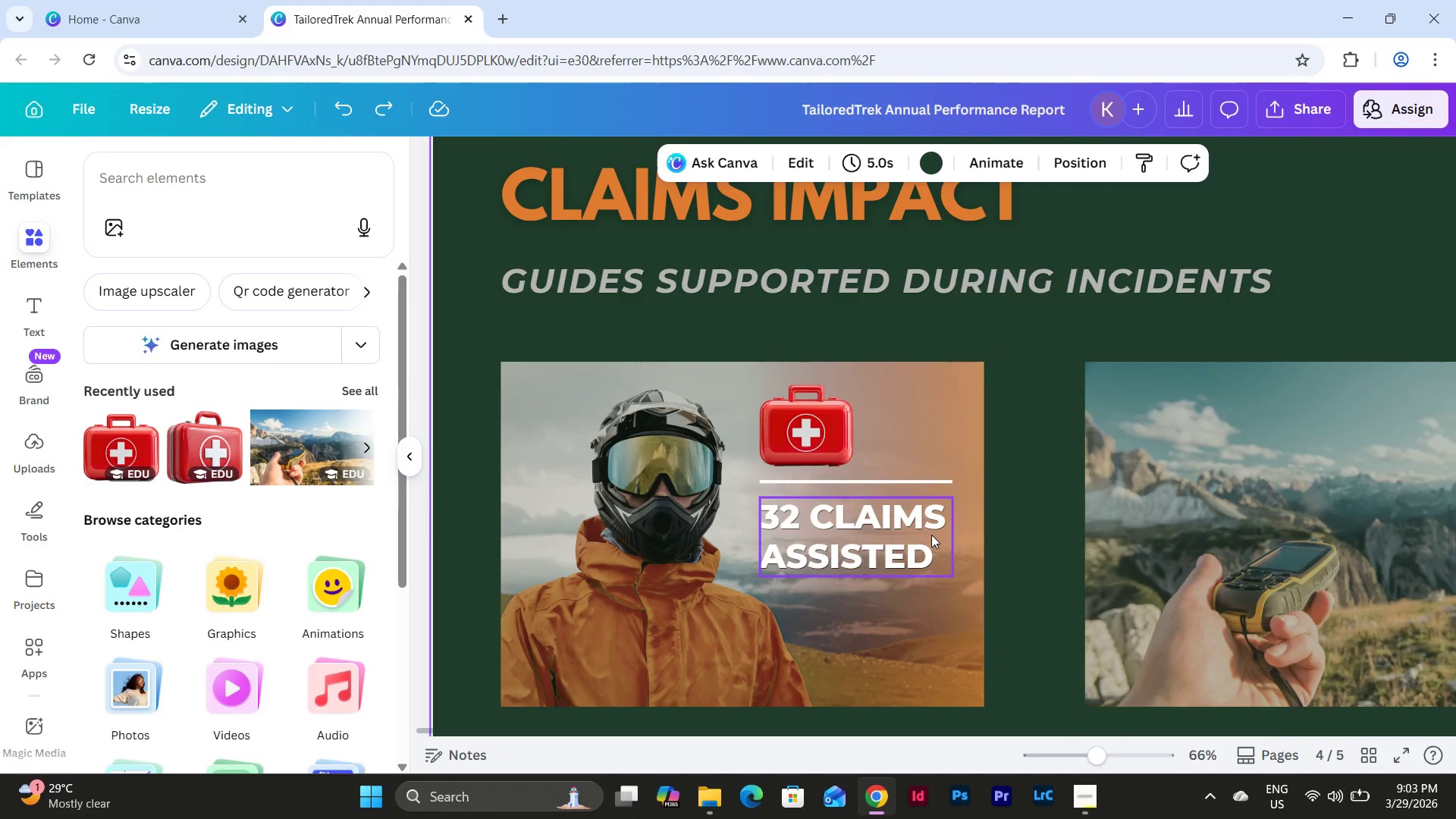 
key(Control+Z)
 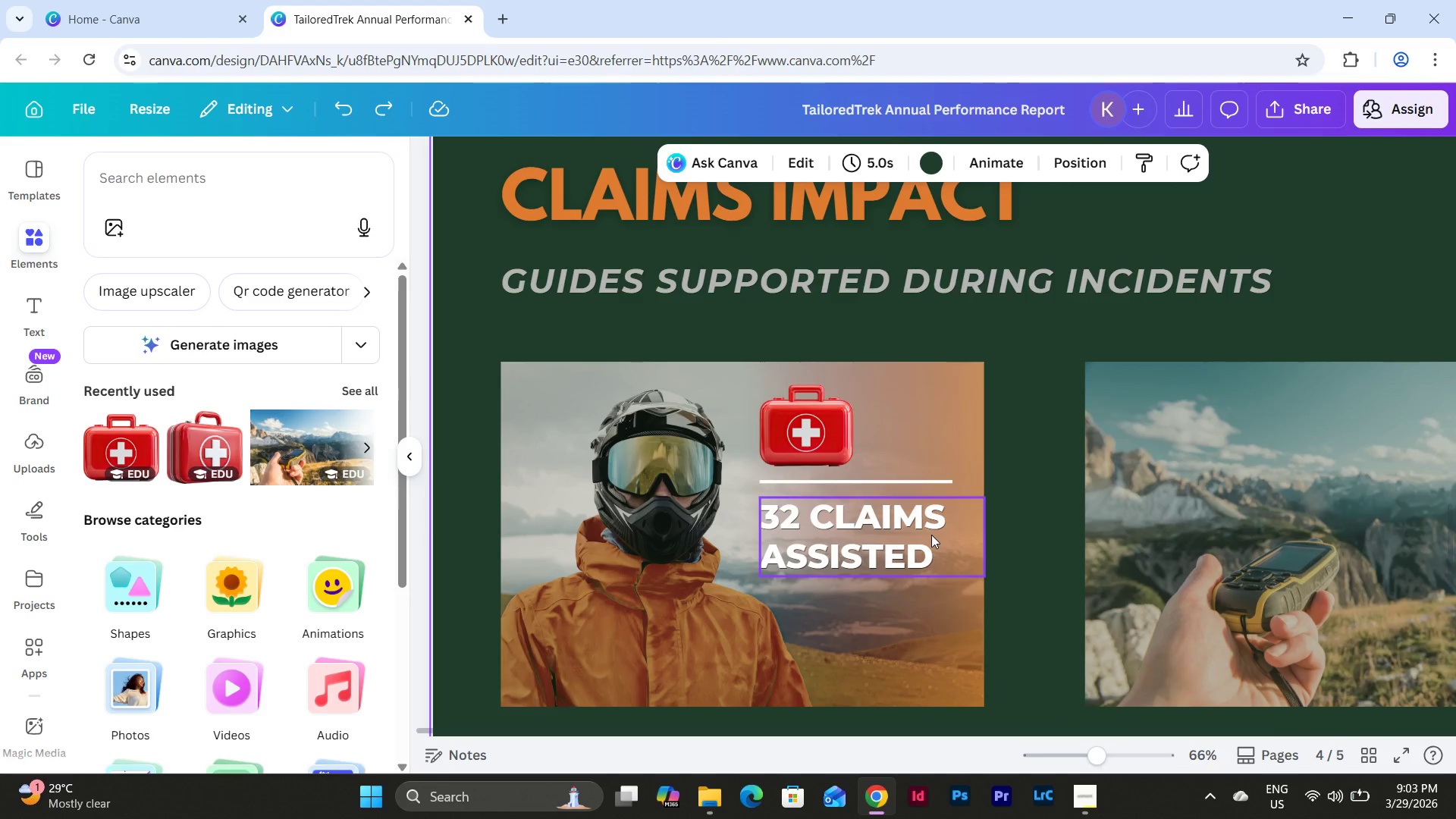 
key(Control+Z)
 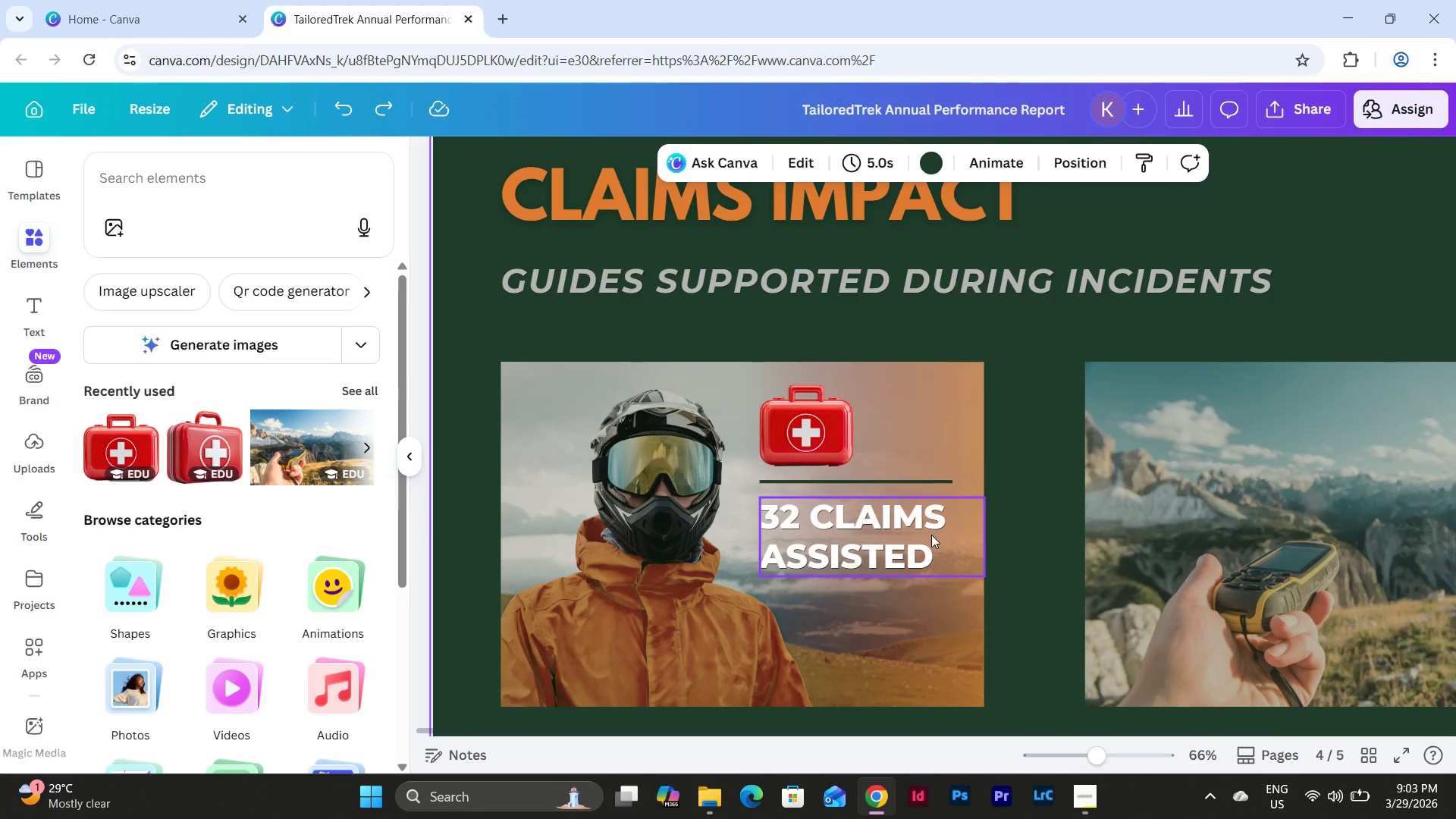 
key(Control+Z)
 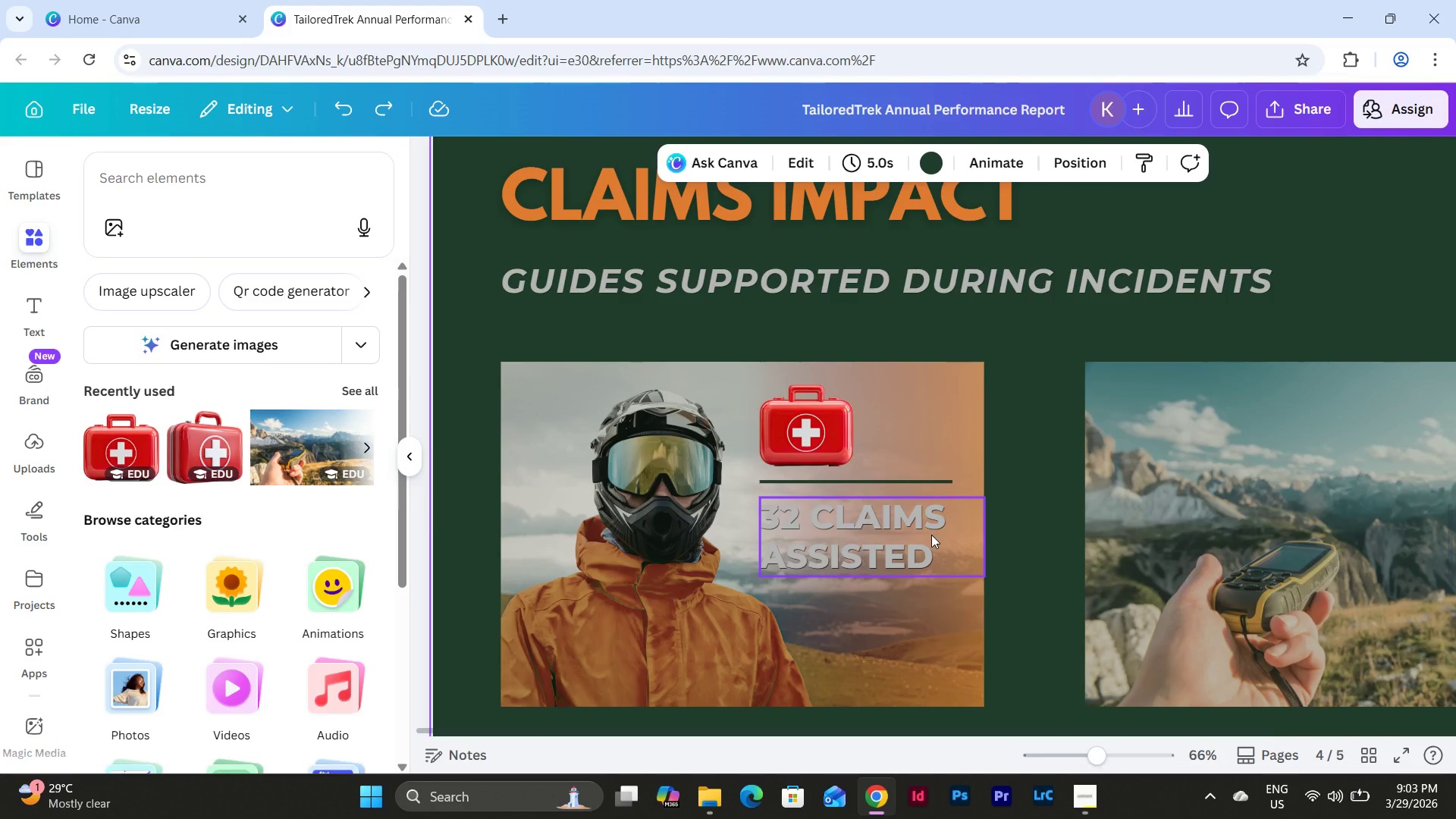 
key(Control+Y)
 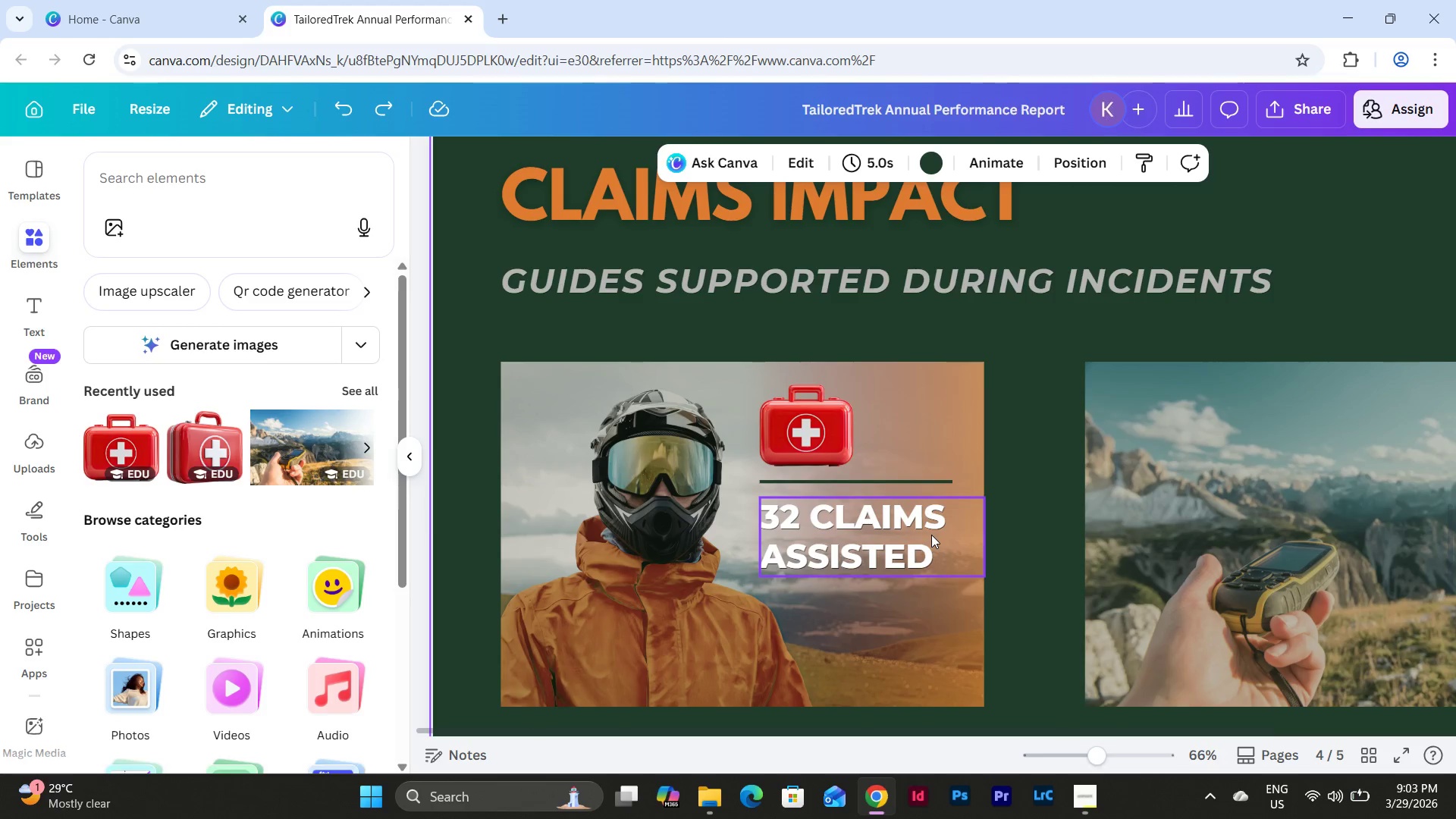 
key(Control+Y)
 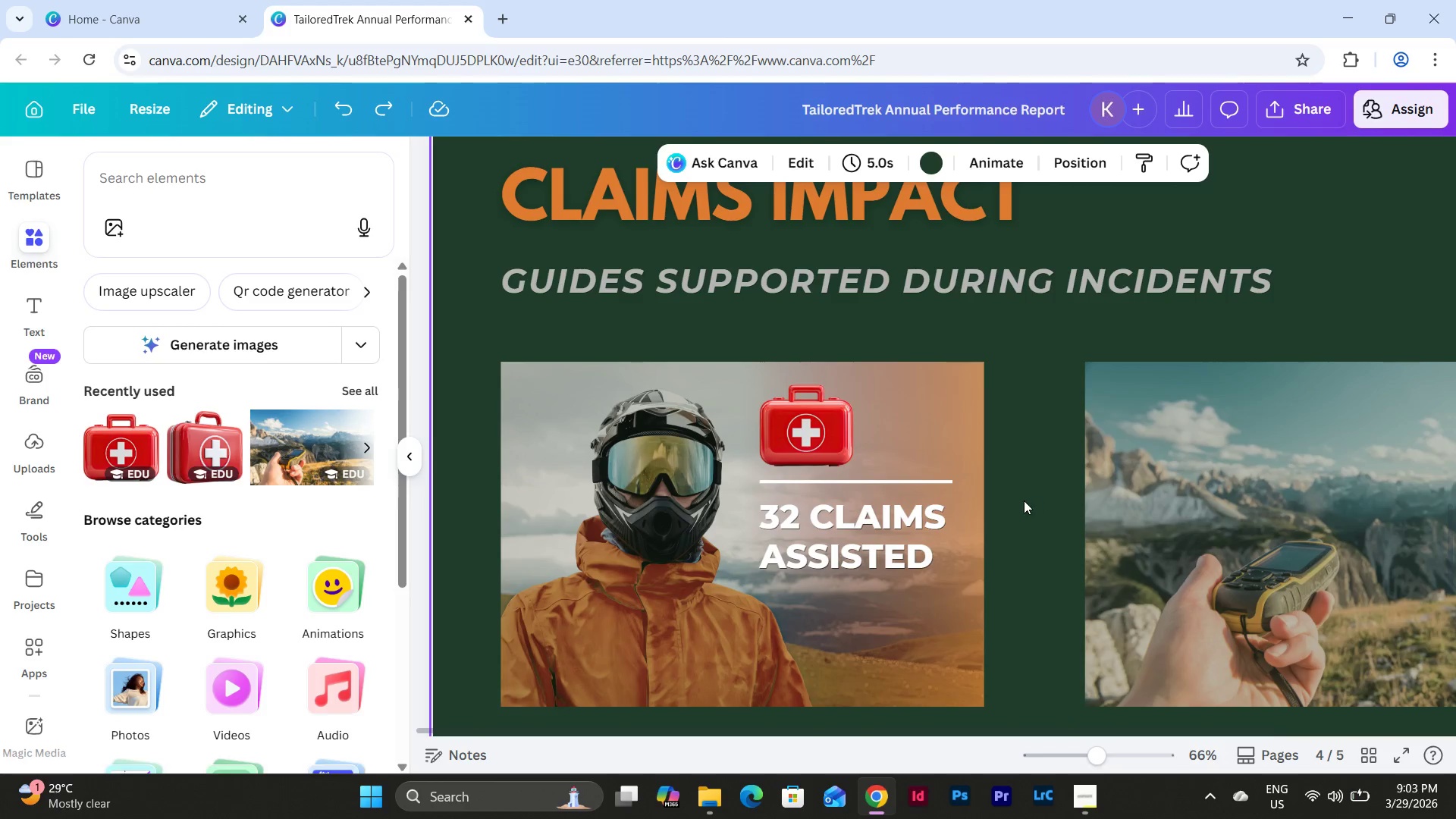 
left_click_drag(start_coordinate=[1095, 748], to_coordinate=[1077, 738])
 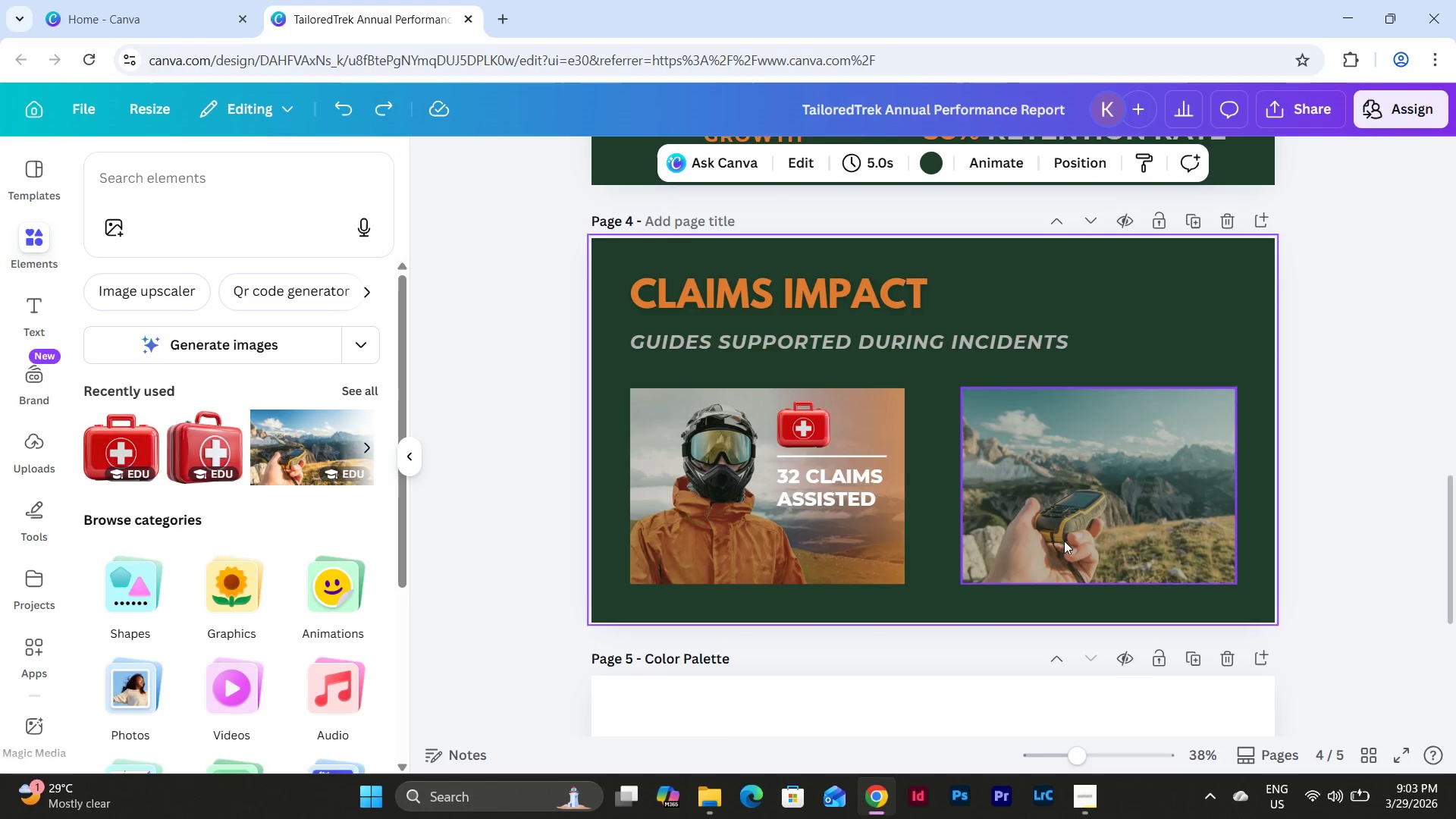 
scroll: coordinate [1095, 513], scroll_direction: up, amount: 1.0
 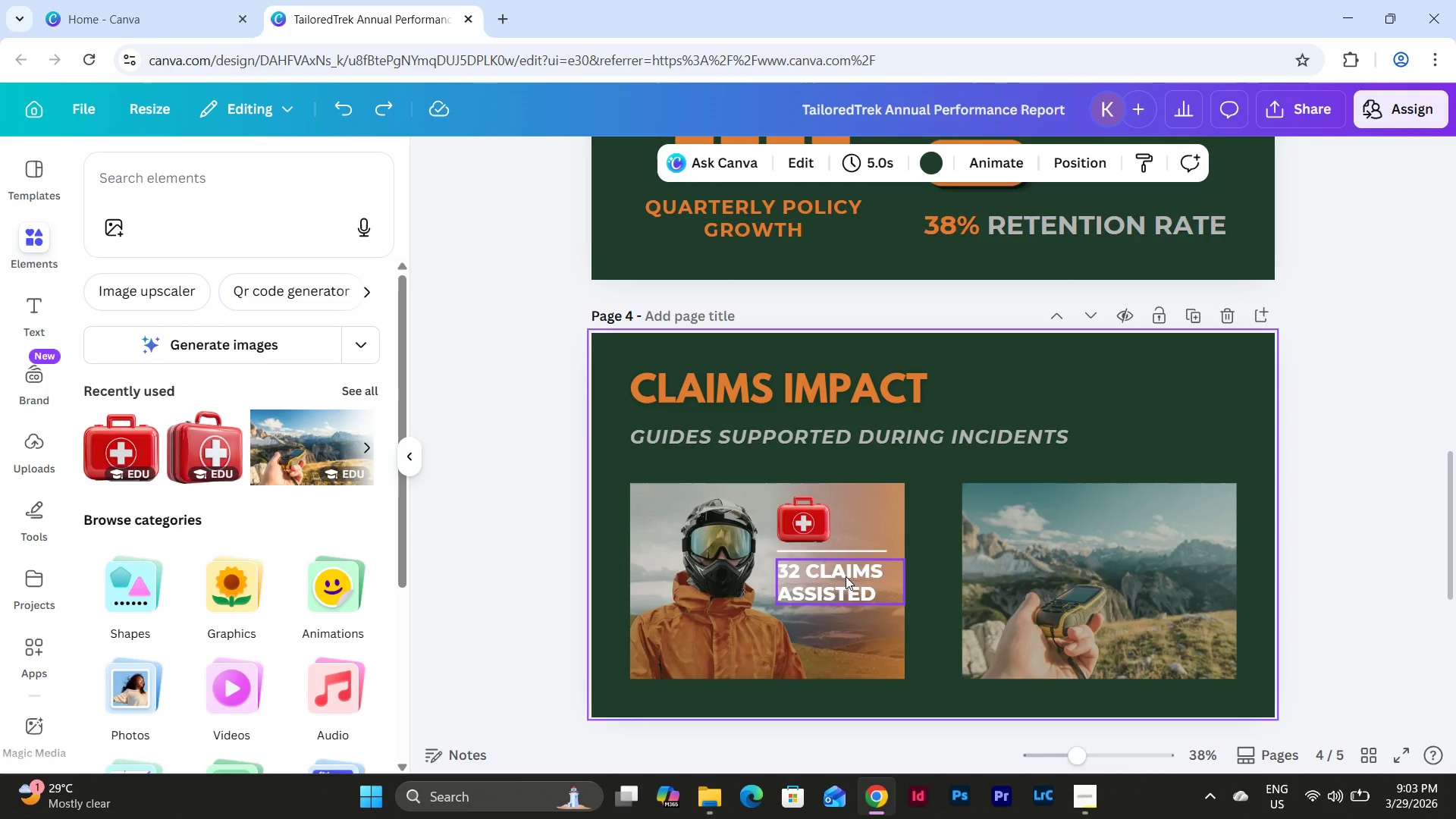 
left_click([846, 576])
 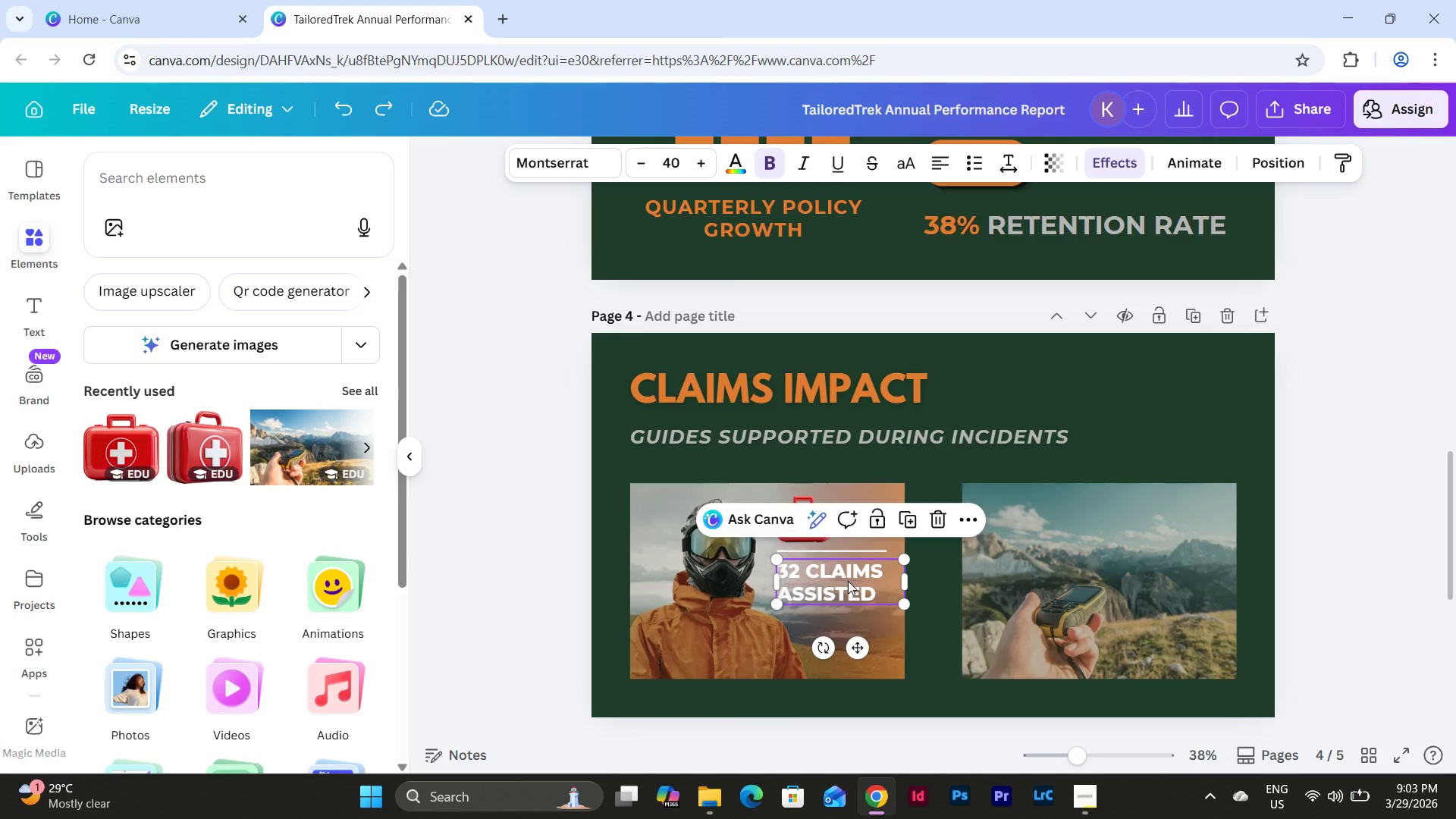 
scroll: coordinate [848, 581], scroll_direction: none, amount: 0.0
 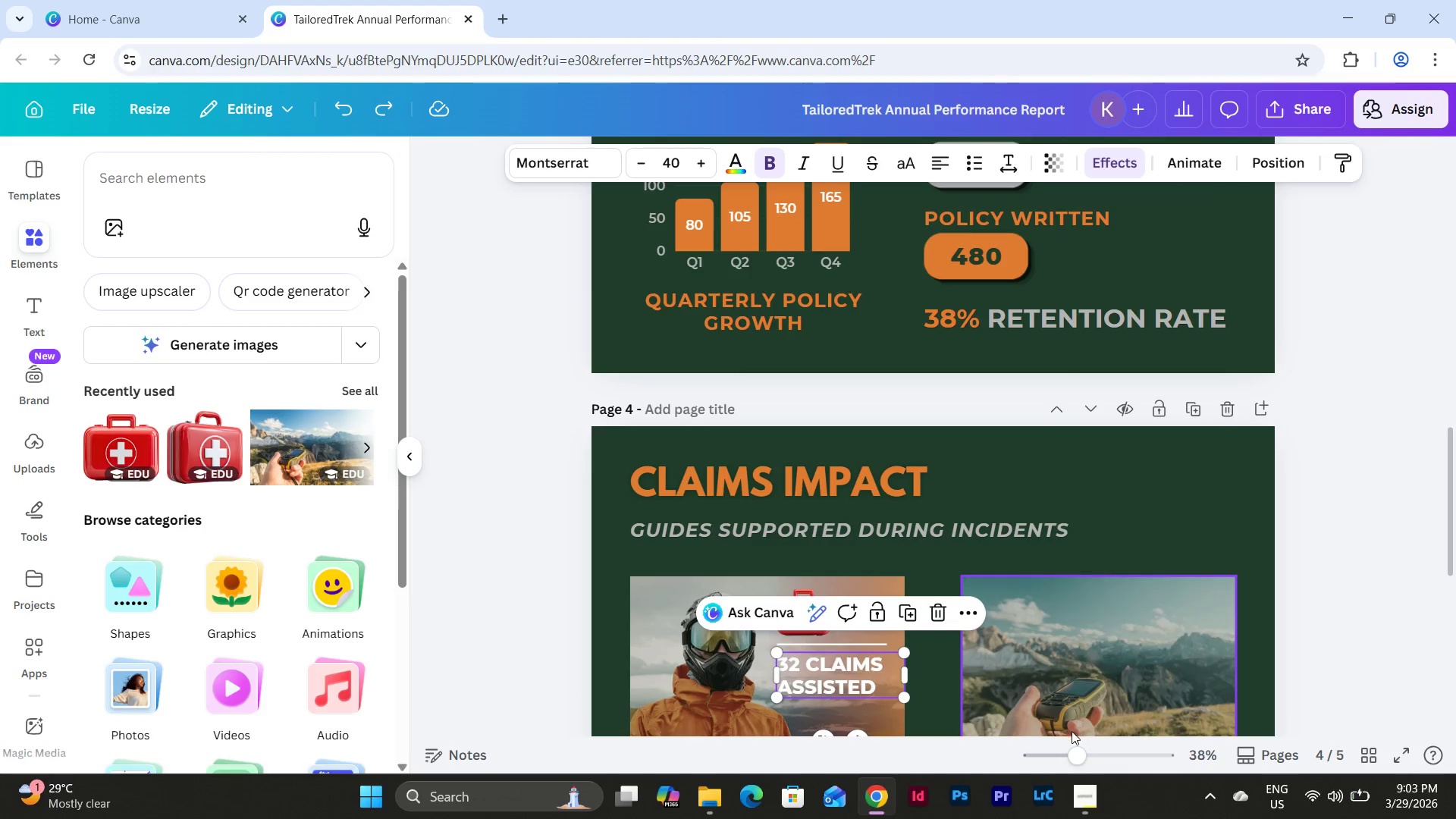 
left_click_drag(start_coordinate=[1079, 752], to_coordinate=[1102, 758])
 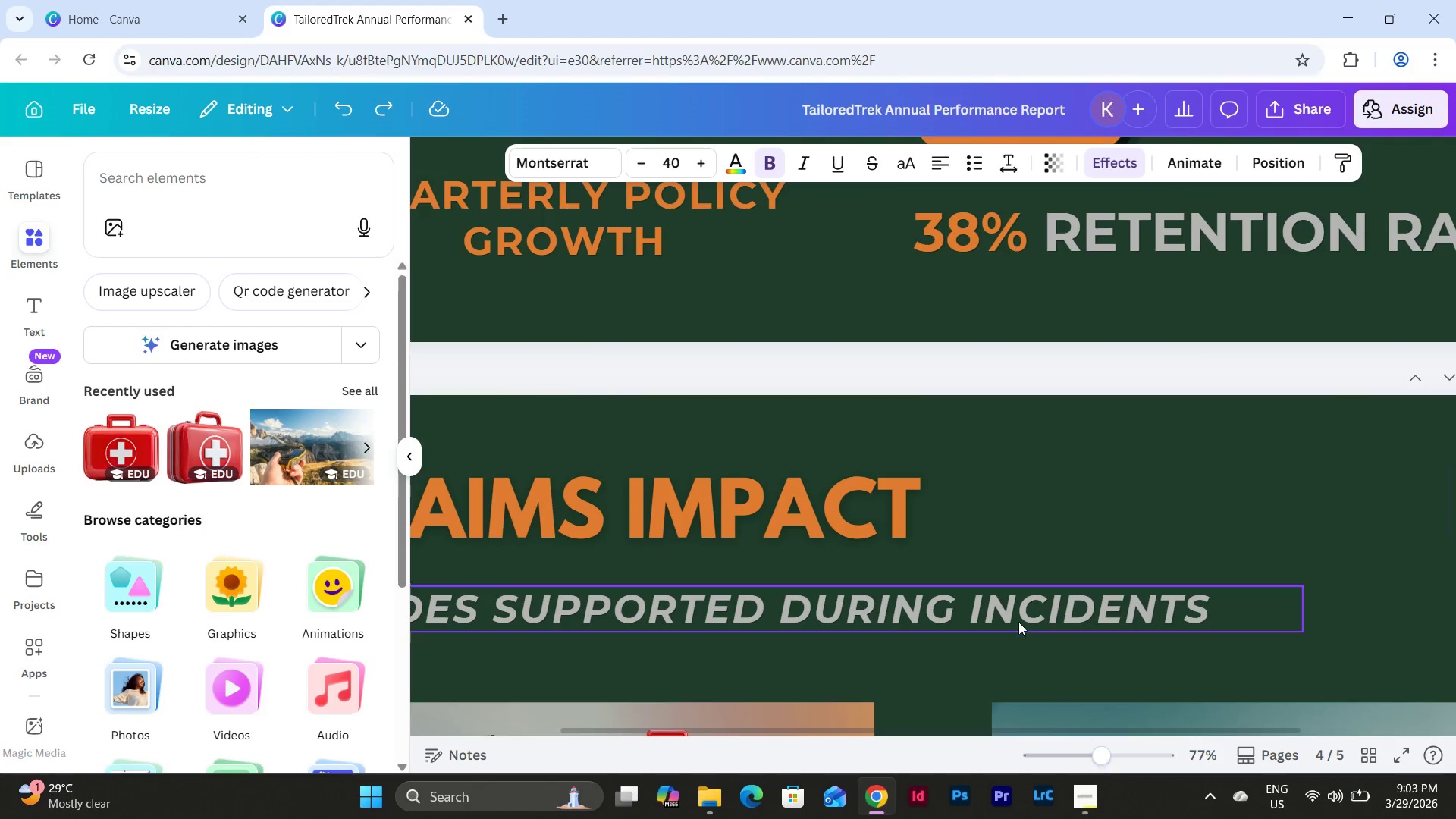 
scroll: coordinate [1018, 620], scroll_direction: down, amount: 3.0
 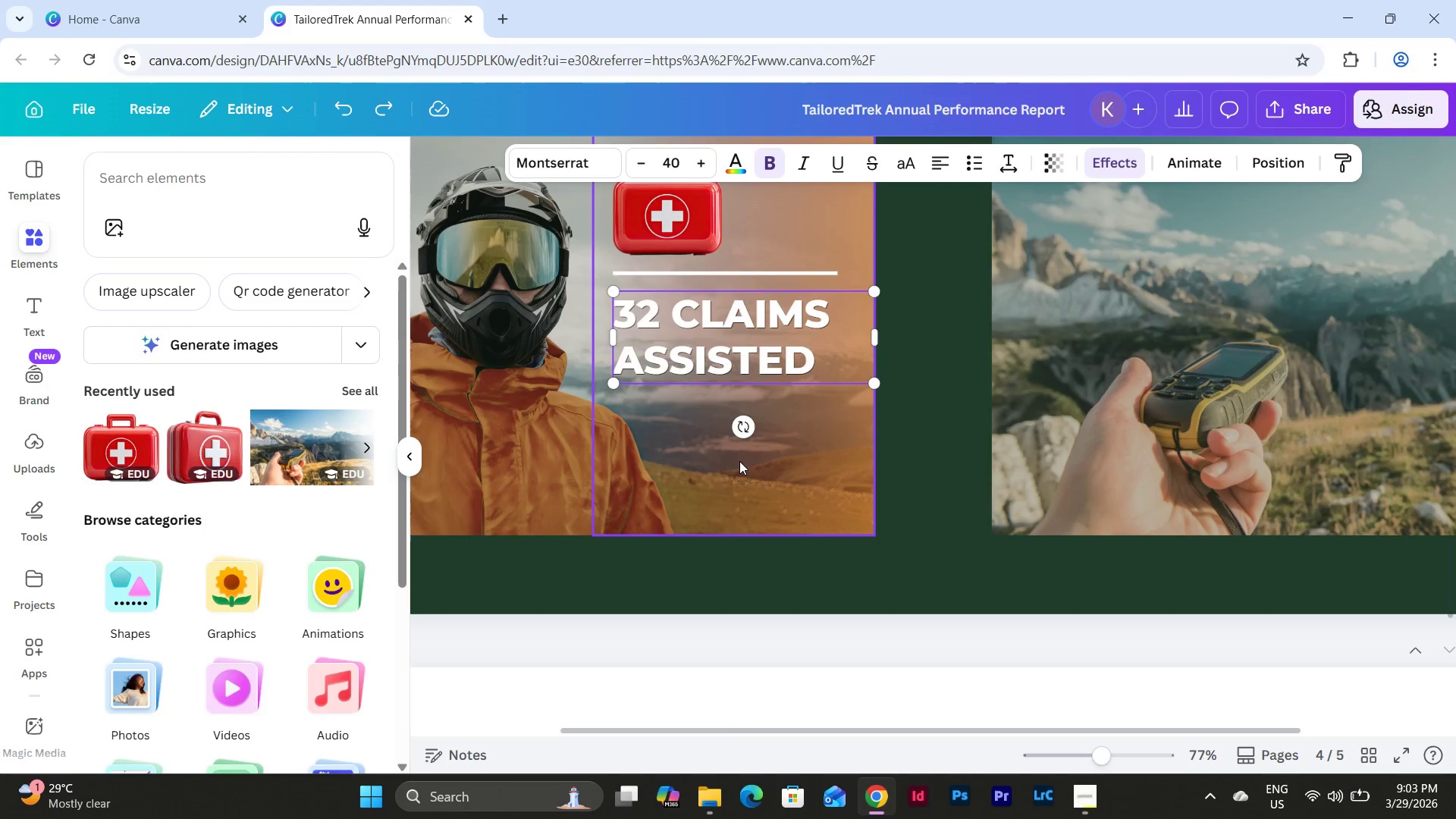 
scroll: coordinate [791, 508], scroll_direction: up, amount: 1.0
 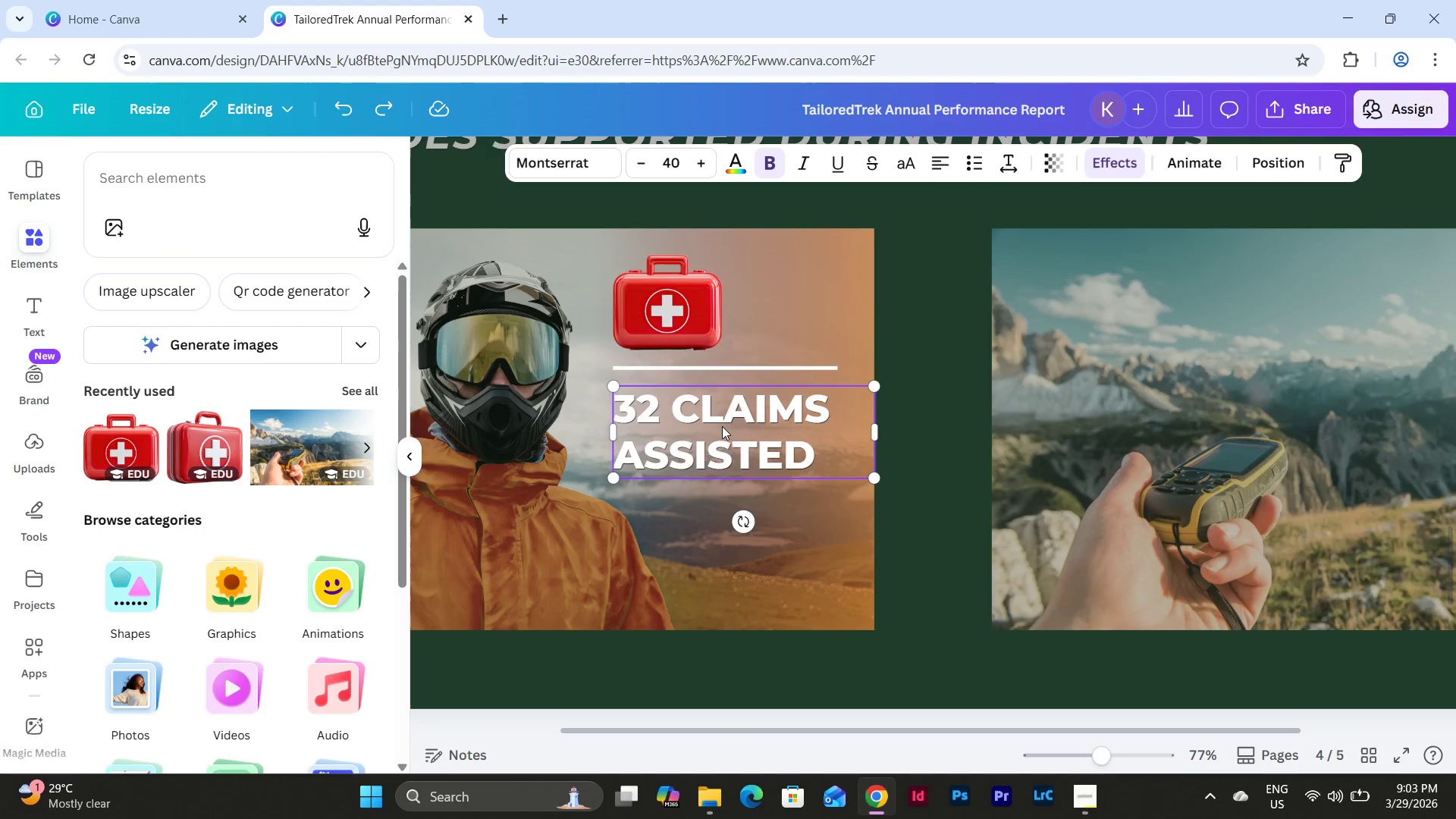 
hold_key(key=ShiftLeft, duration=1.5)
left_click([722, 366])
 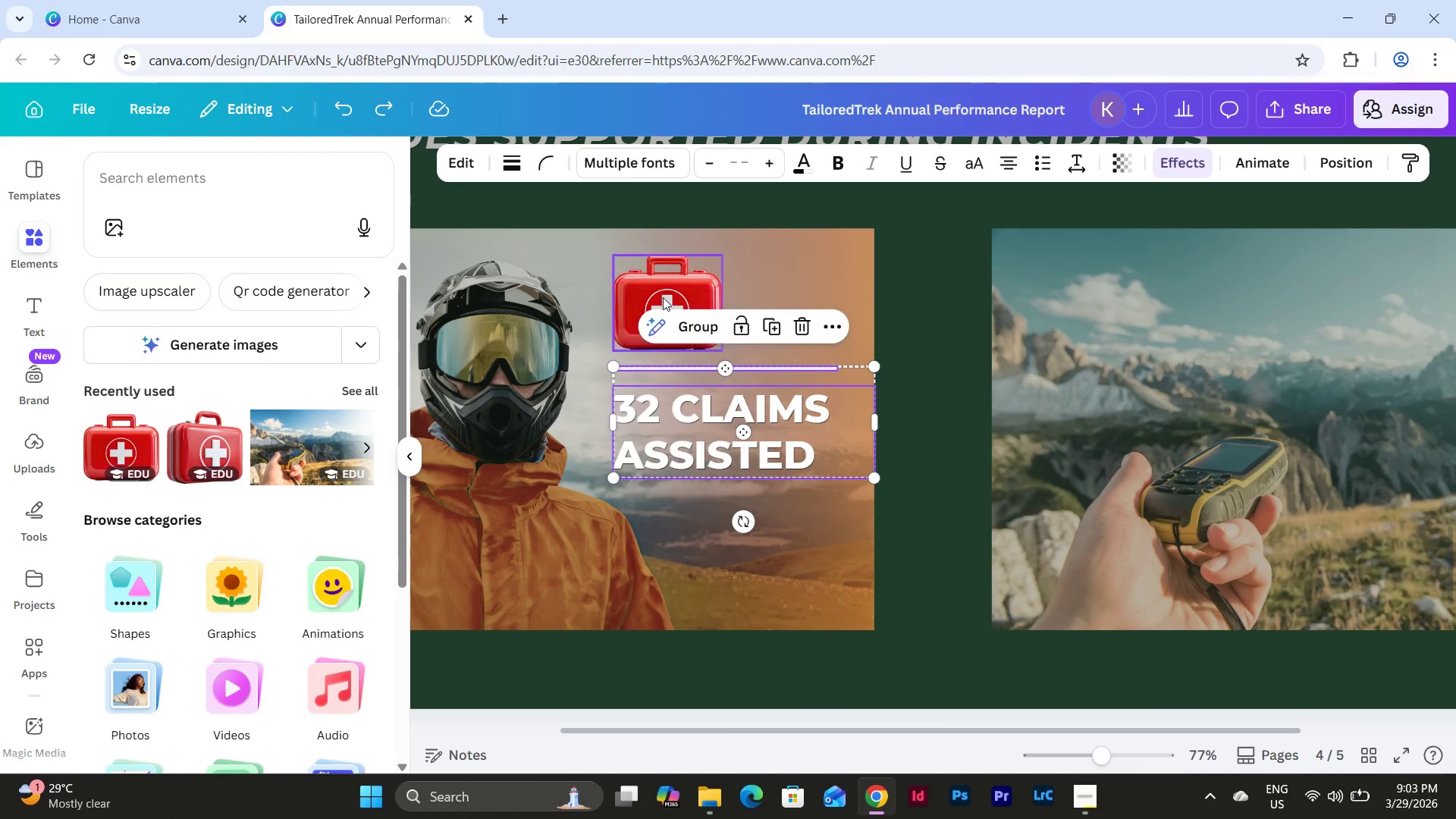 
key(Shift+ShiftLeft)
 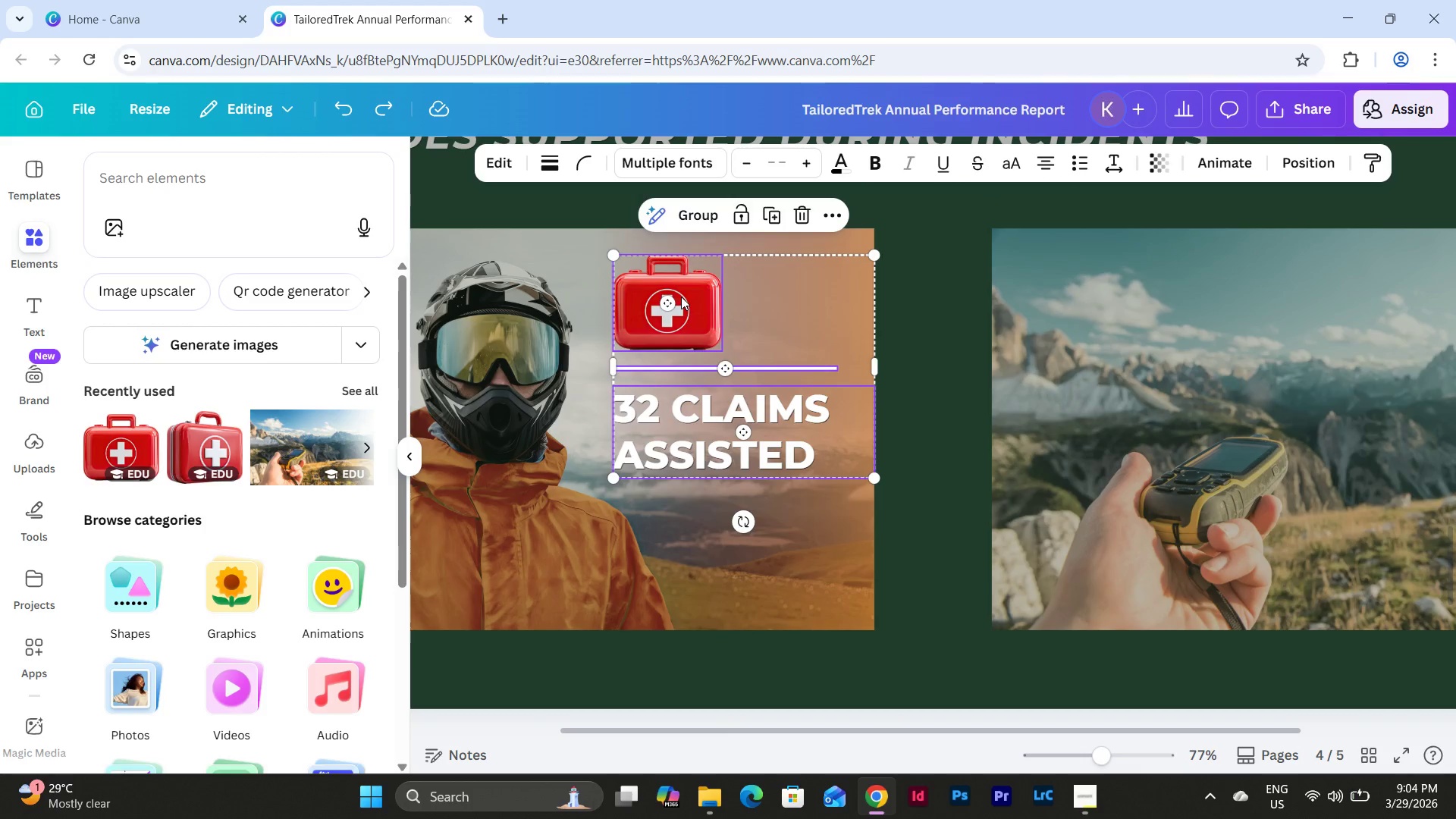 
left_click([658, 290])
 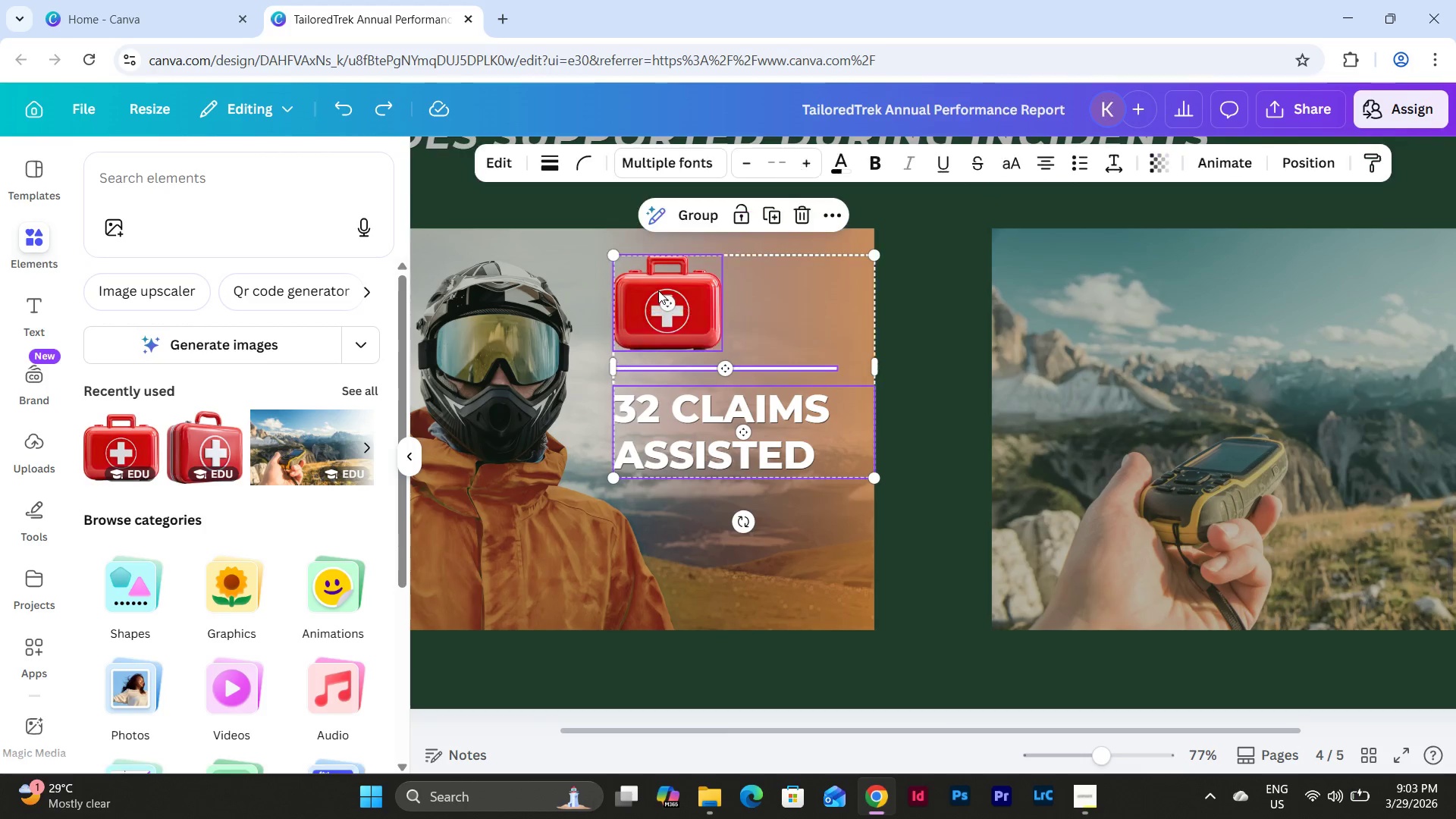 
key(Shift+ShiftLeft)
 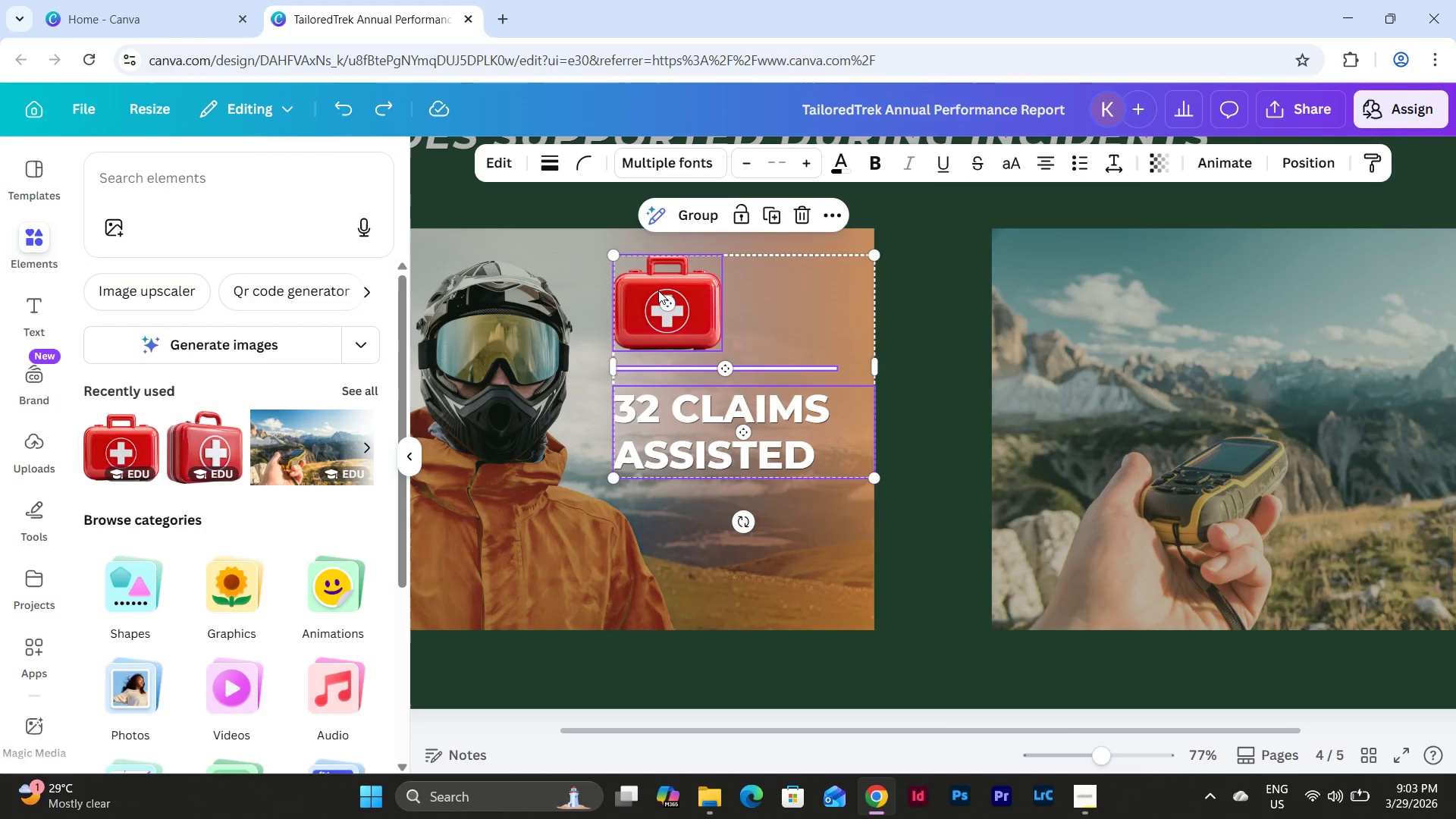 
key(Shift+ShiftLeft)
 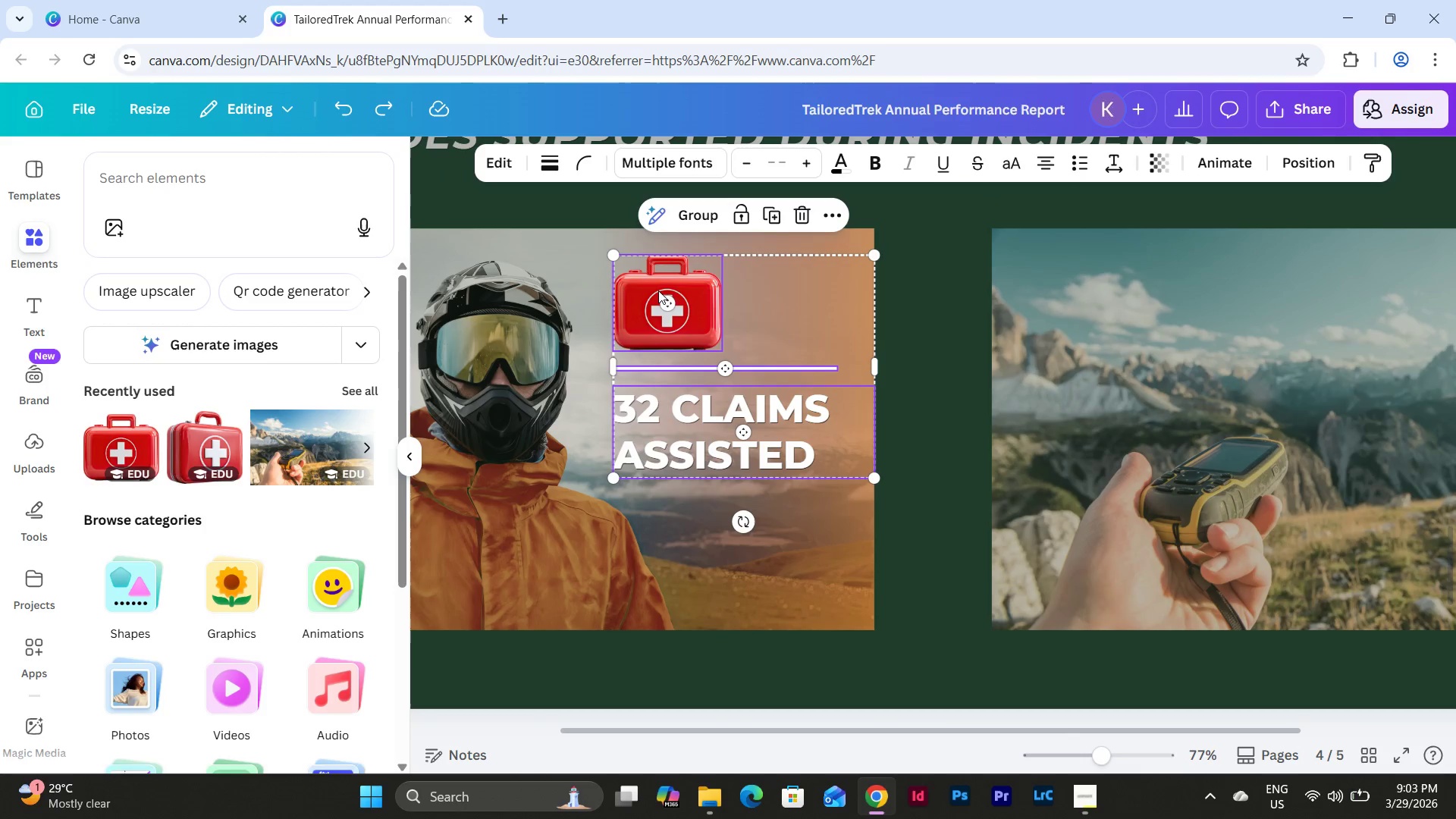 
key(Shift+ShiftLeft)
 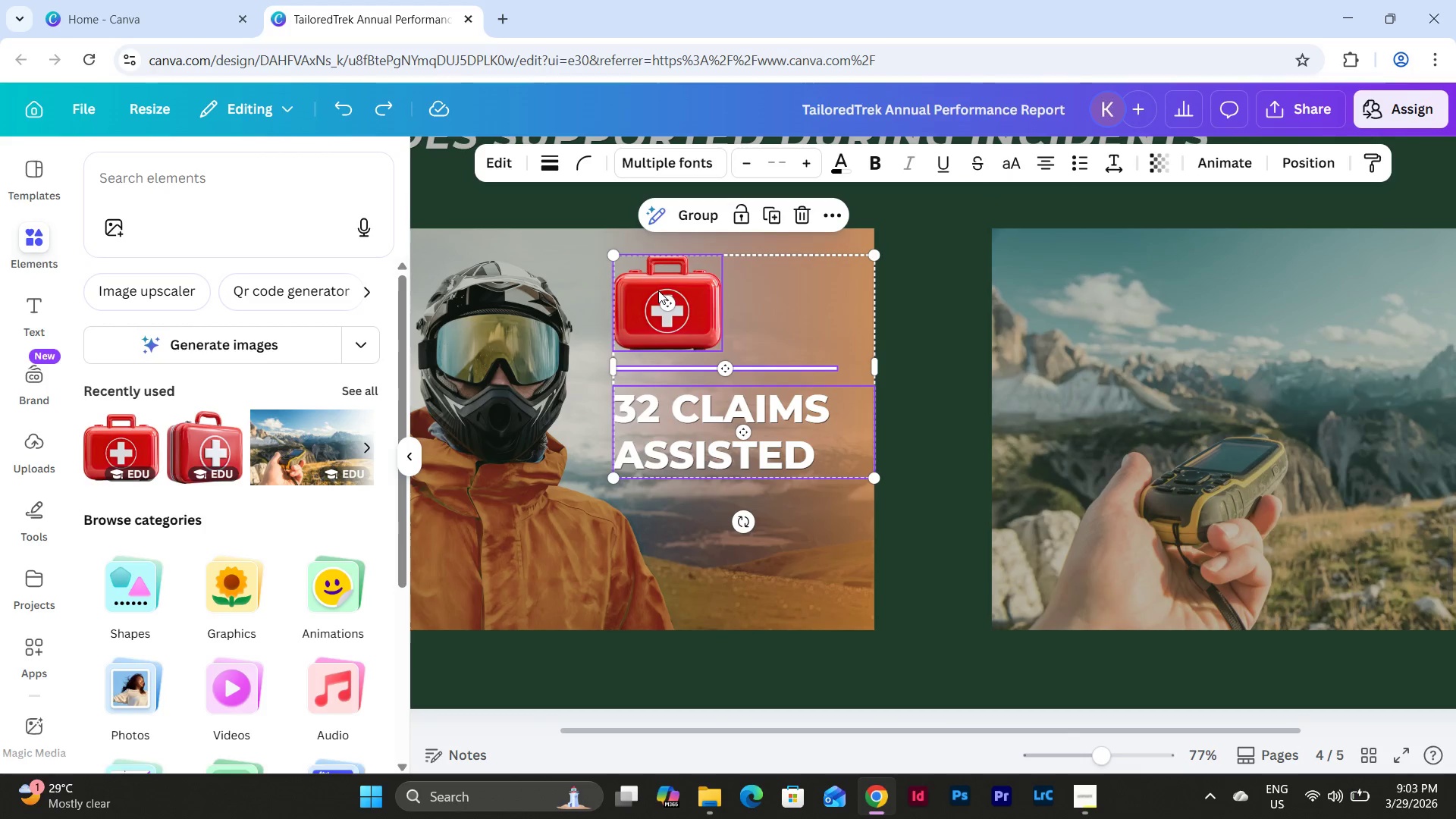 
key(Shift+ShiftLeft)
 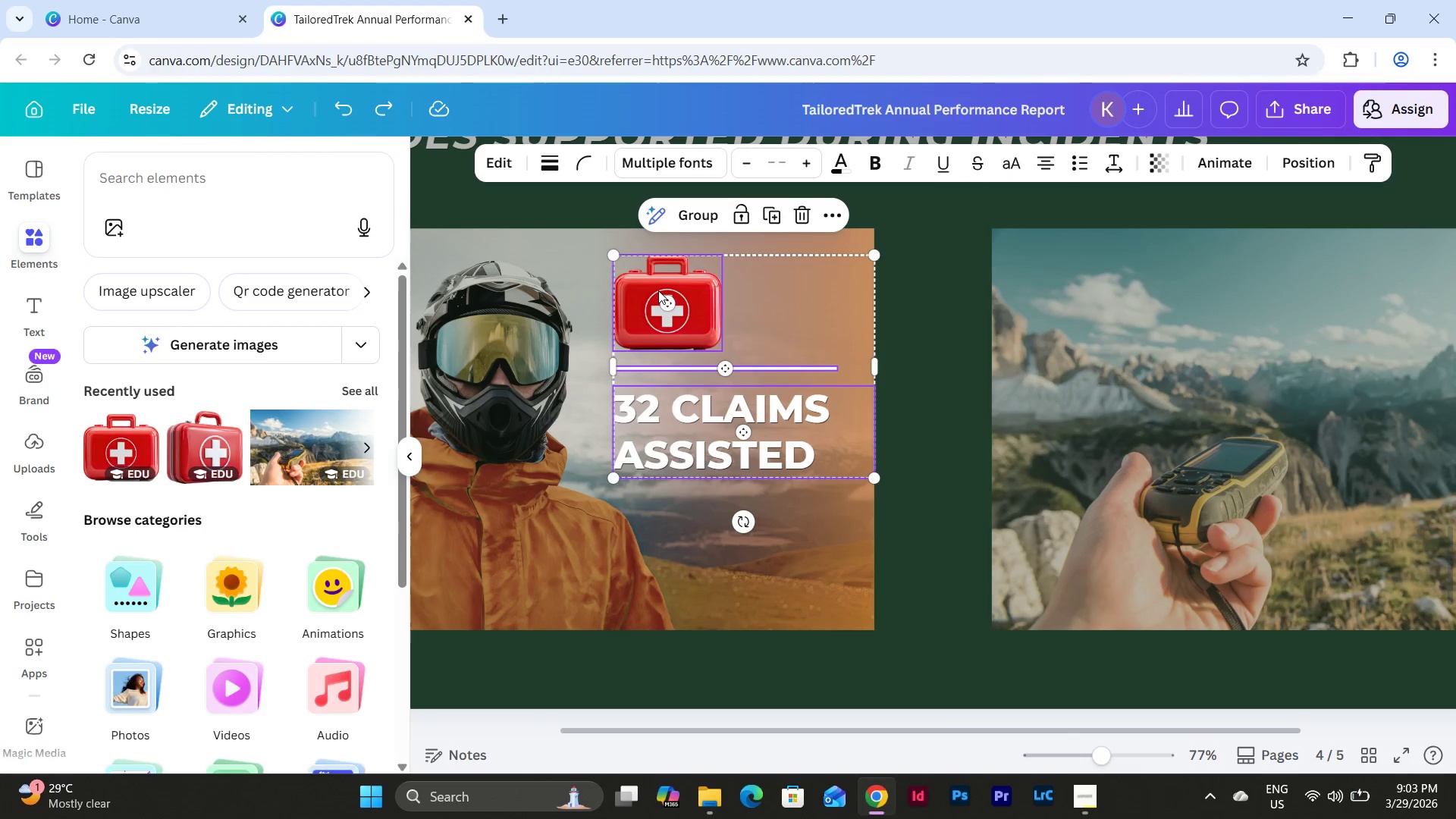 
key(Shift+ShiftLeft)
 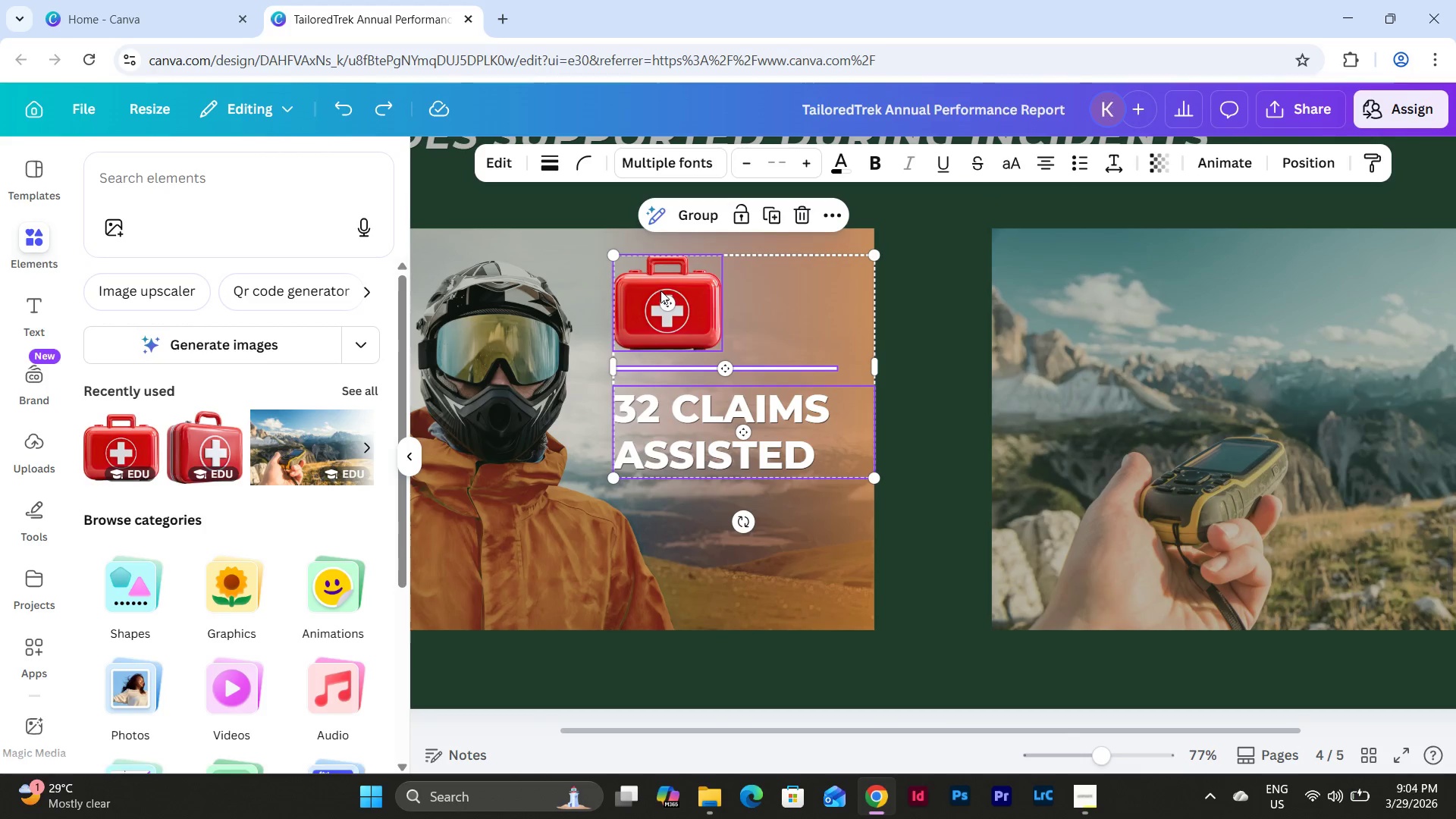 
key(Shift+ShiftLeft)
 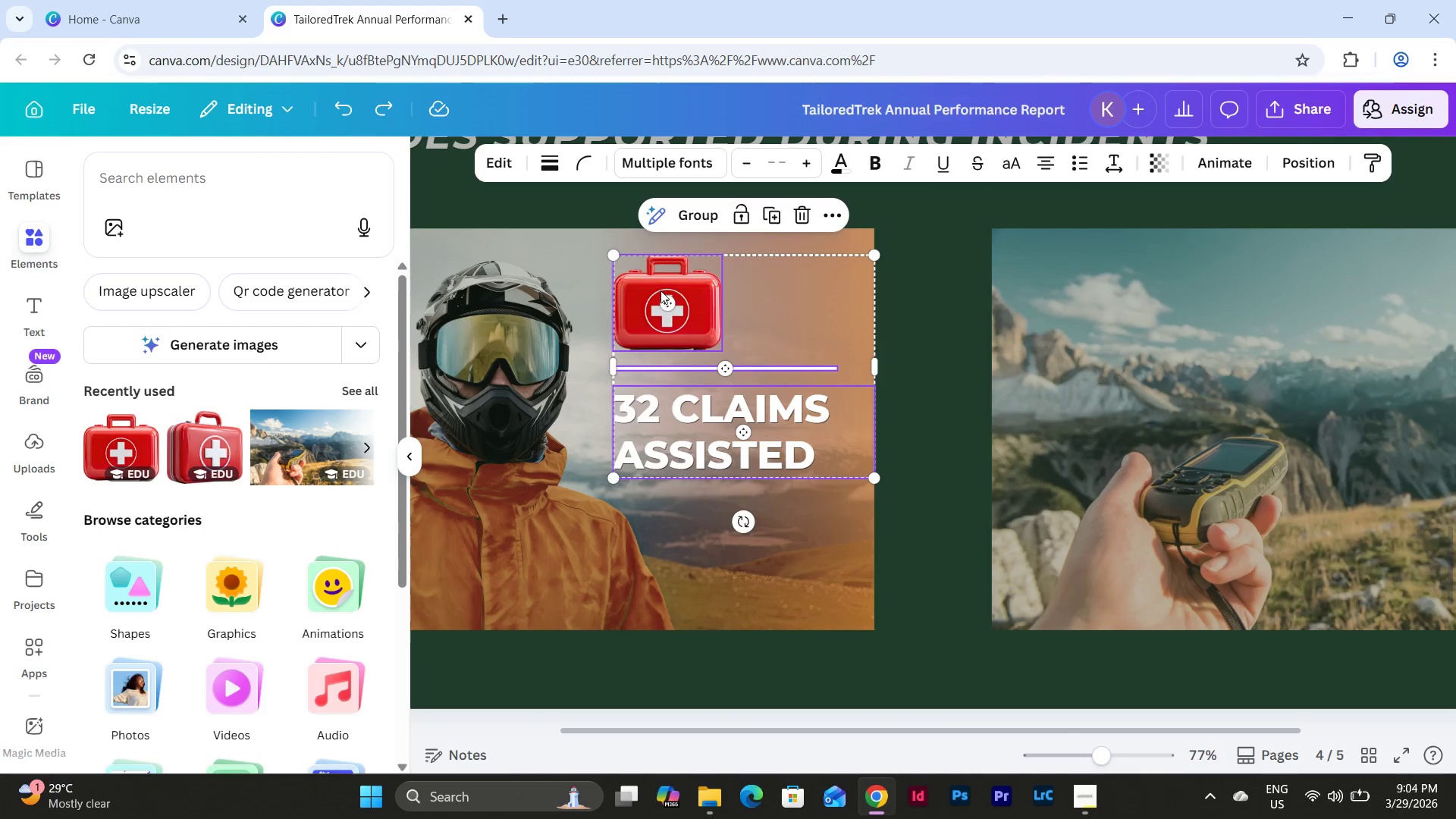 
key(Shift+ShiftLeft)
 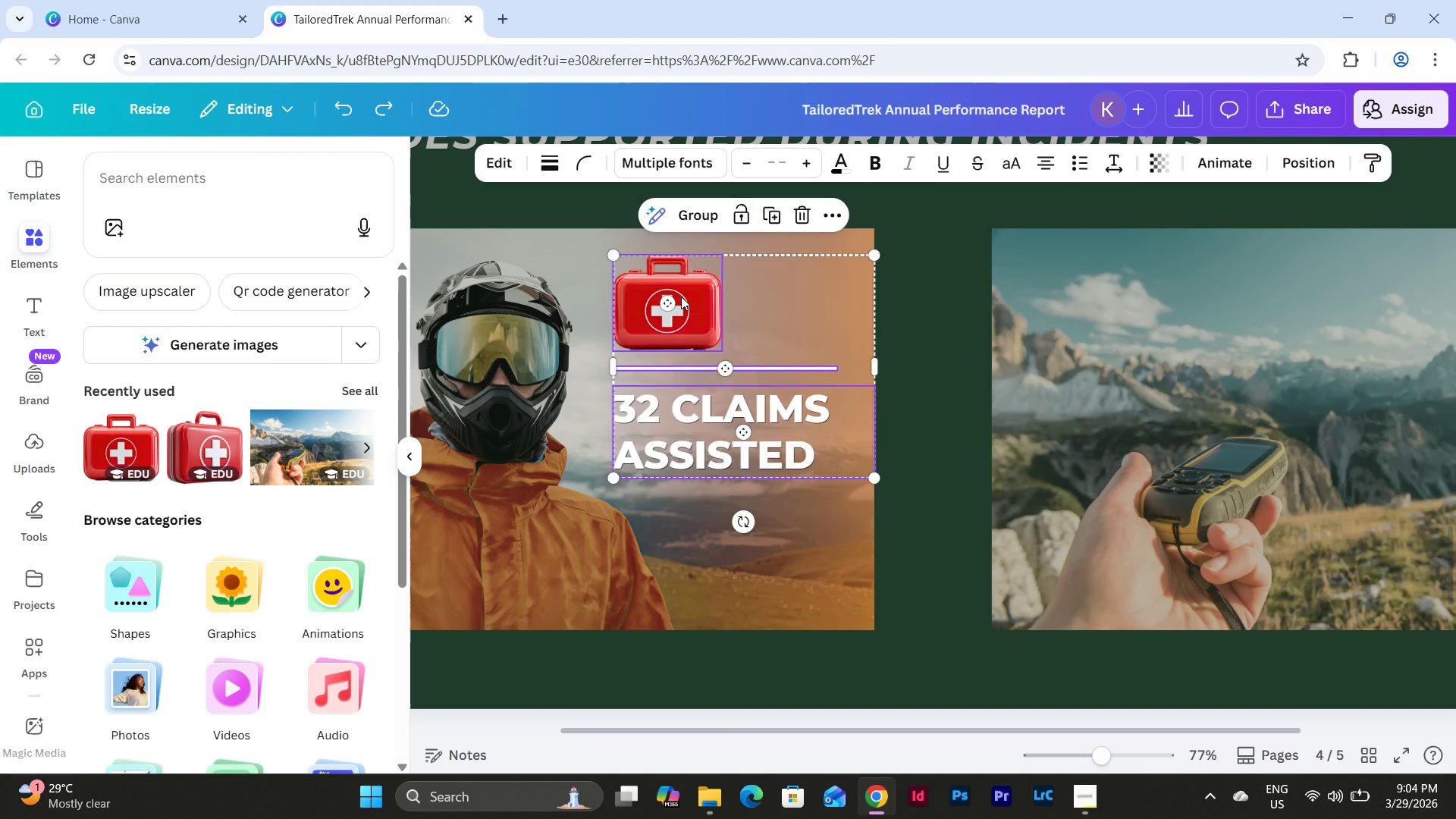 
left_click_drag(start_coordinate=[682, 296], to_coordinate=[679, 313])
 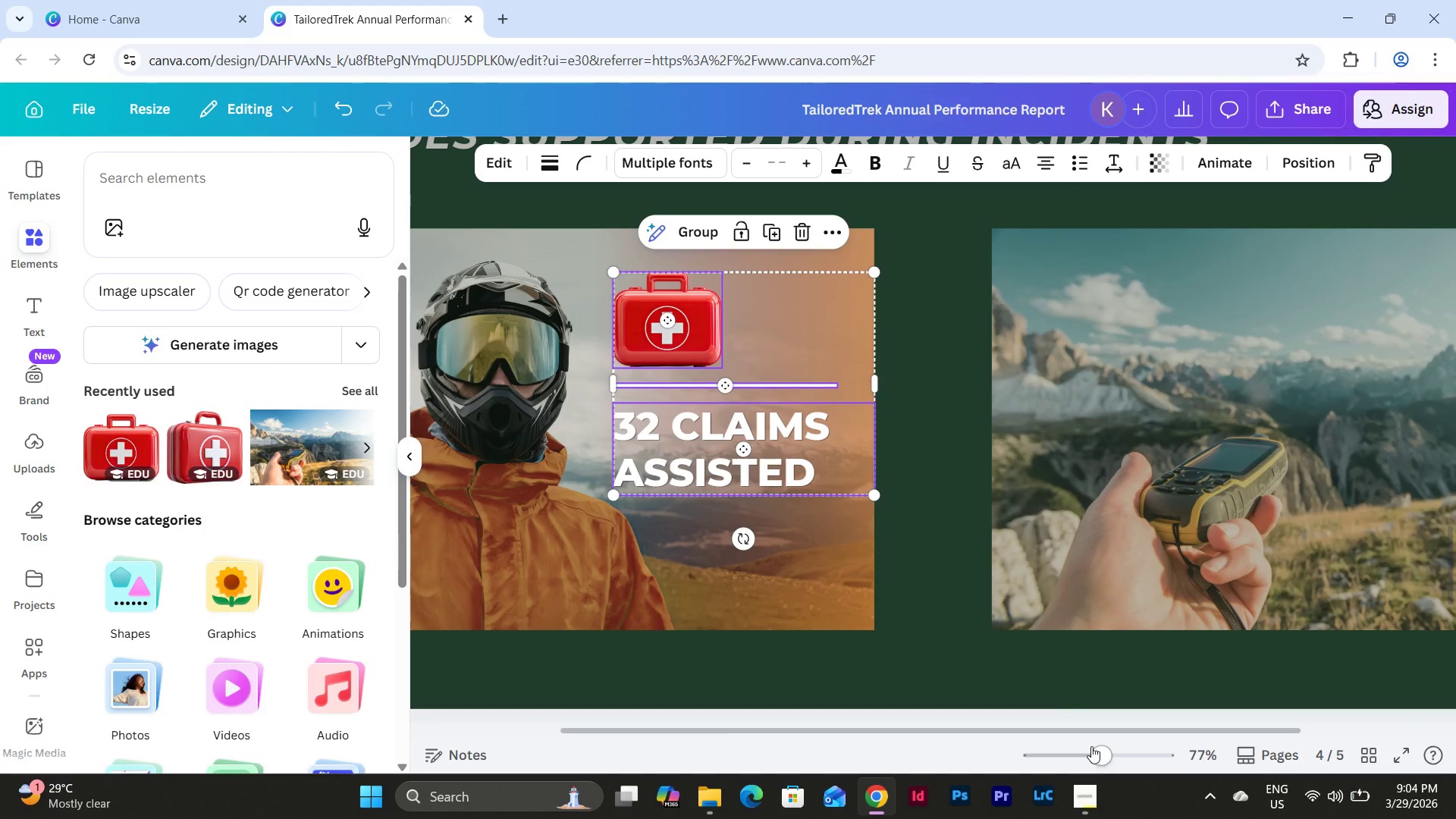 
left_click_drag(start_coordinate=[1091, 761], to_coordinate=[1074, 753])
 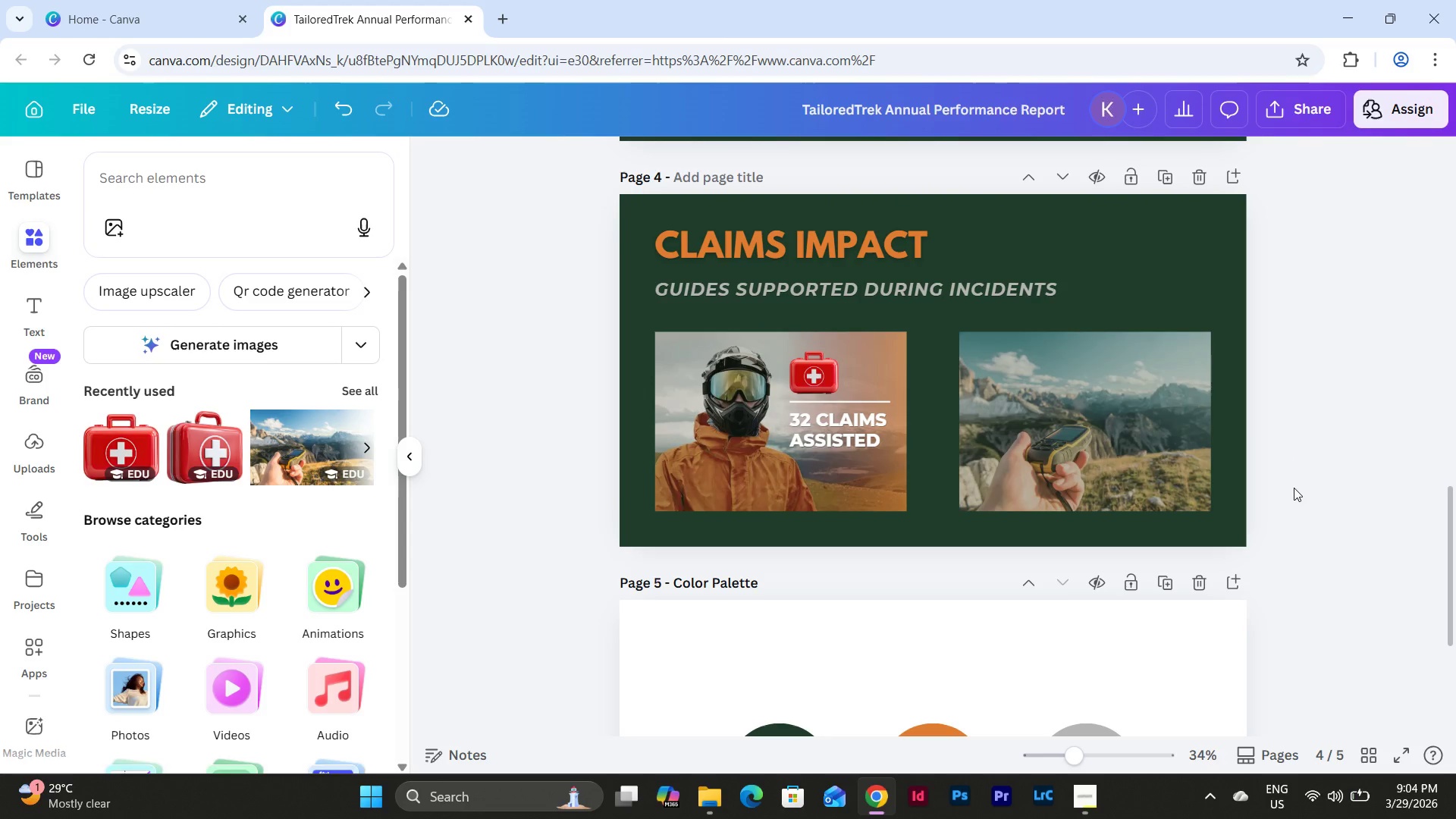 
scroll: coordinate [1280, 475], scroll_direction: up, amount: 1.0
 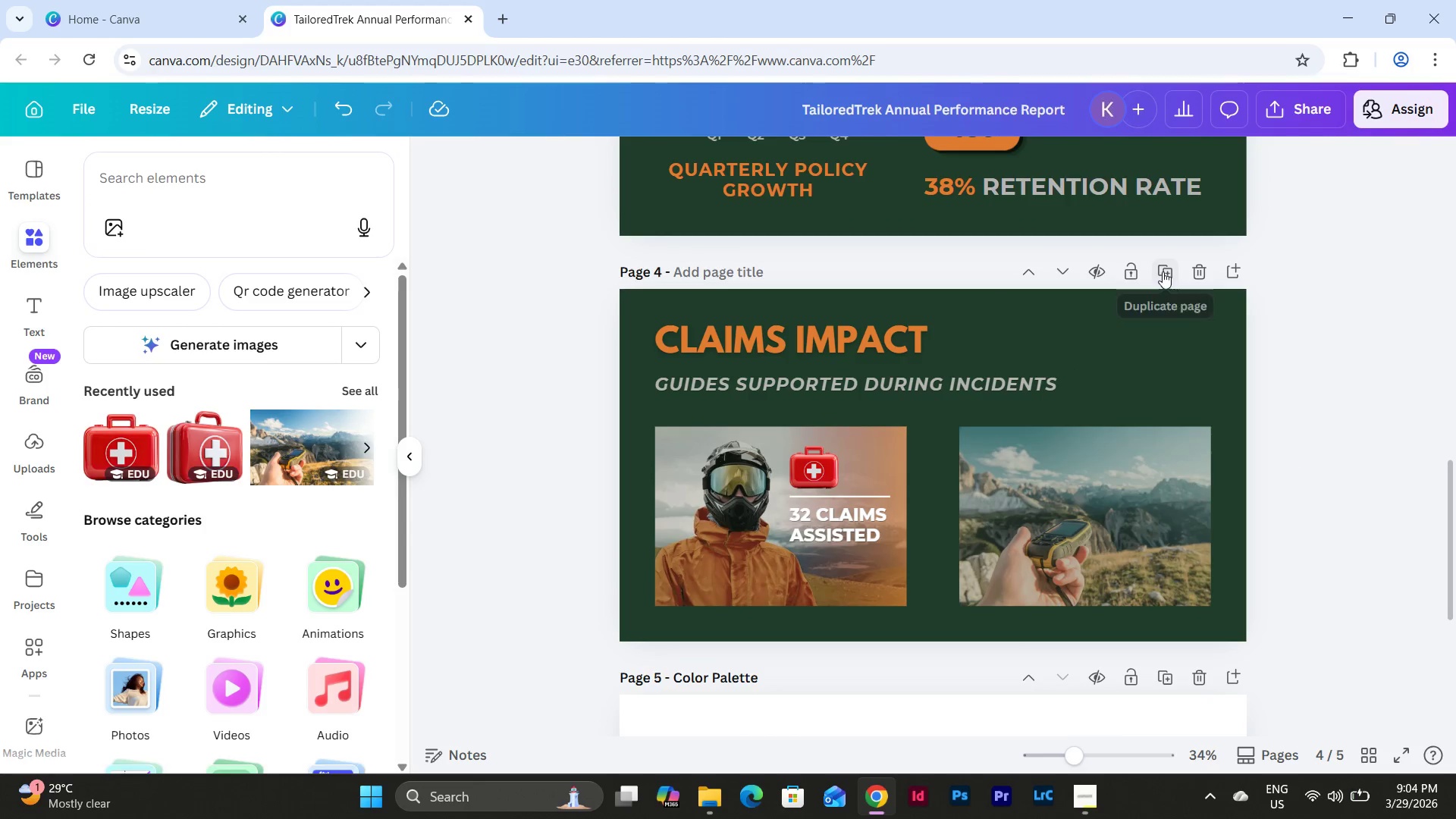 
left_click([1163, 271])
 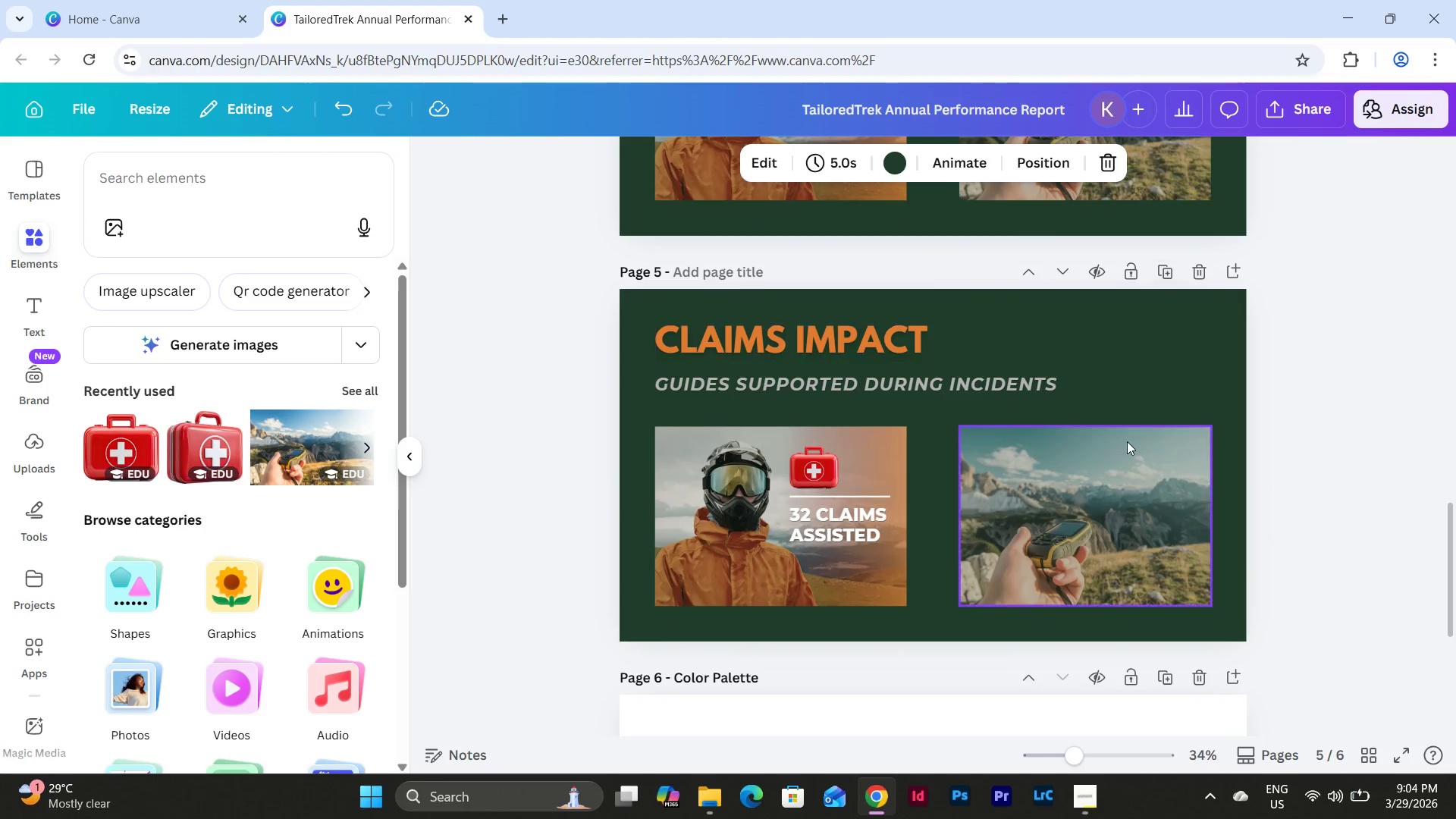 
scroll: coordinate [1129, 456], scroll_direction: up, amount: 4.0
 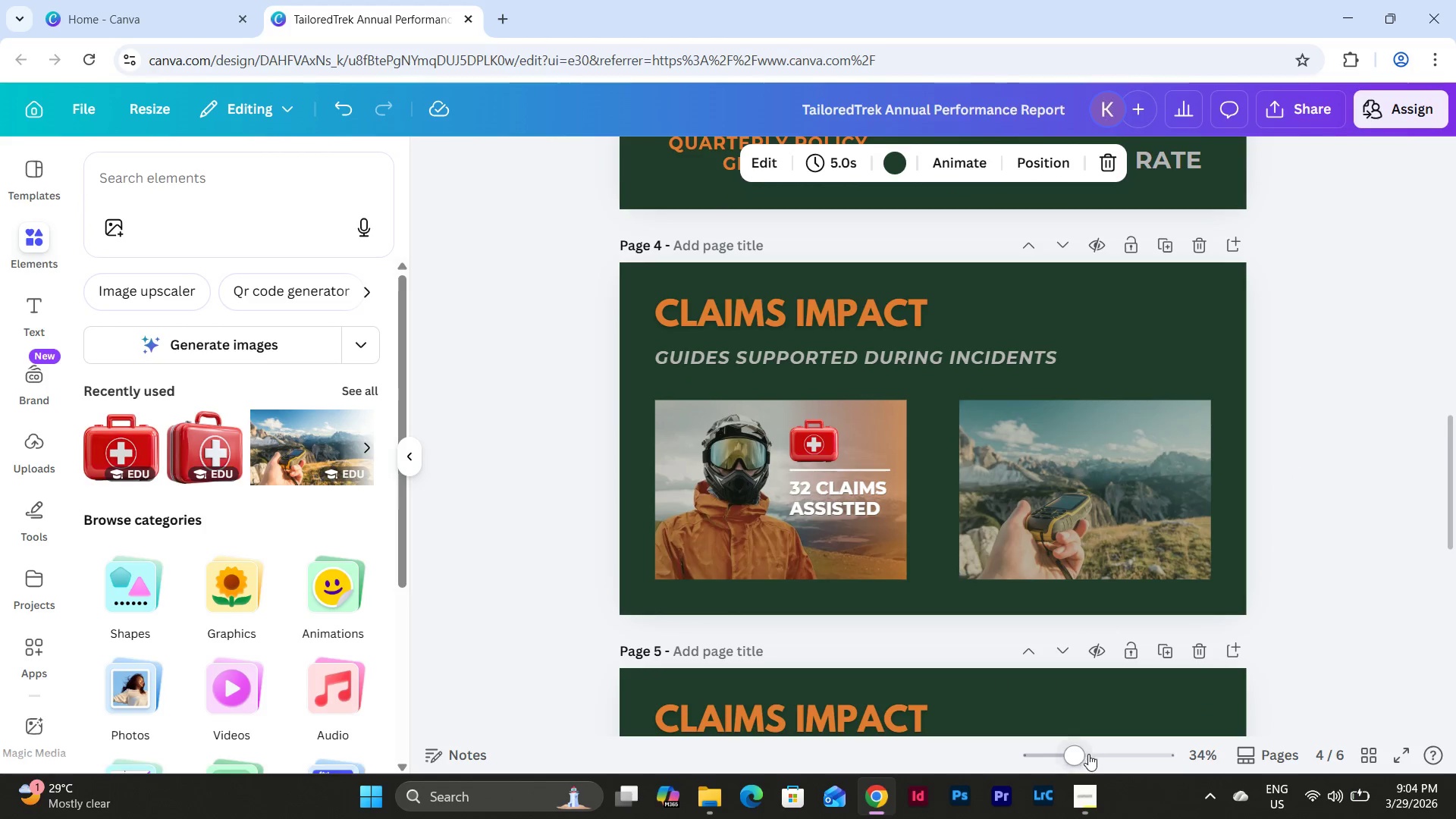 
left_click_drag(start_coordinate=[1069, 754], to_coordinate=[1092, 760])
 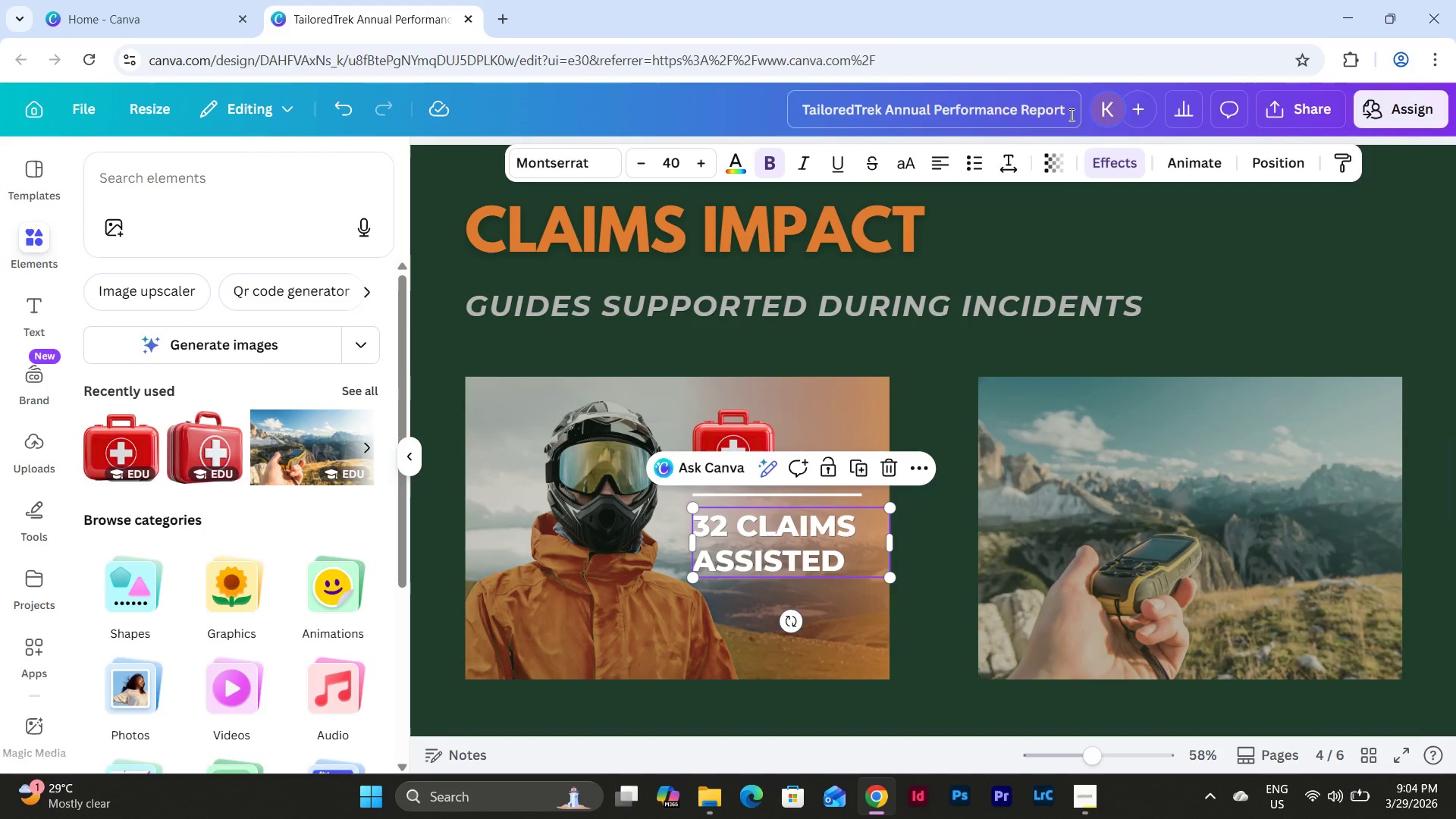 
left_click([1017, 170])
 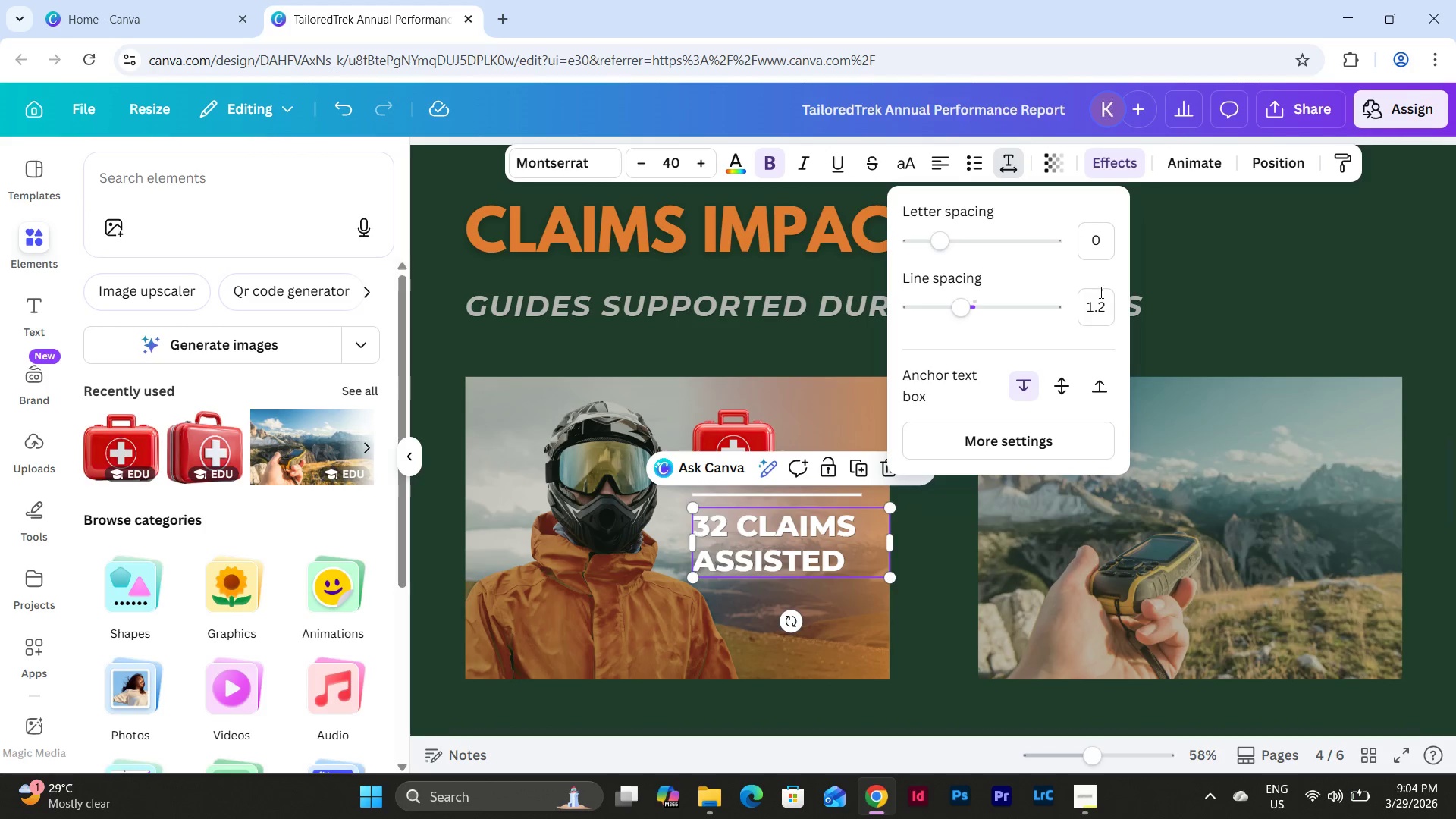 
left_click([1103, 298])
 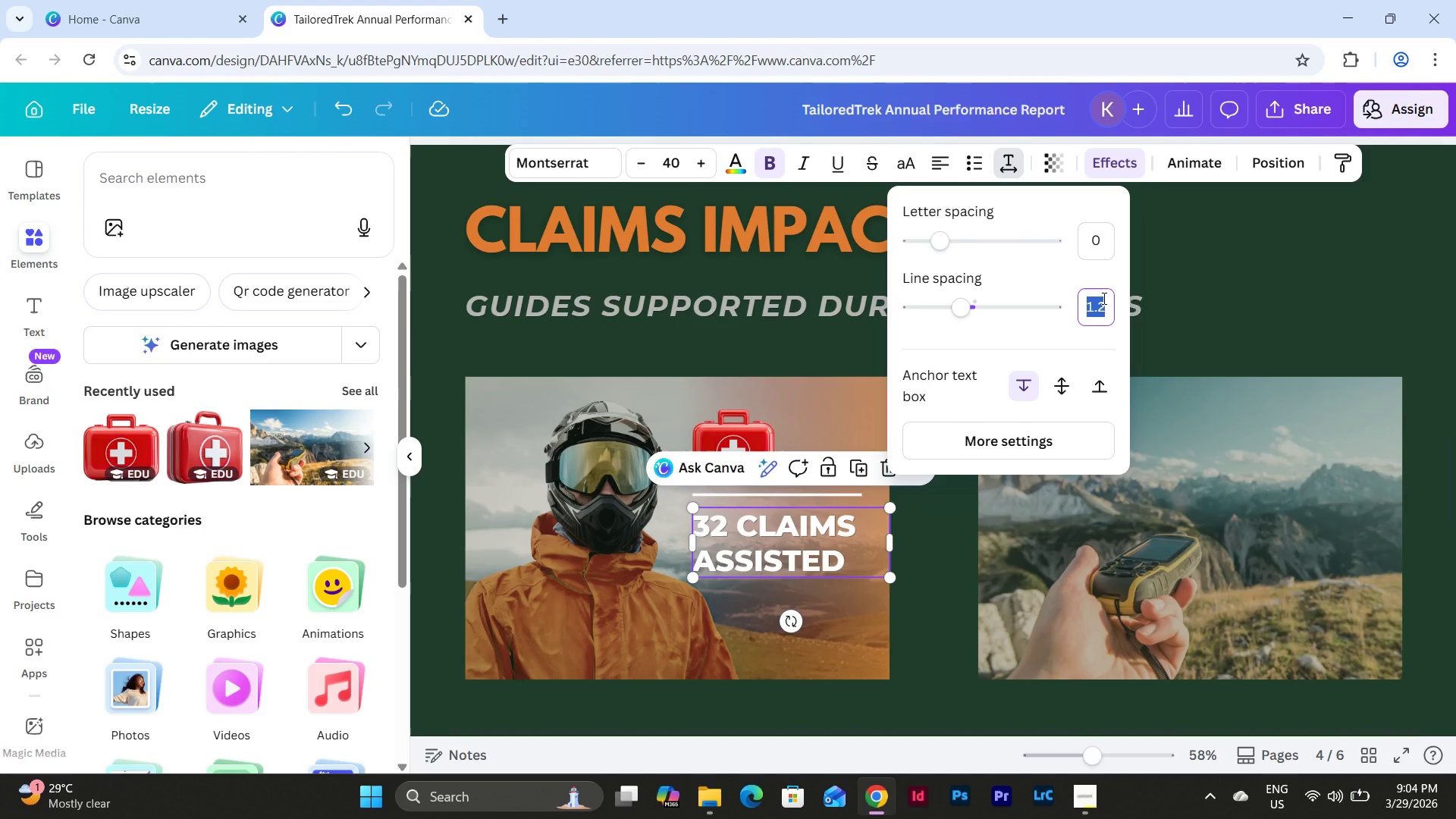 
key(Numpad1)
 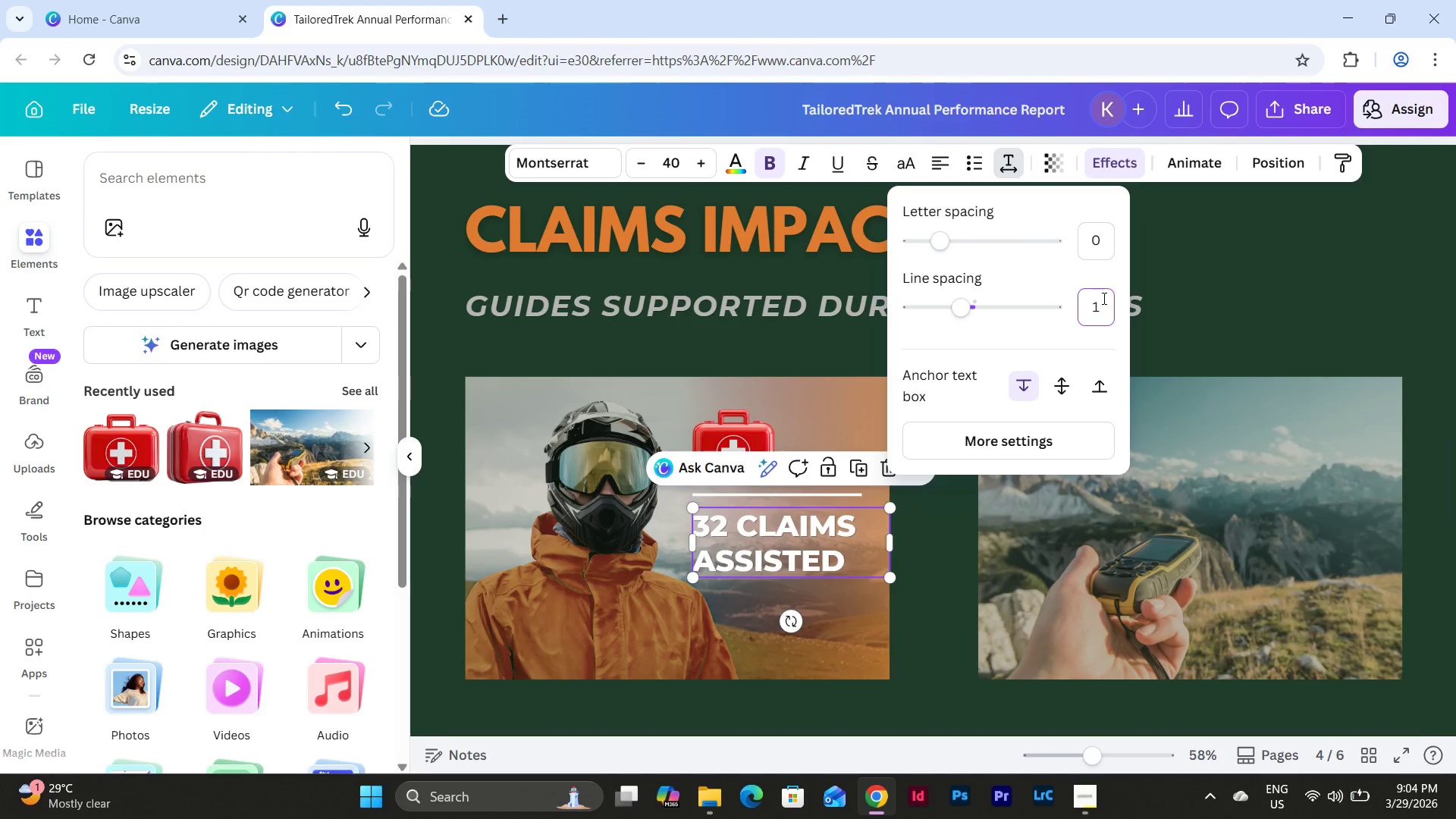 
key(NumpadEnter)
 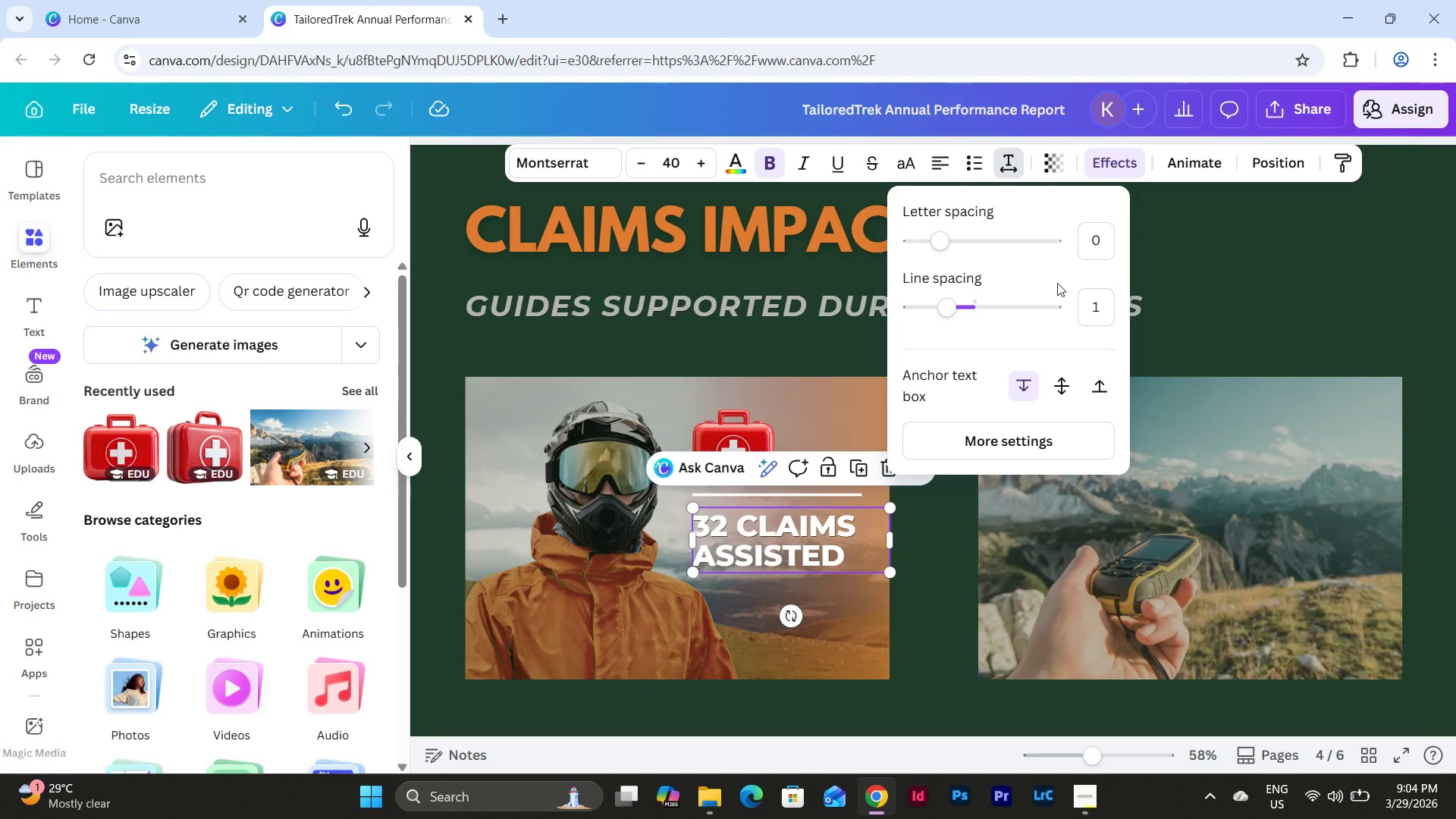 
left_click([1294, 303])
 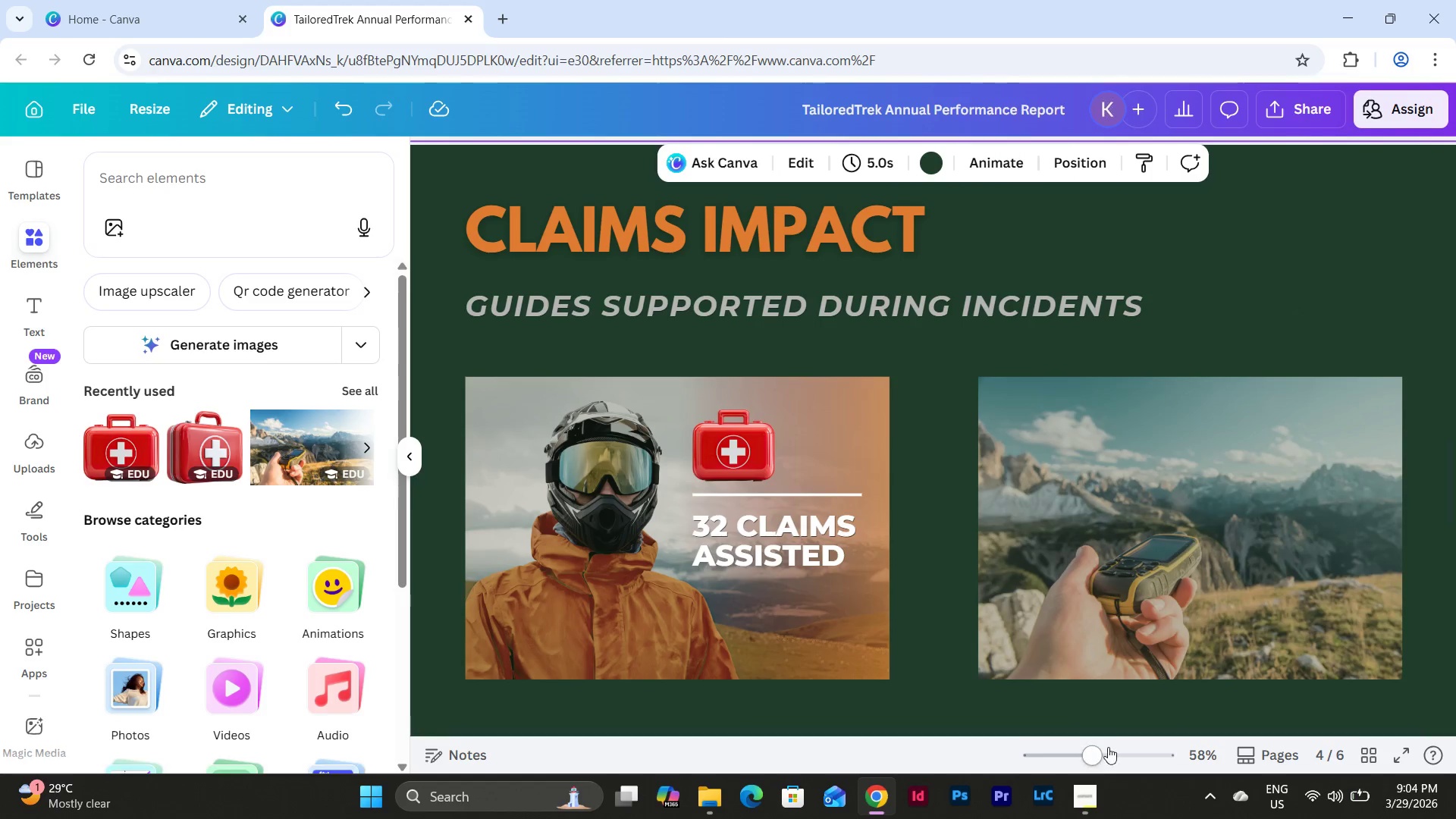 
left_click_drag(start_coordinate=[1092, 754], to_coordinate=[1088, 753])
 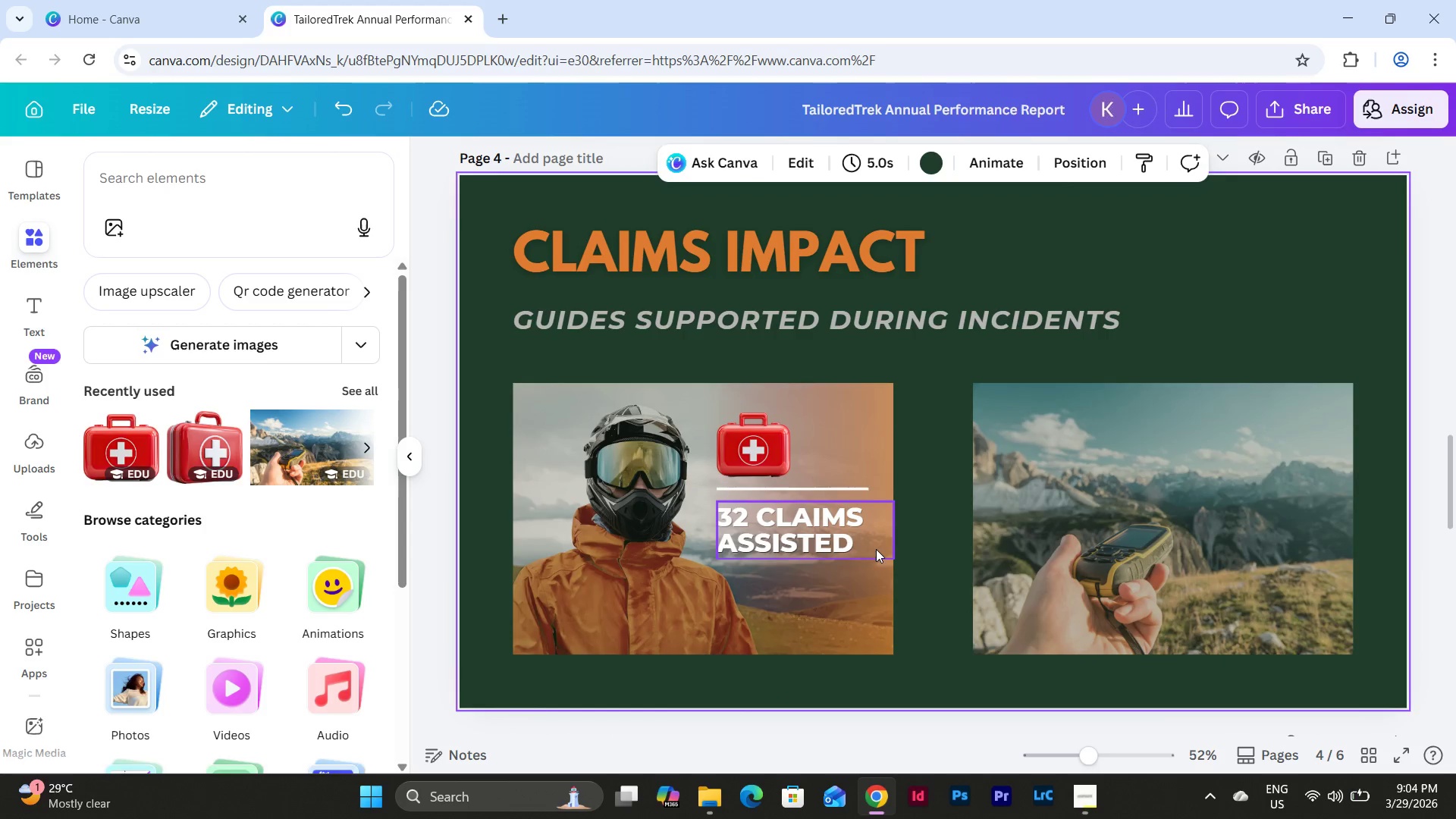 
left_click([844, 532])
 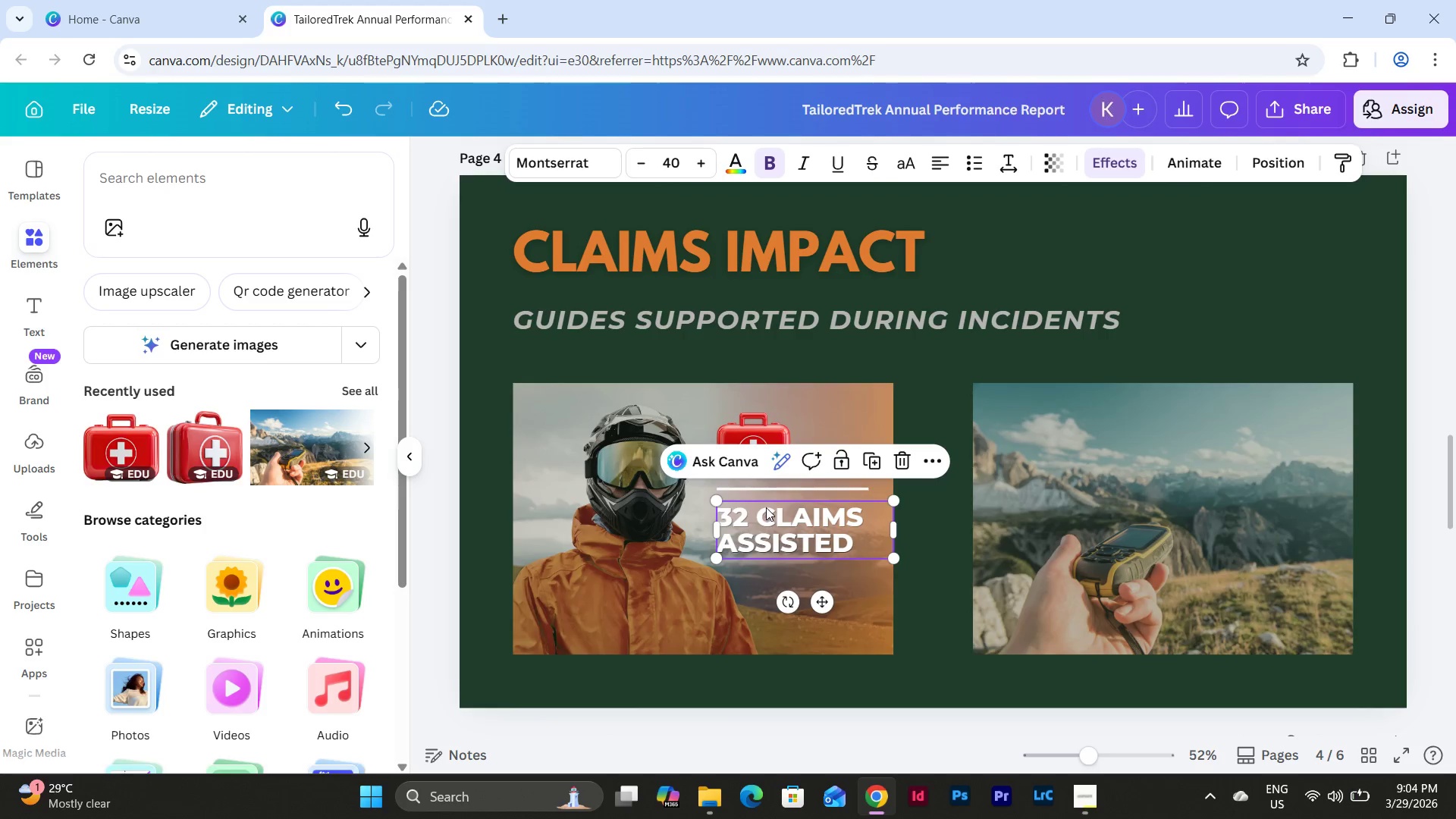 
hold_key(key=ShiftLeft, duration=1.5)
left_click([752, 488])
 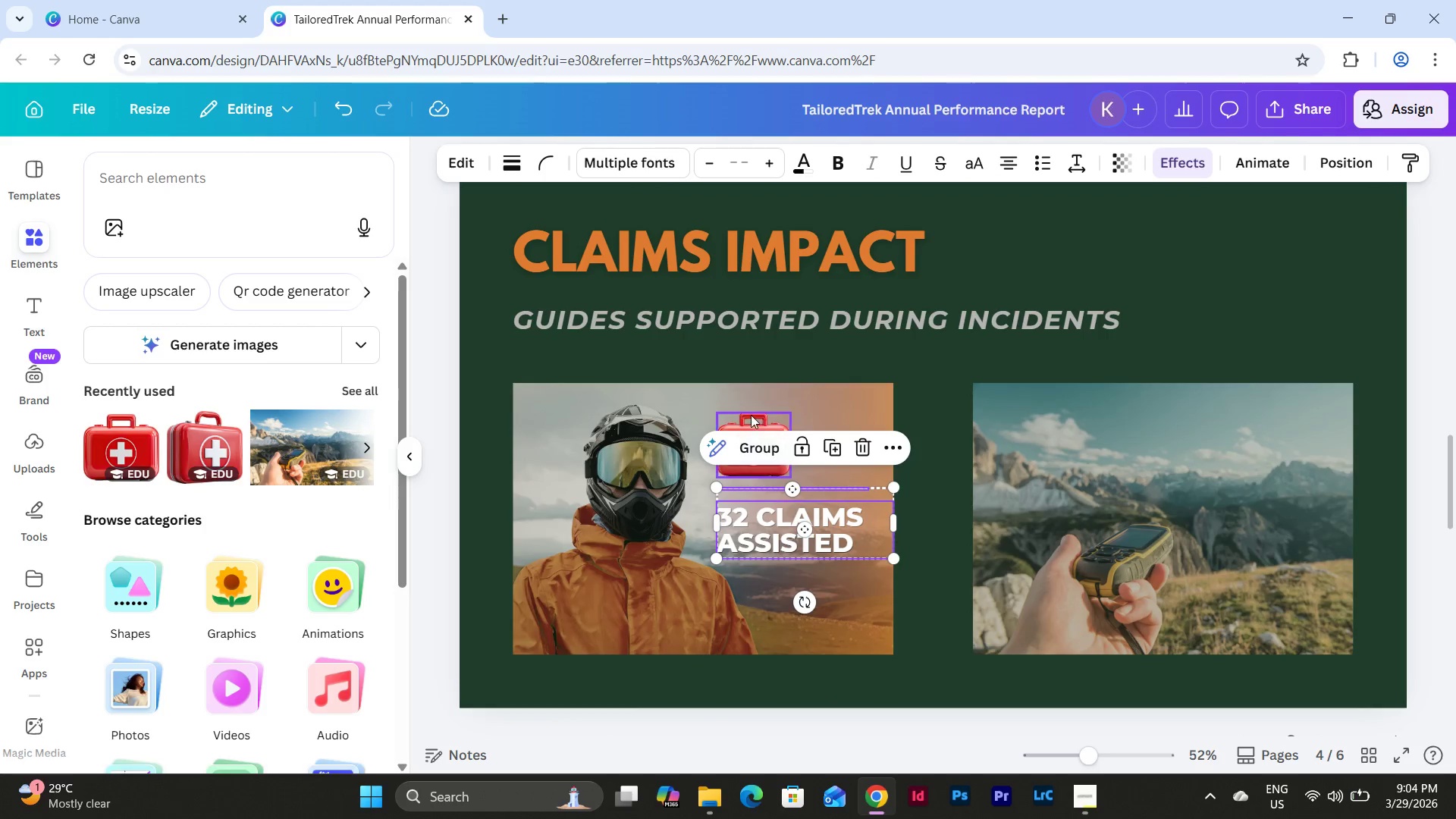 
hold_key(key=ShiftLeft, duration=0.41)
left_click([762, 419])
 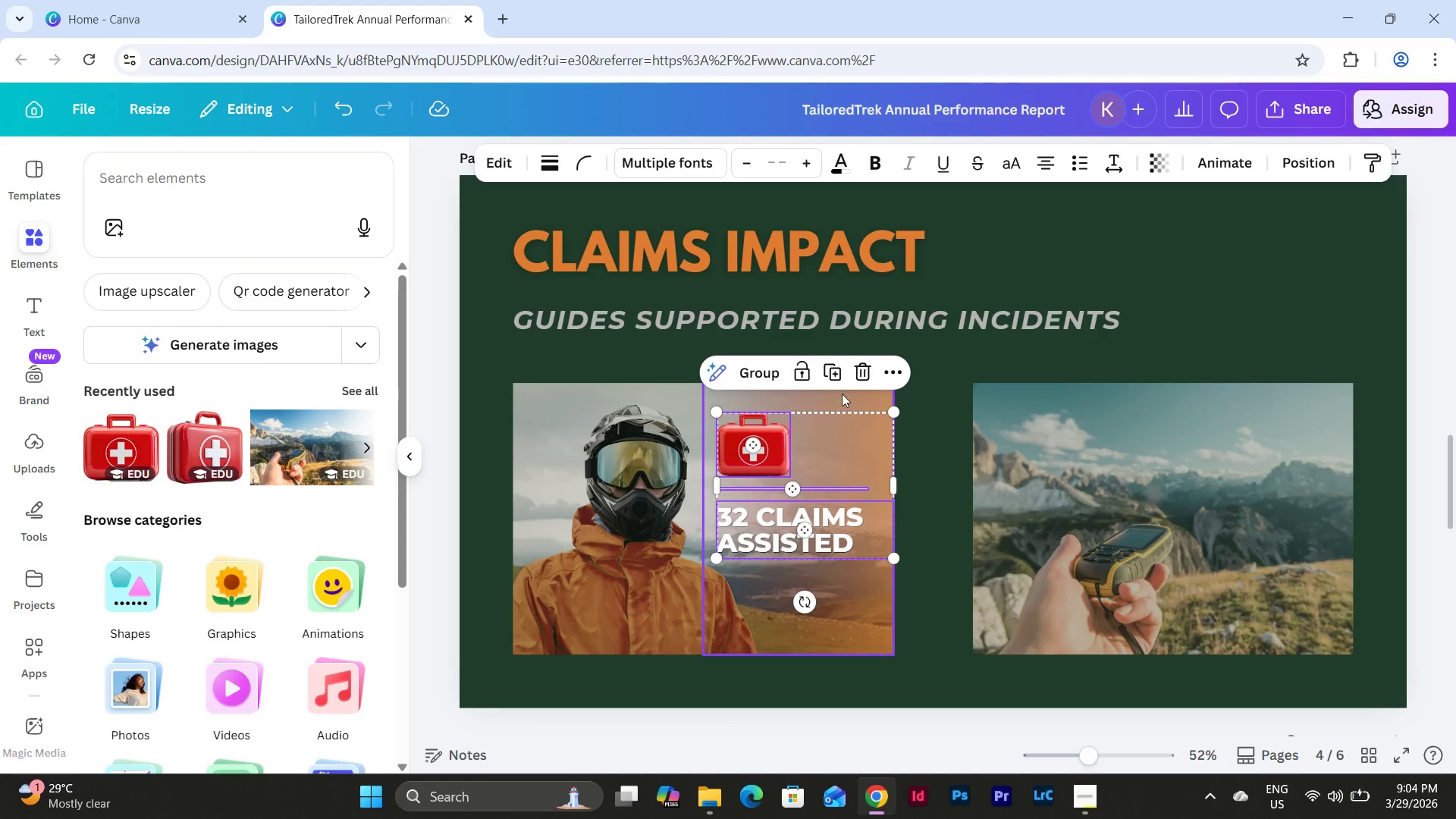 
left_click_drag(start_coordinate=[853, 470], to_coordinate=[1313, 463])
 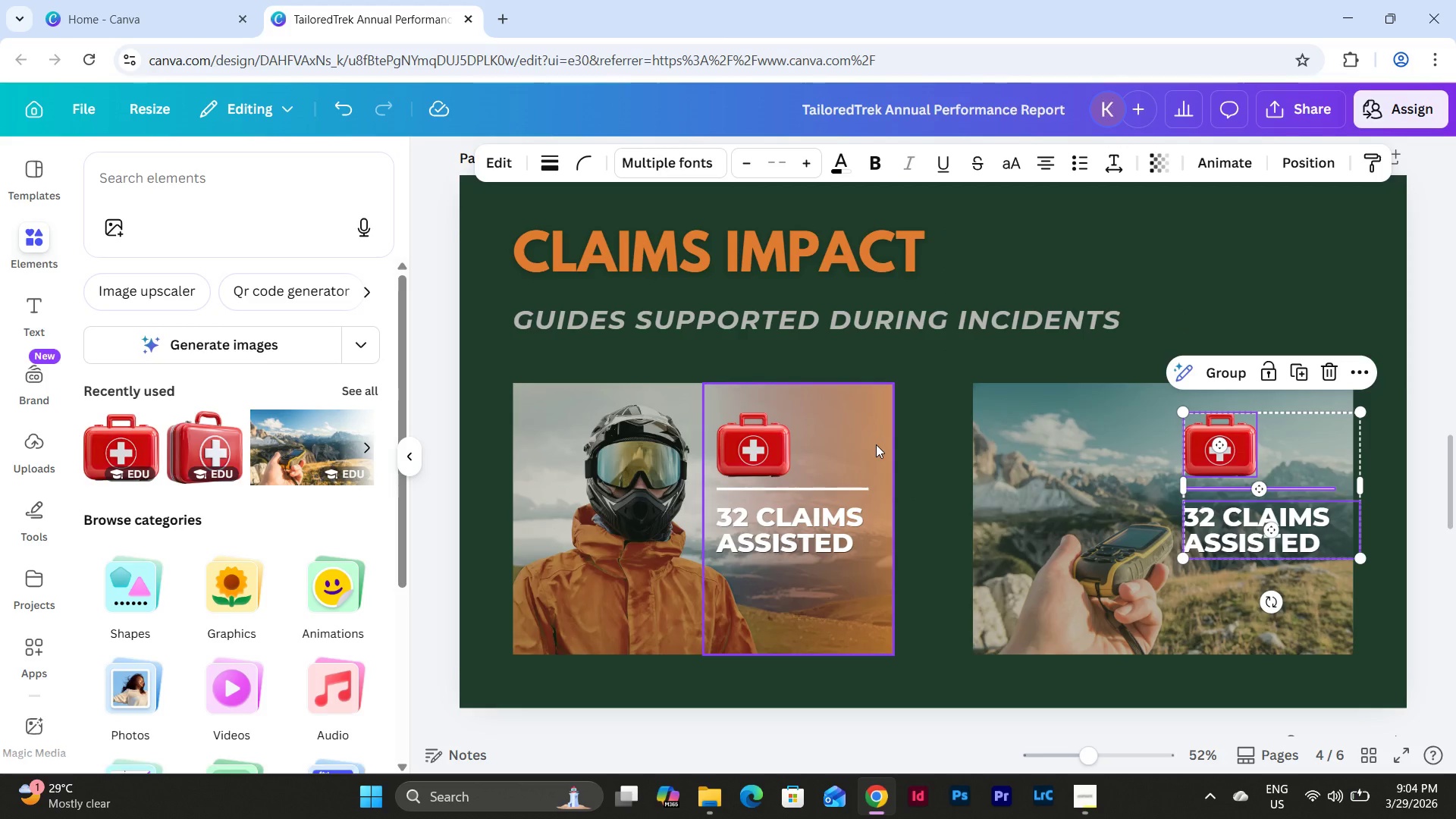 
left_click([876, 444])
 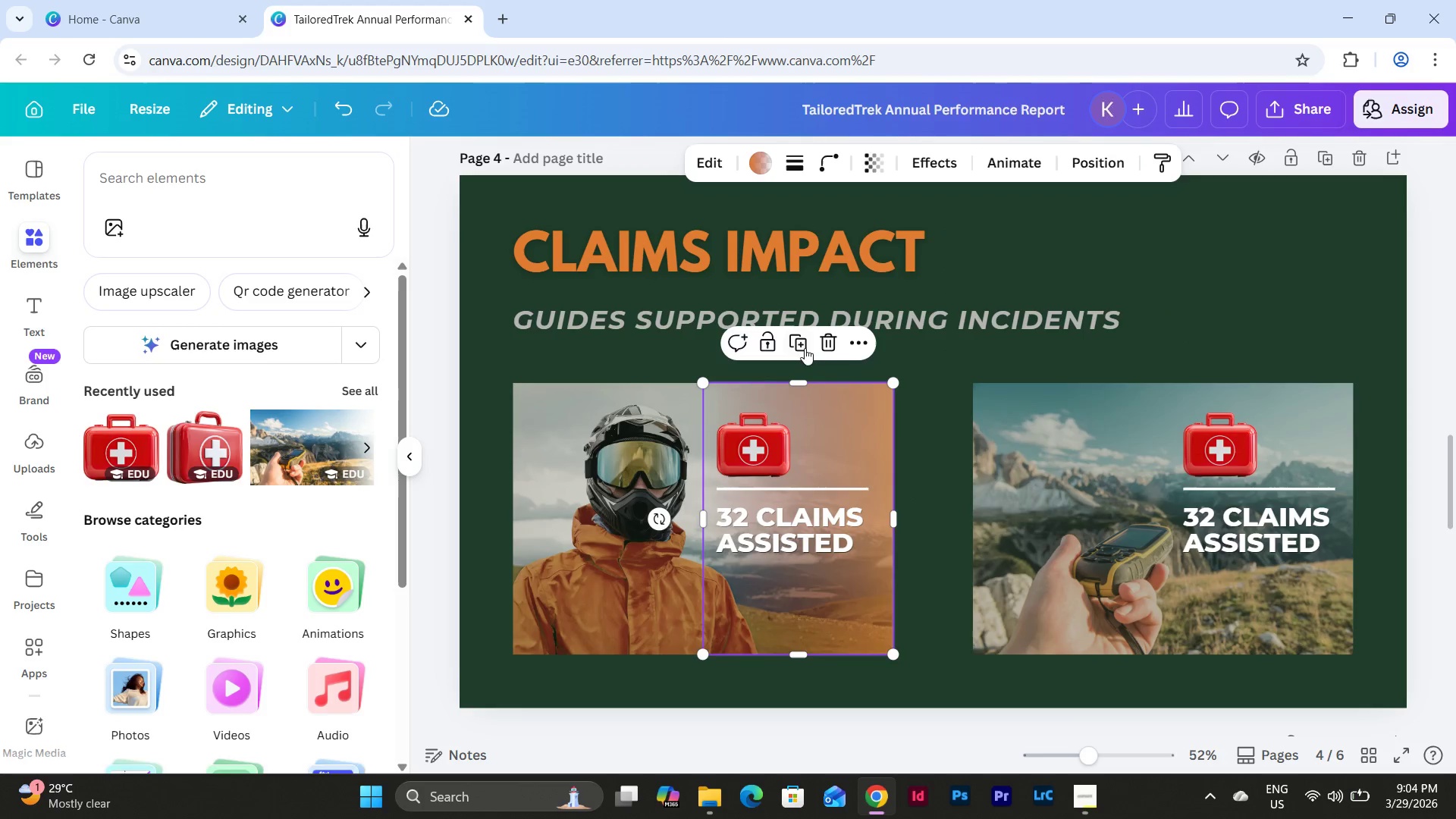 
left_click([801, 343])
 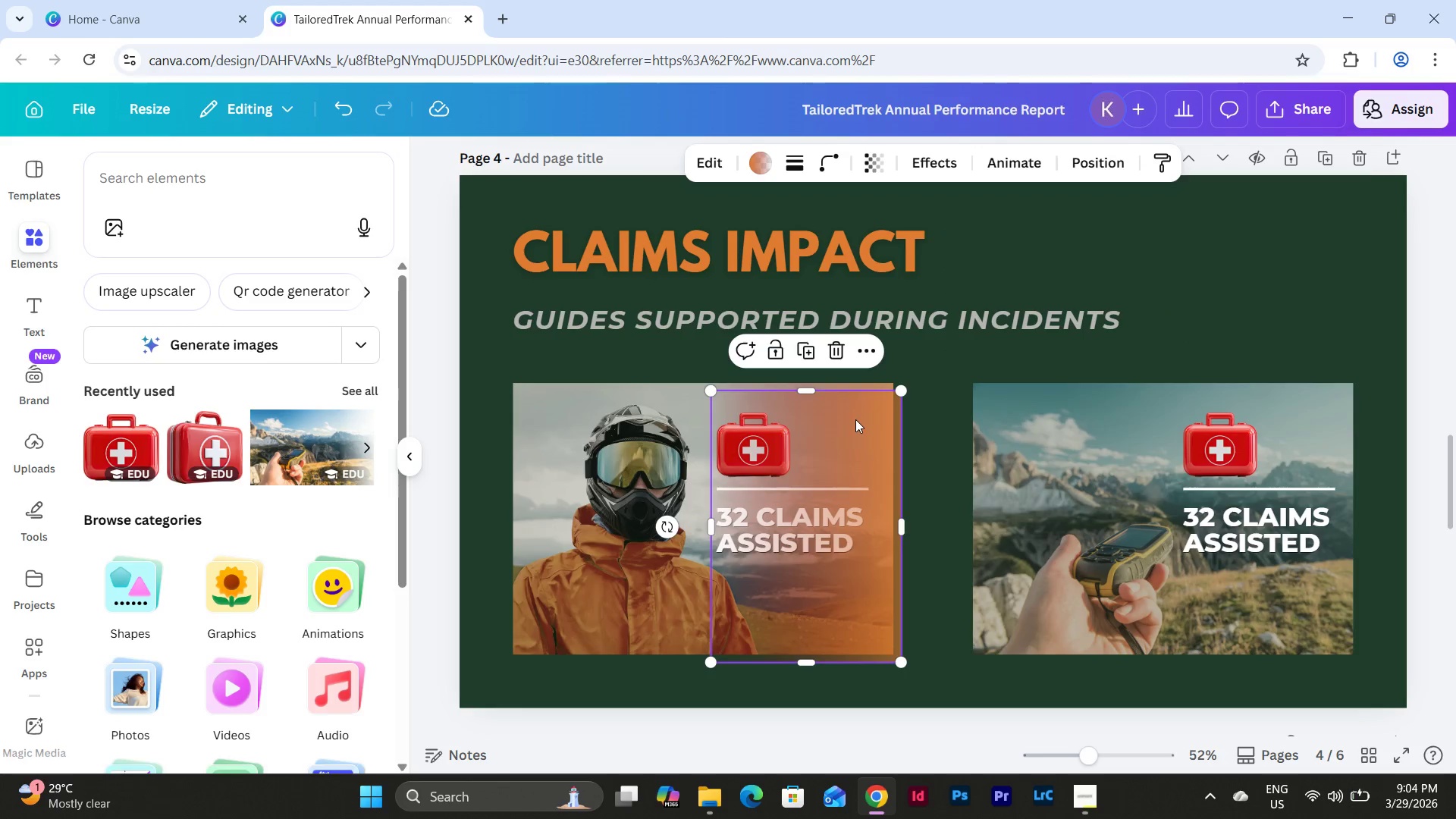 
left_click_drag(start_coordinate=[864, 438], to_coordinate=[1317, 431])
 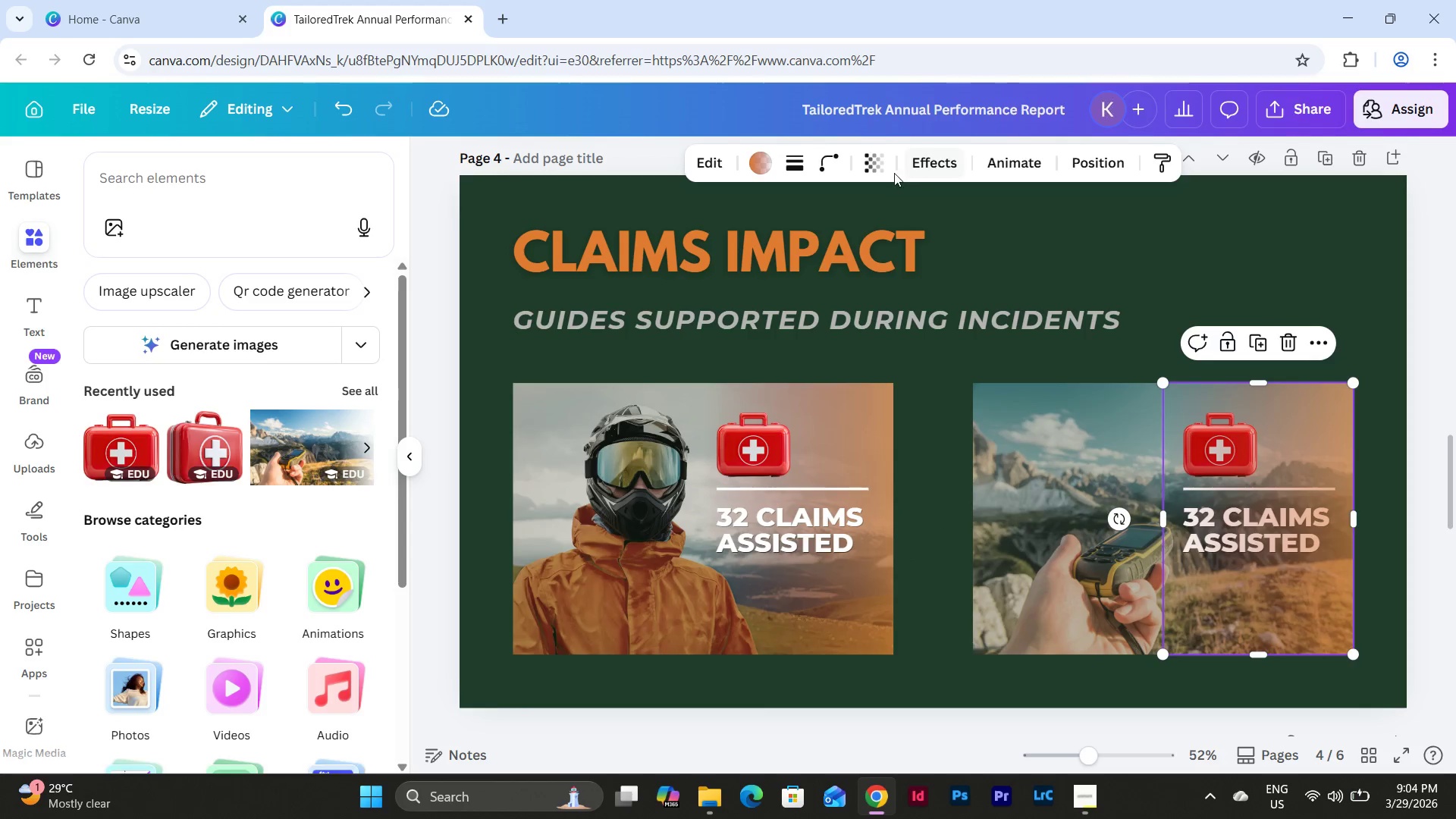 
left_click([943, 165])
 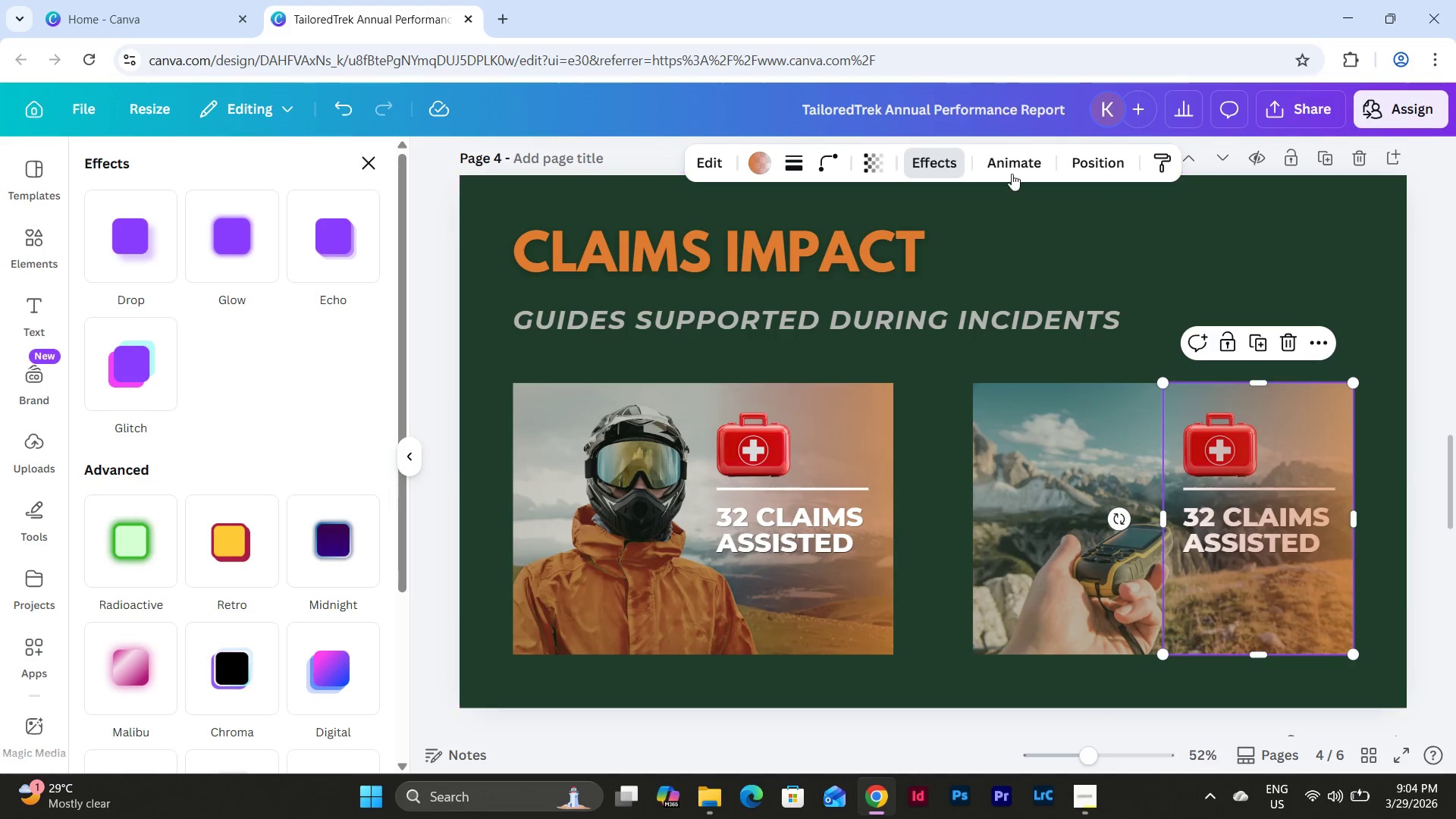 
left_click([1080, 164])
 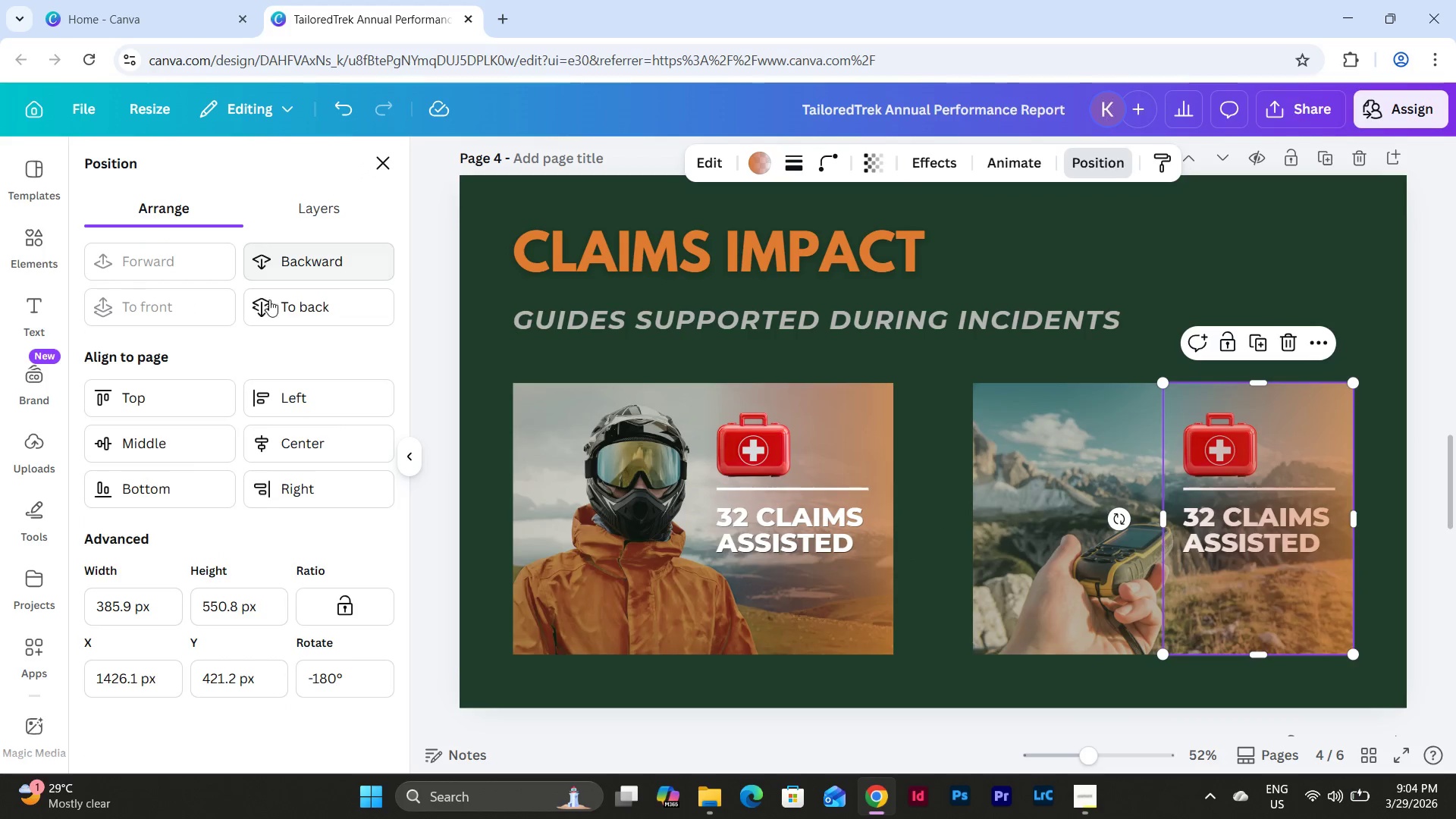 
left_click([302, 306])
 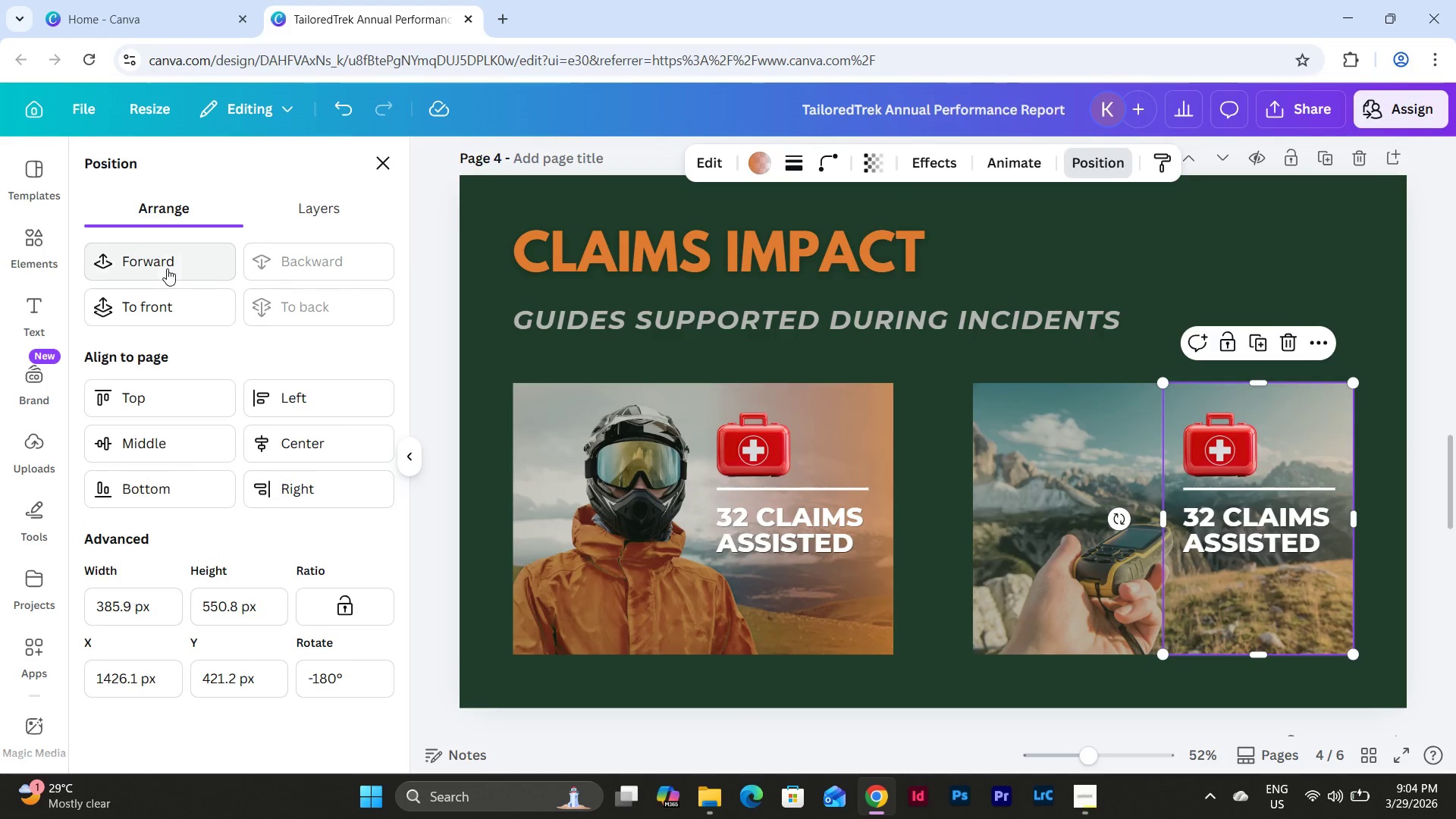 
left_click([165, 267])
 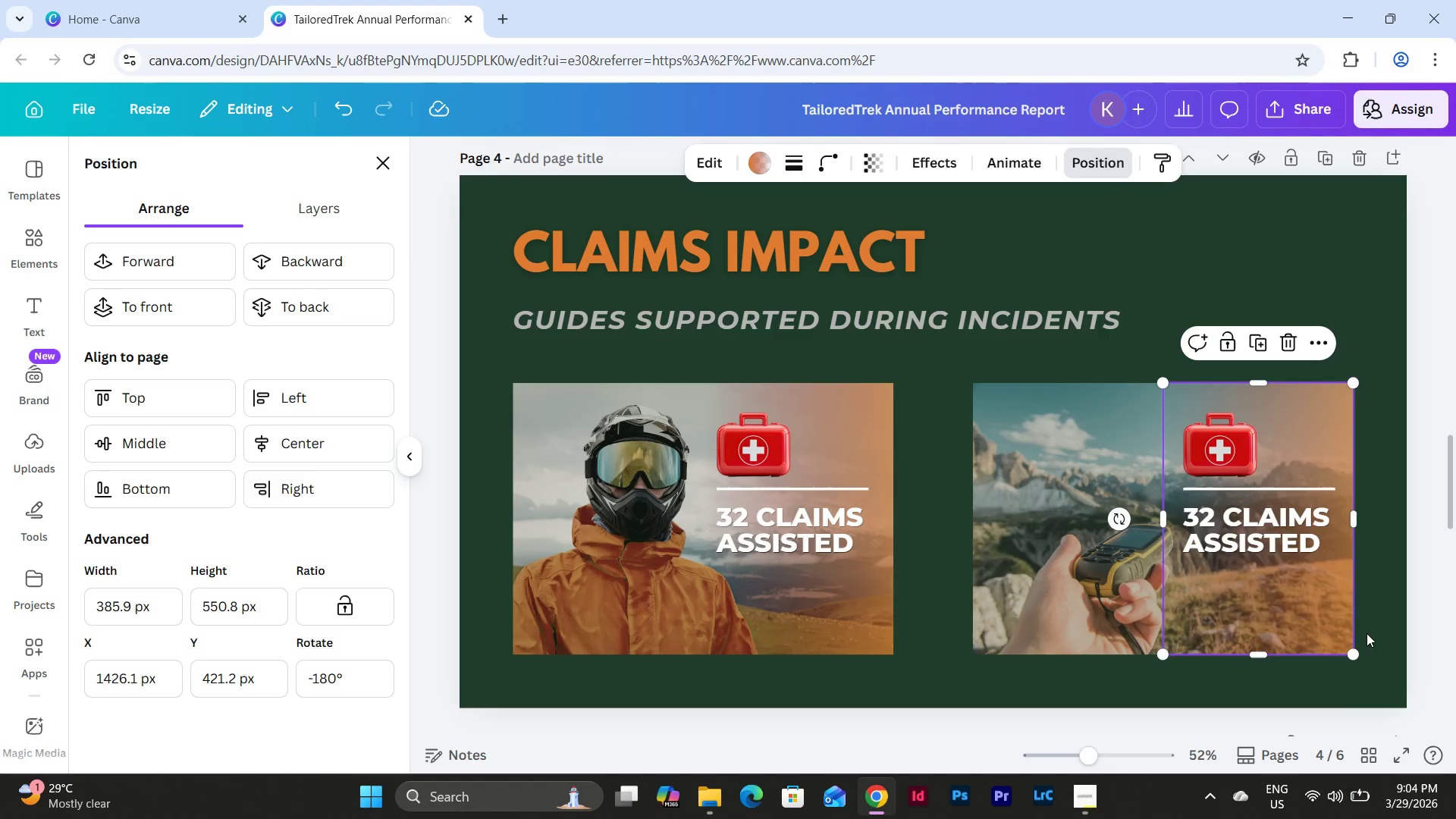 
left_click([1370, 601])
 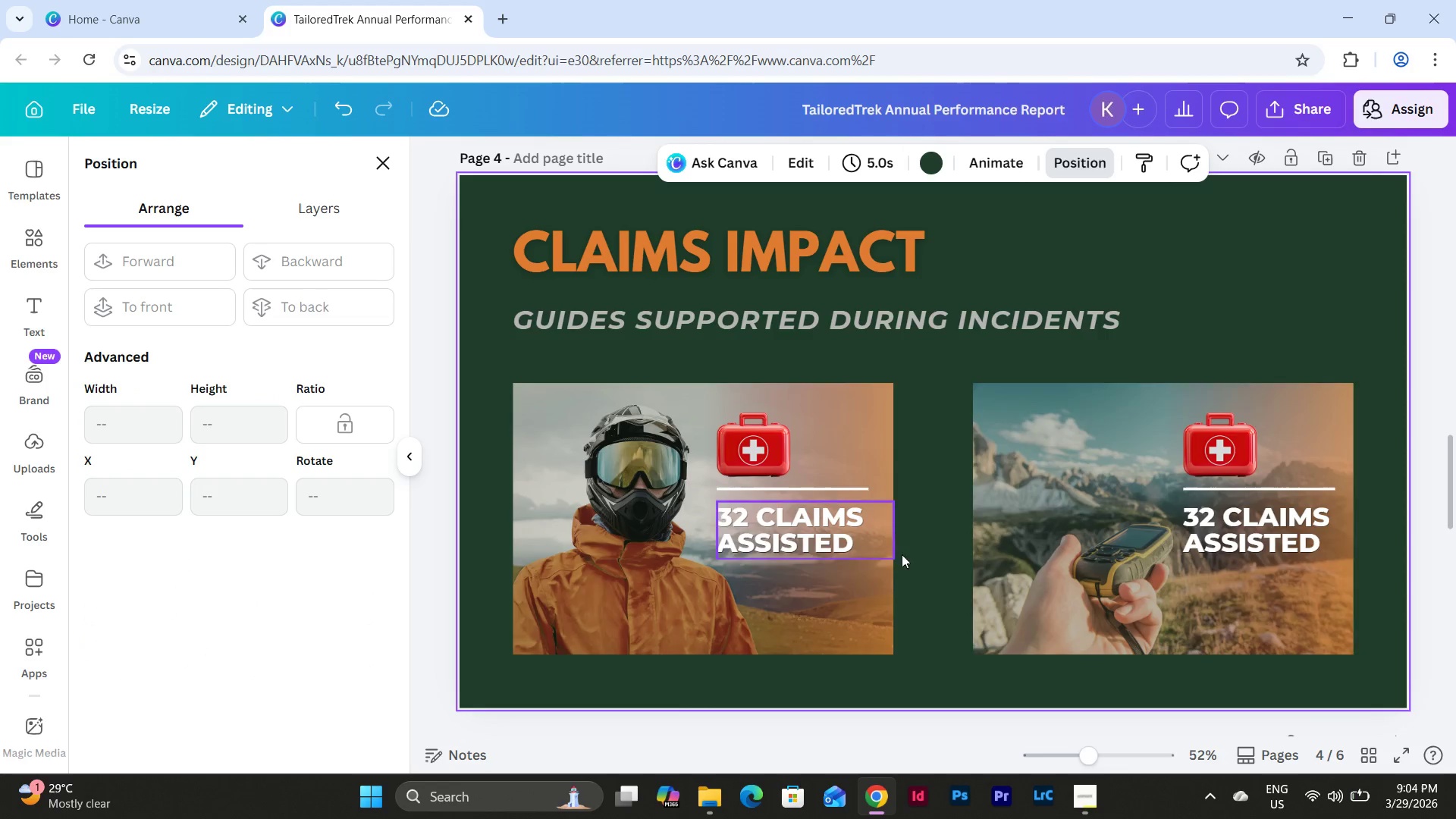 
double_click([1085, 569])
 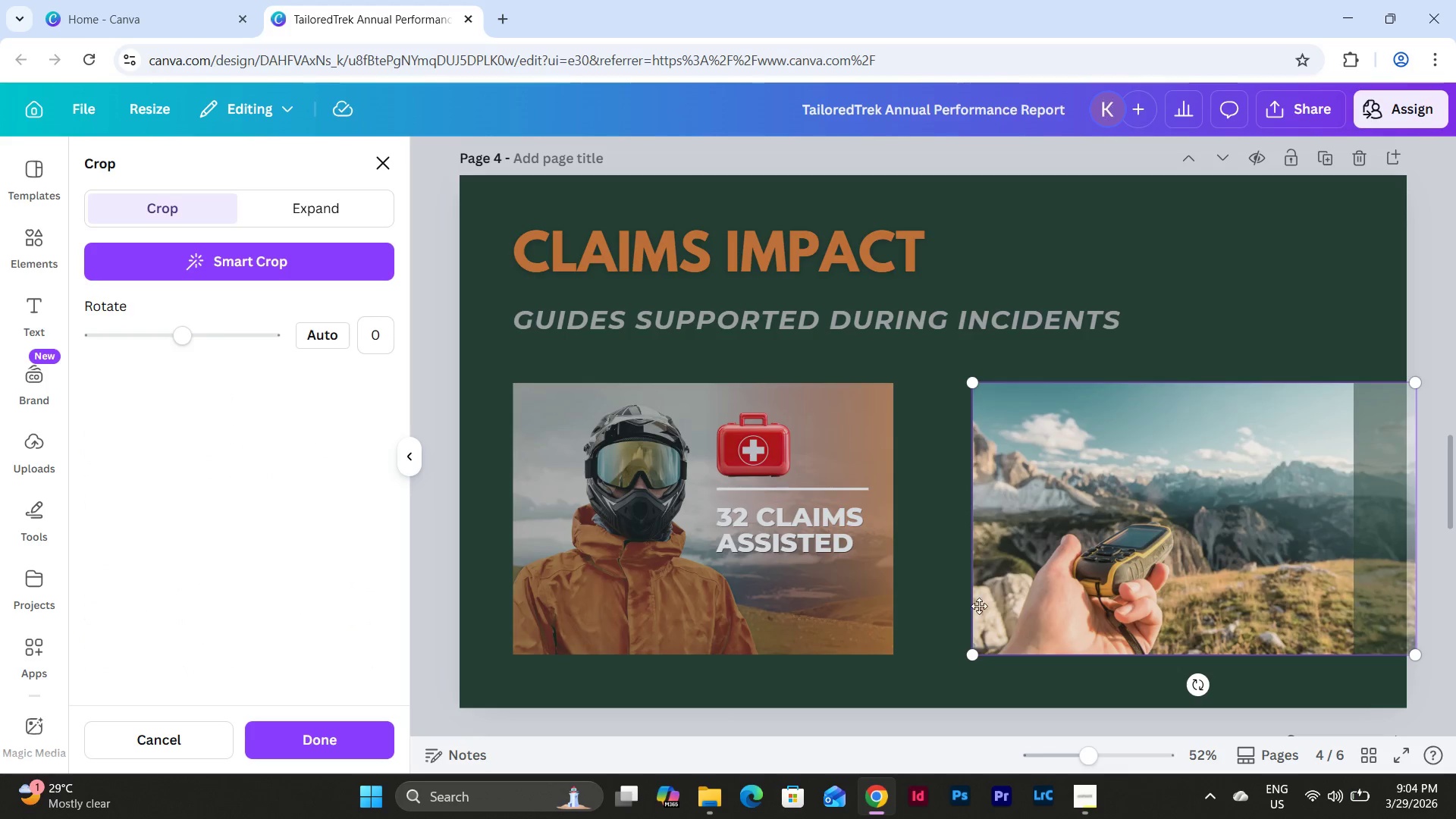 
left_click_drag(start_coordinate=[972, 657], to_coordinate=[928, 670])
 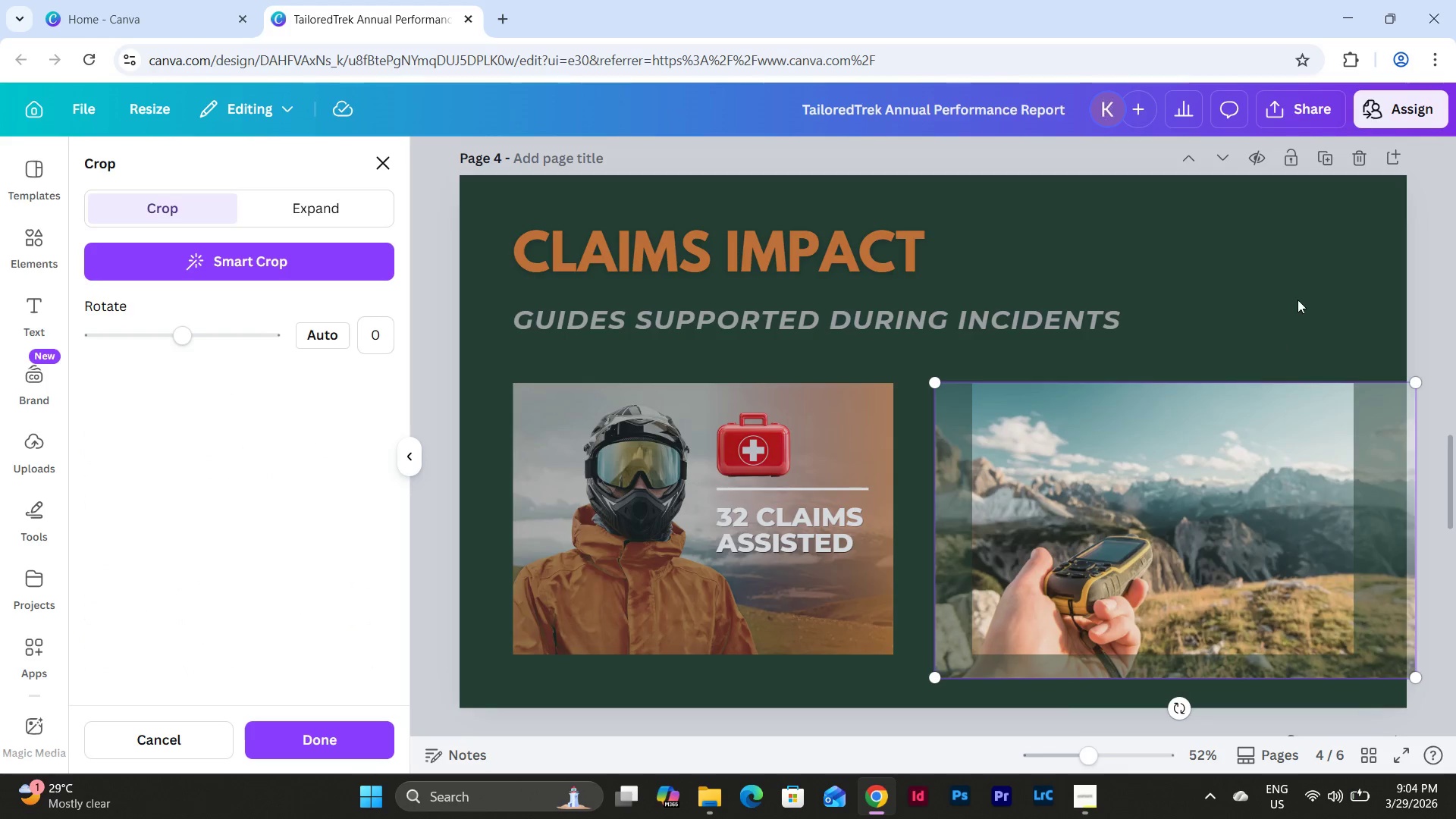 
left_click([1298, 297])
 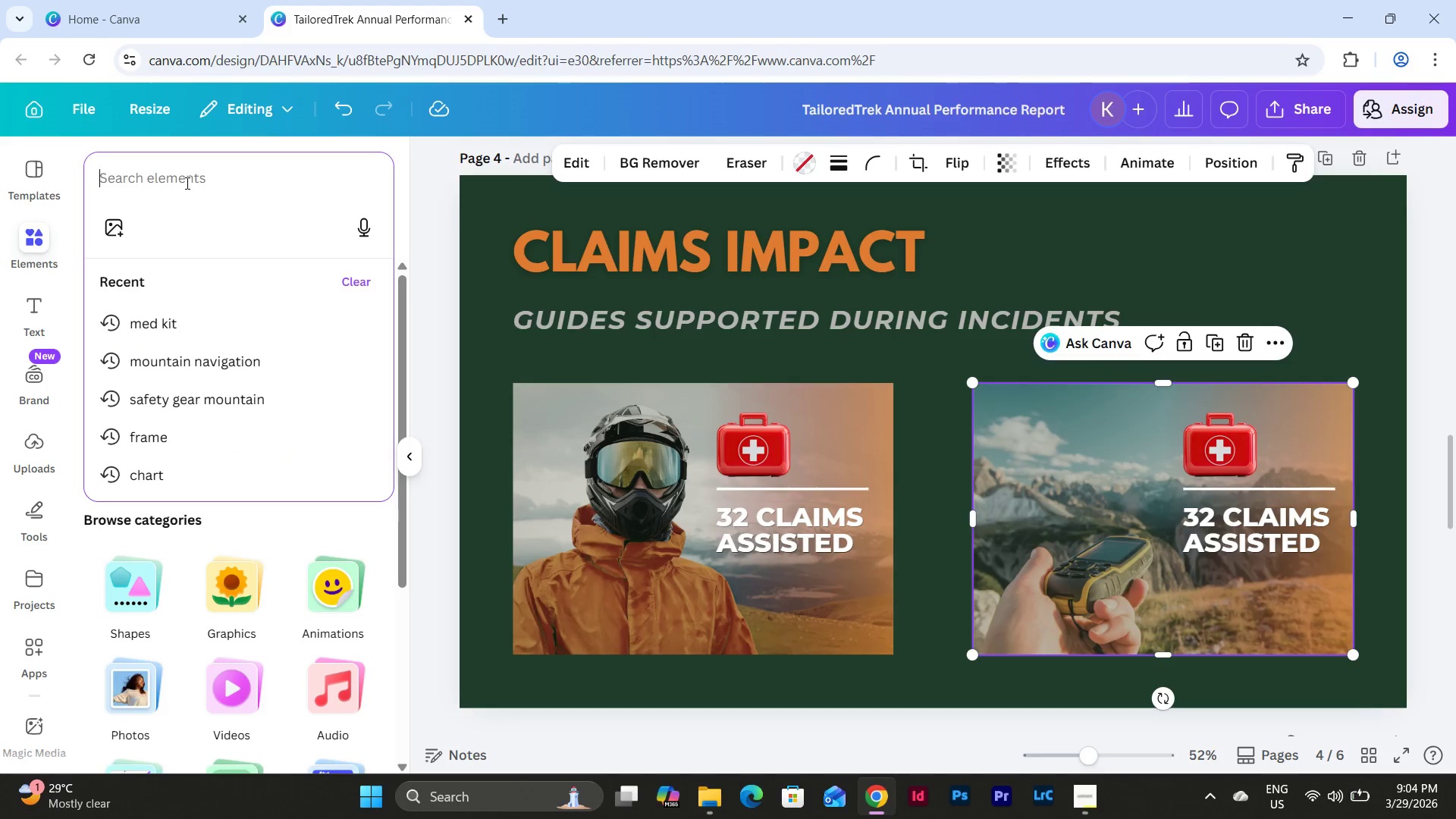 
type(helicopter 3s)
 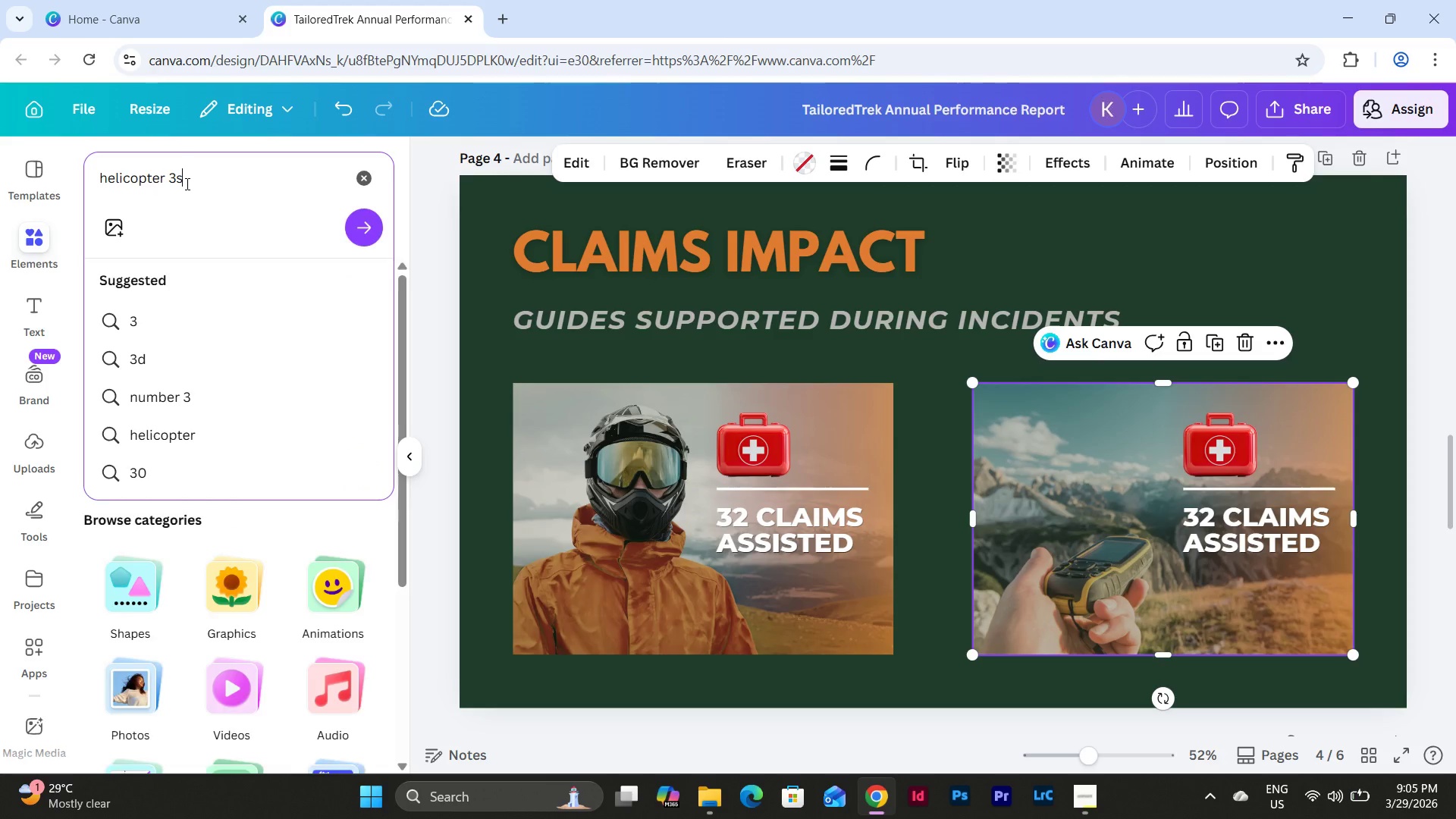 
key(Enter)
 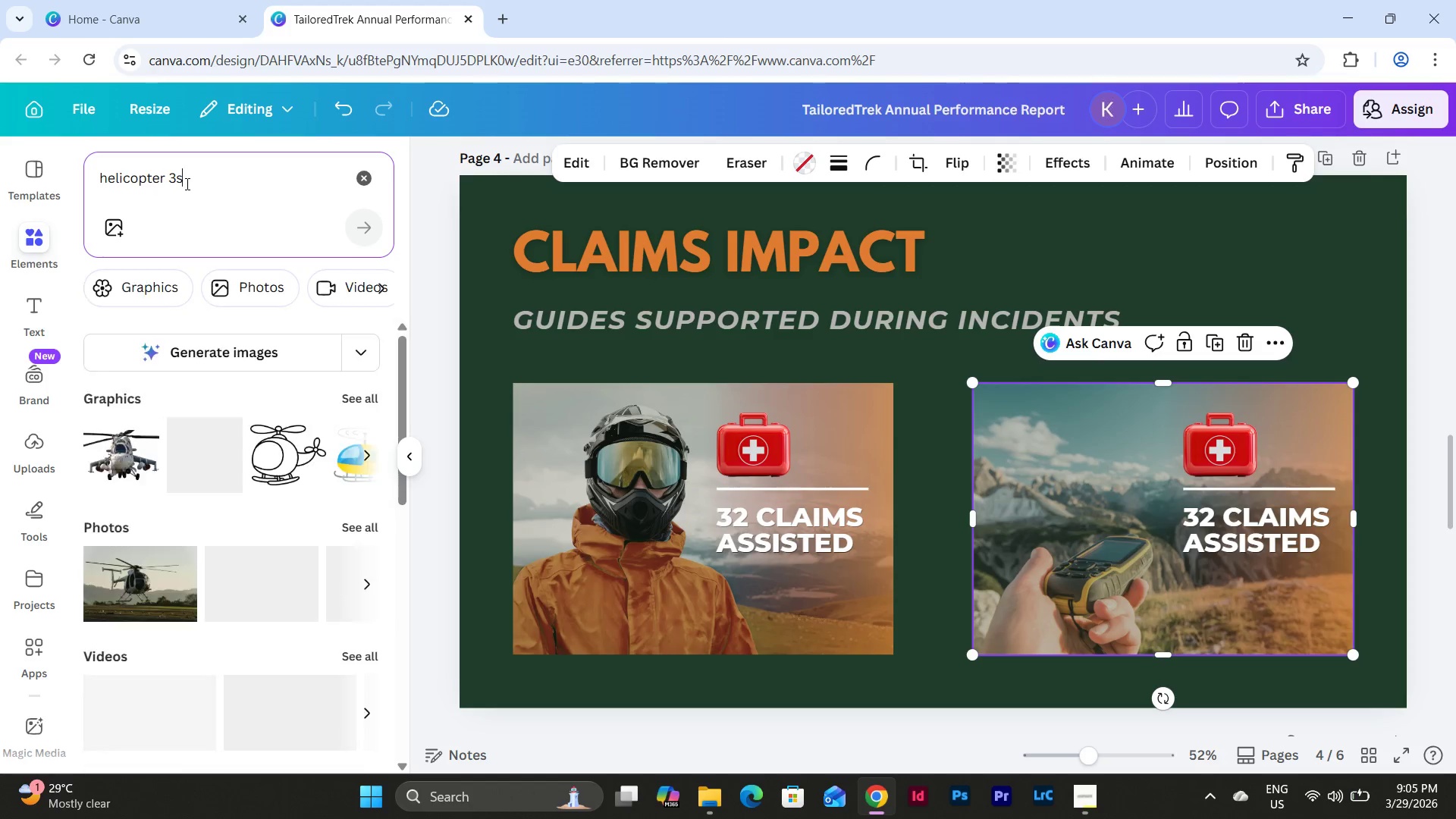 
key(Backspace)
 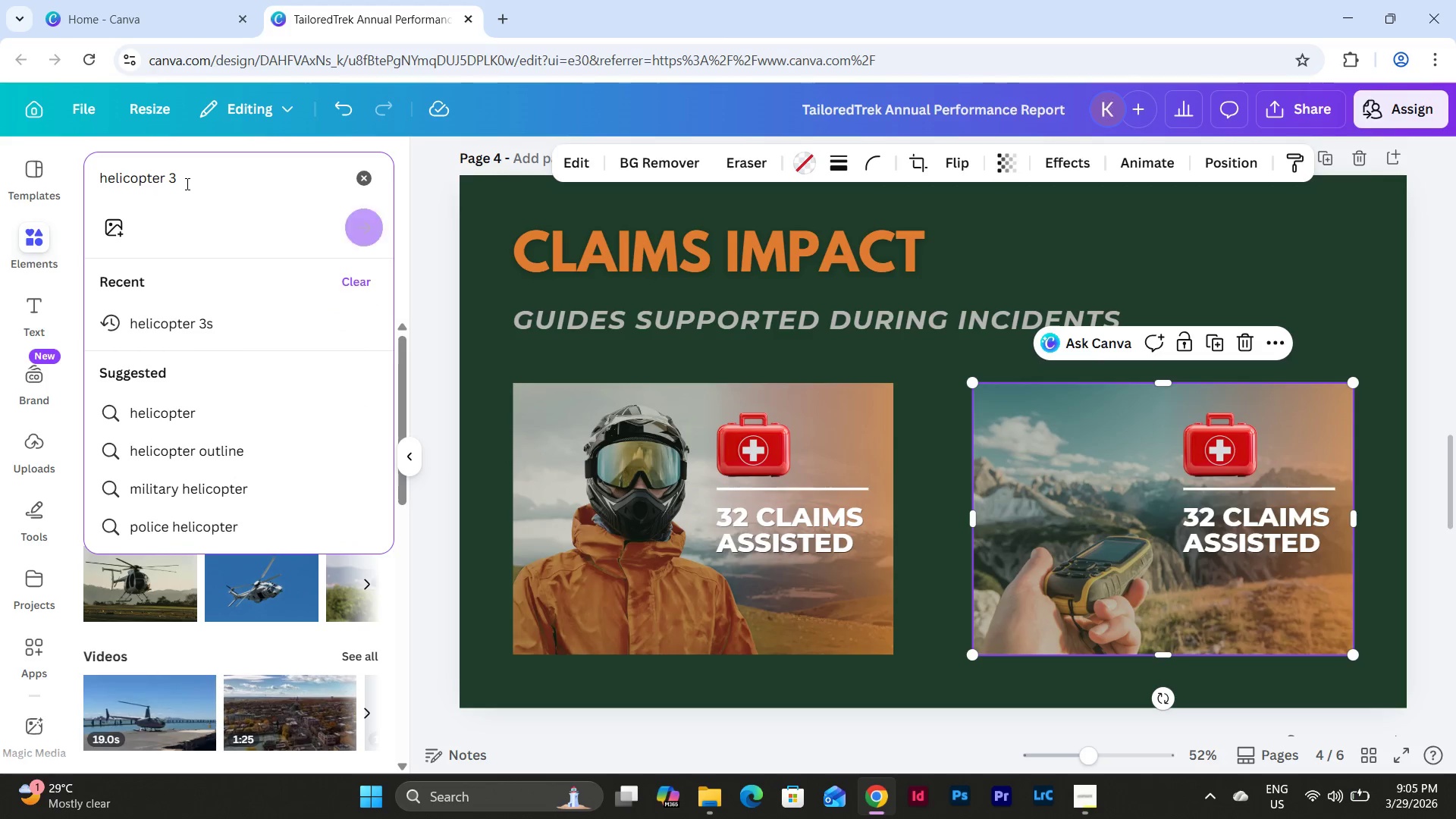 
key(D)
 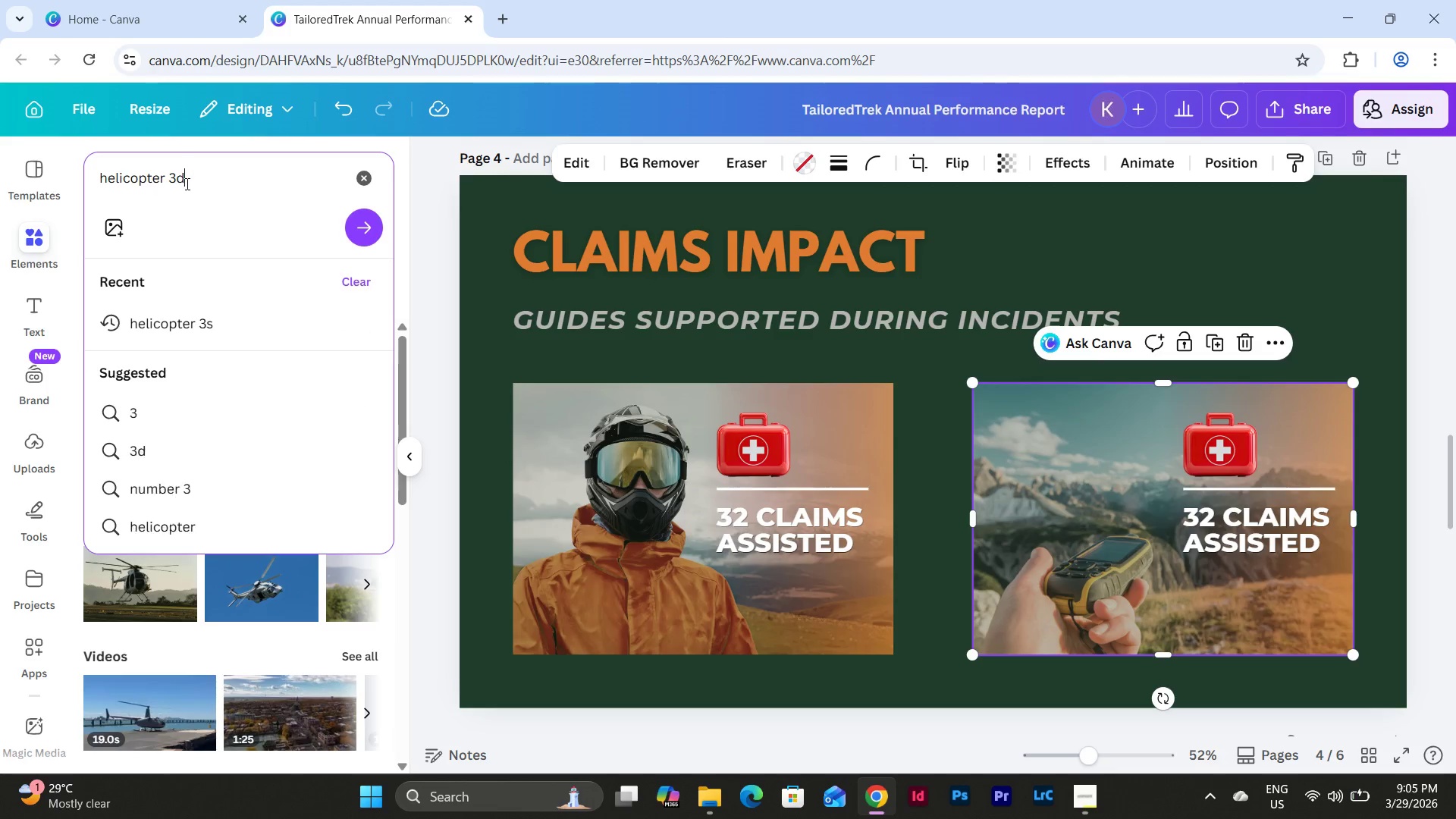 
key(Enter)
 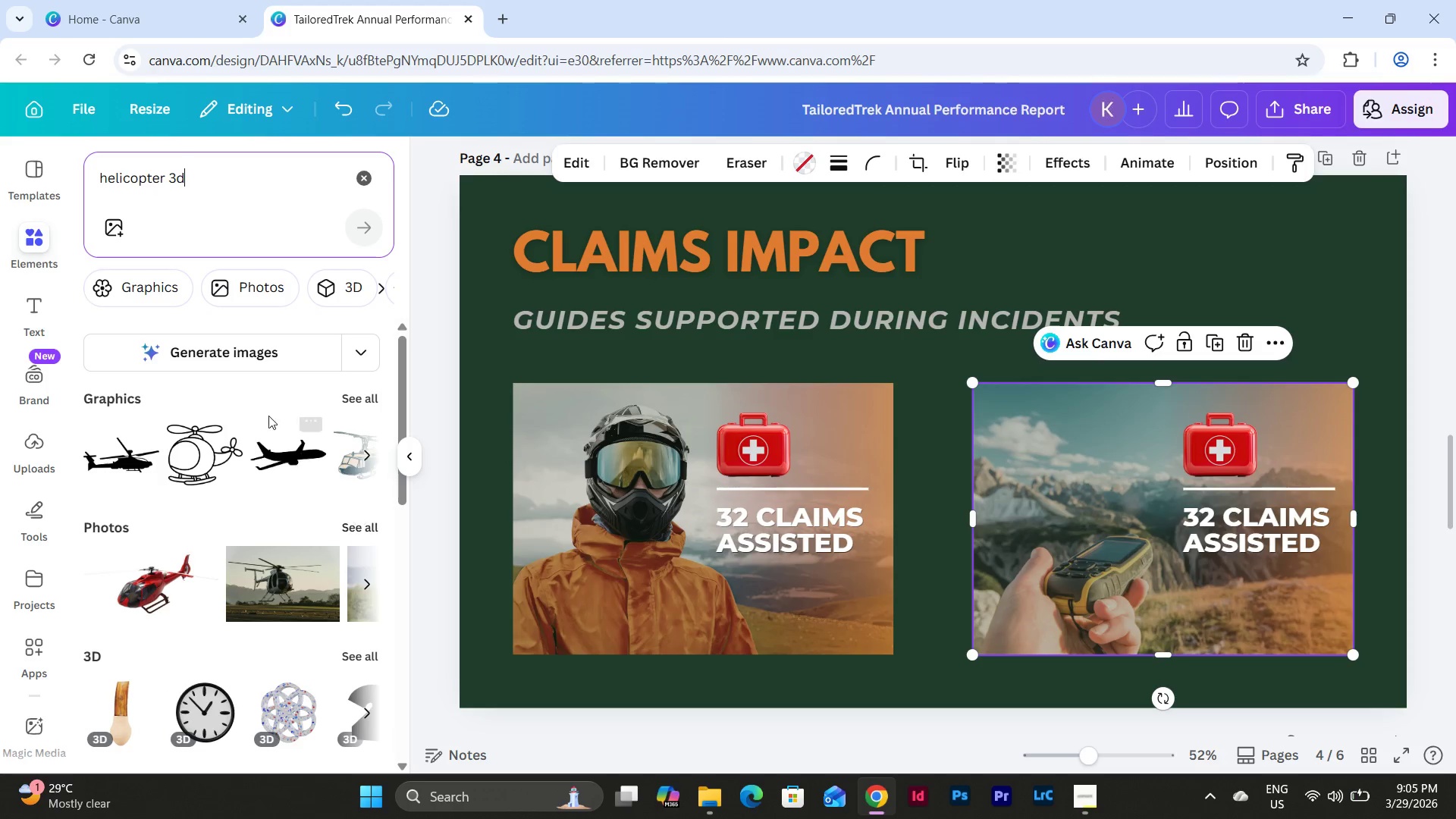 
left_click([363, 396])
 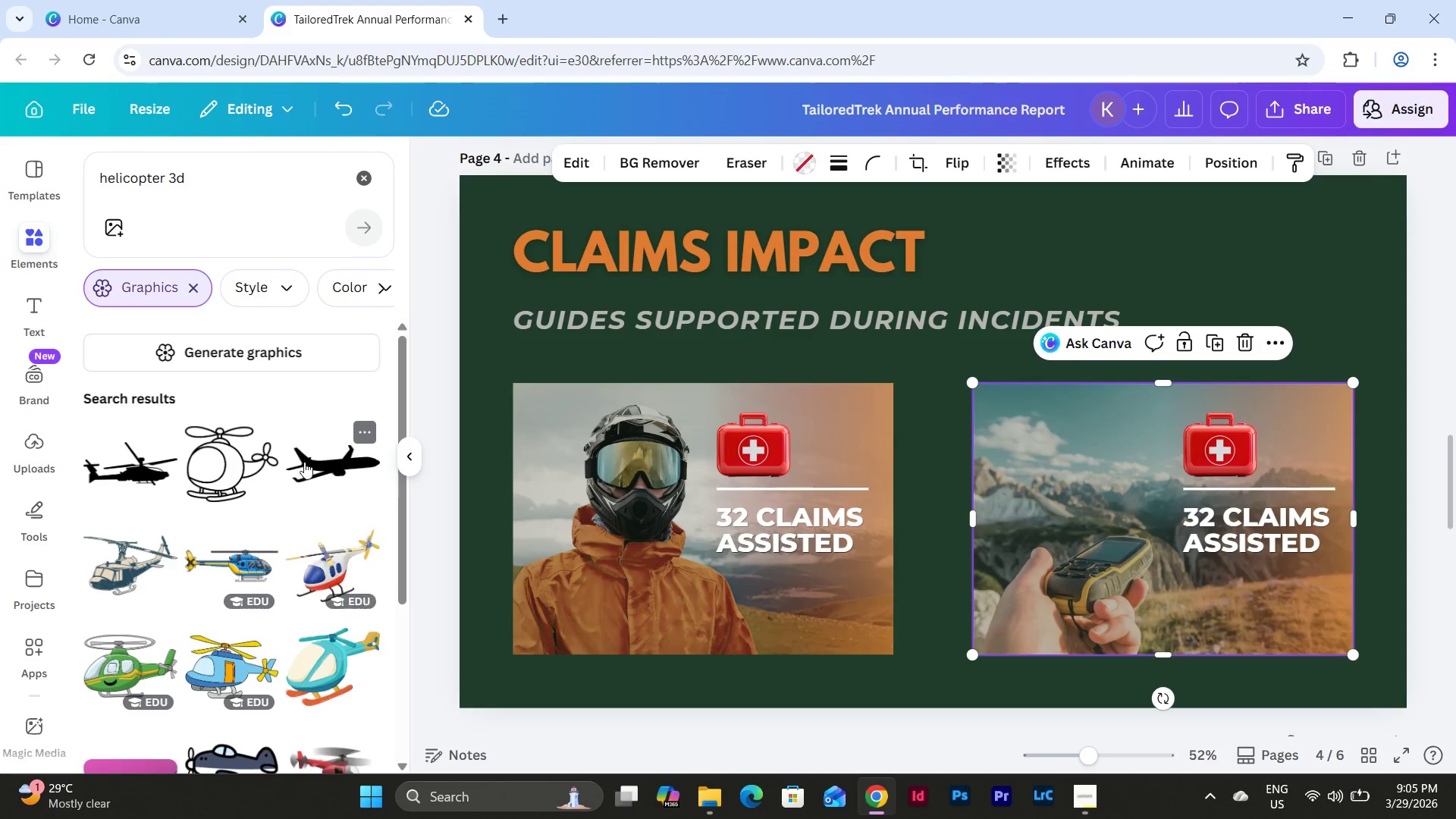 
scroll: coordinate [298, 454], scroll_direction: down, amount: 2.0
 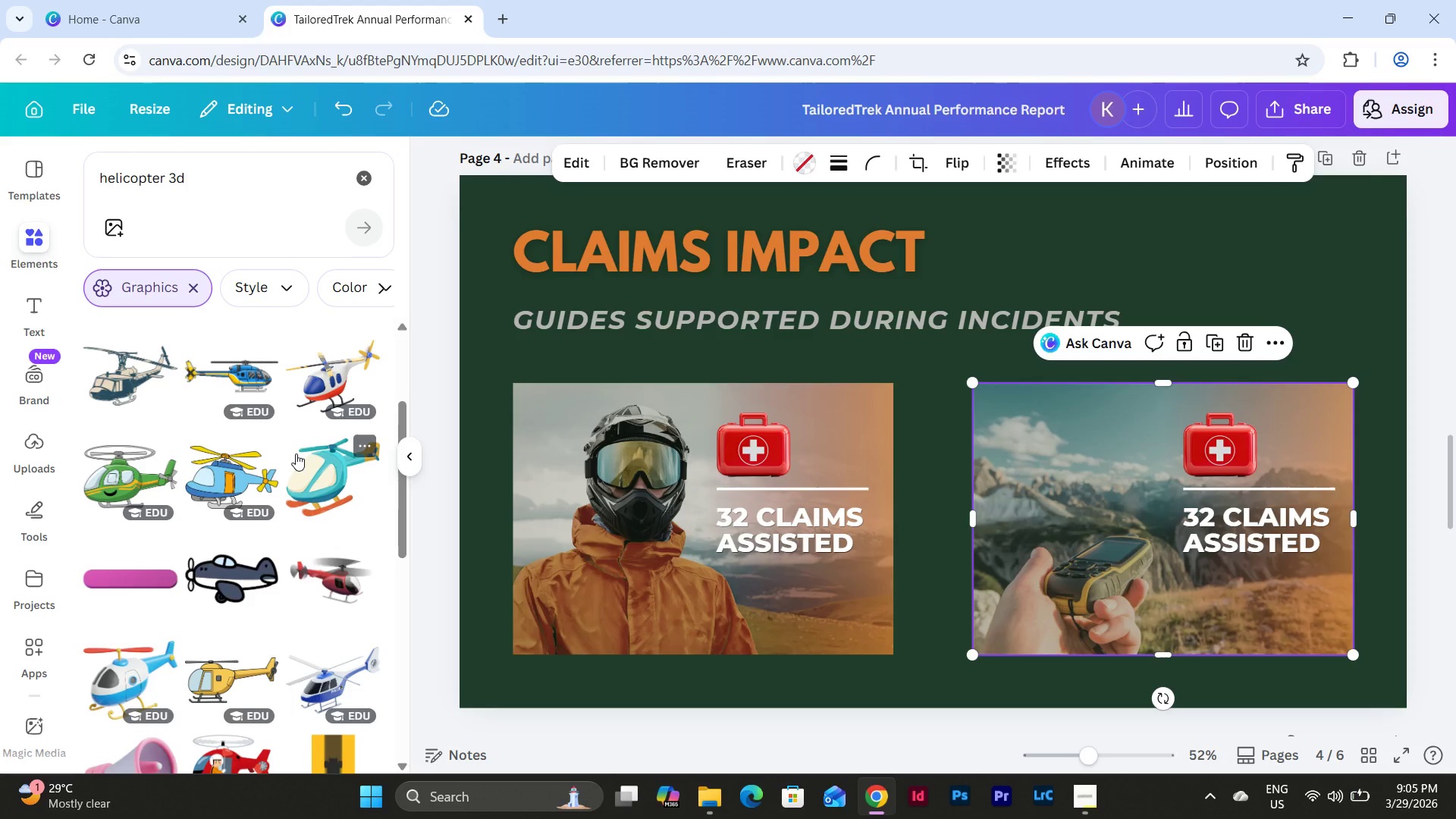 
left_click([323, 377])
 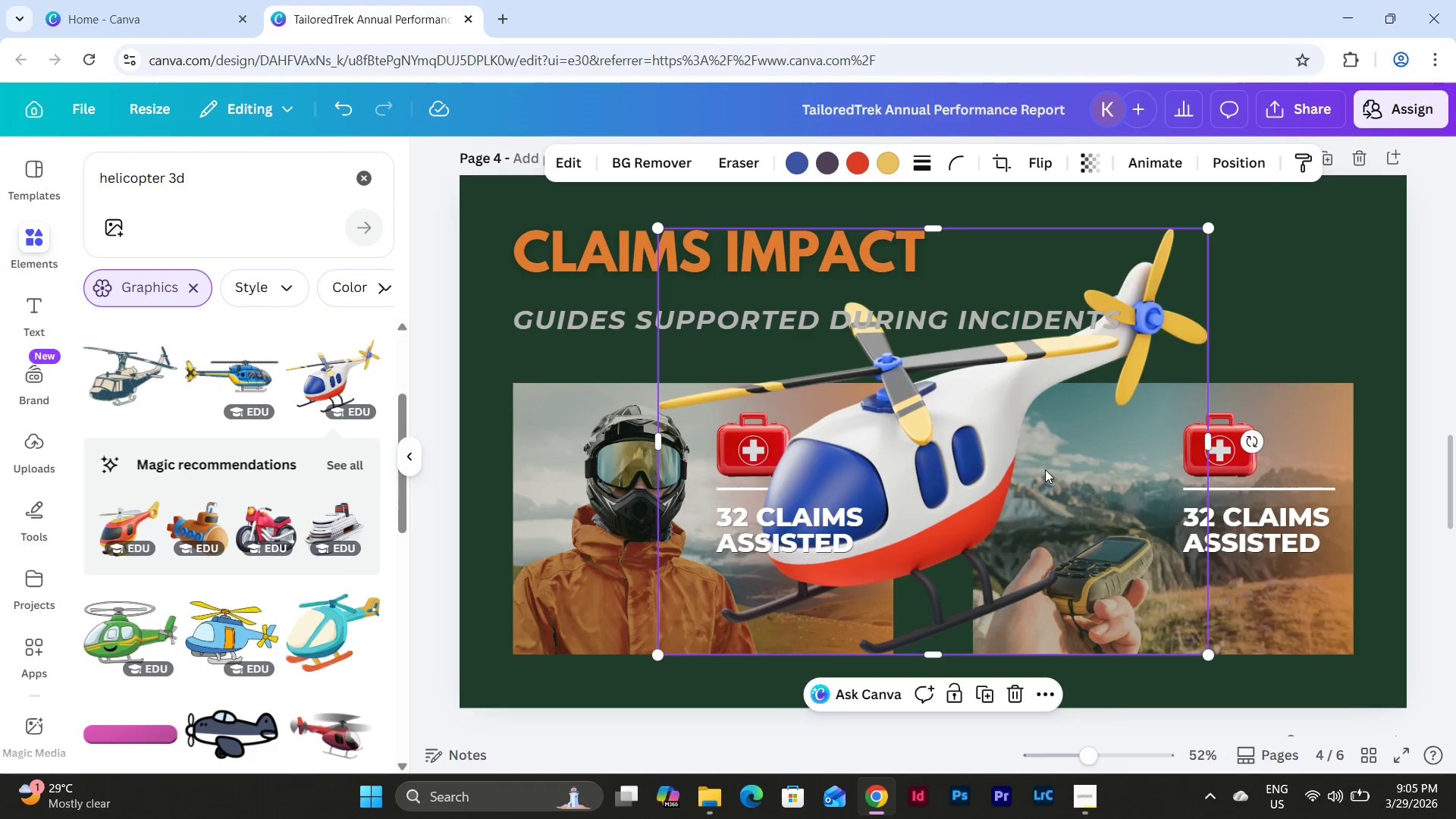 
left_click_drag(start_coordinate=[1006, 446], to_coordinate=[1068, 449])
 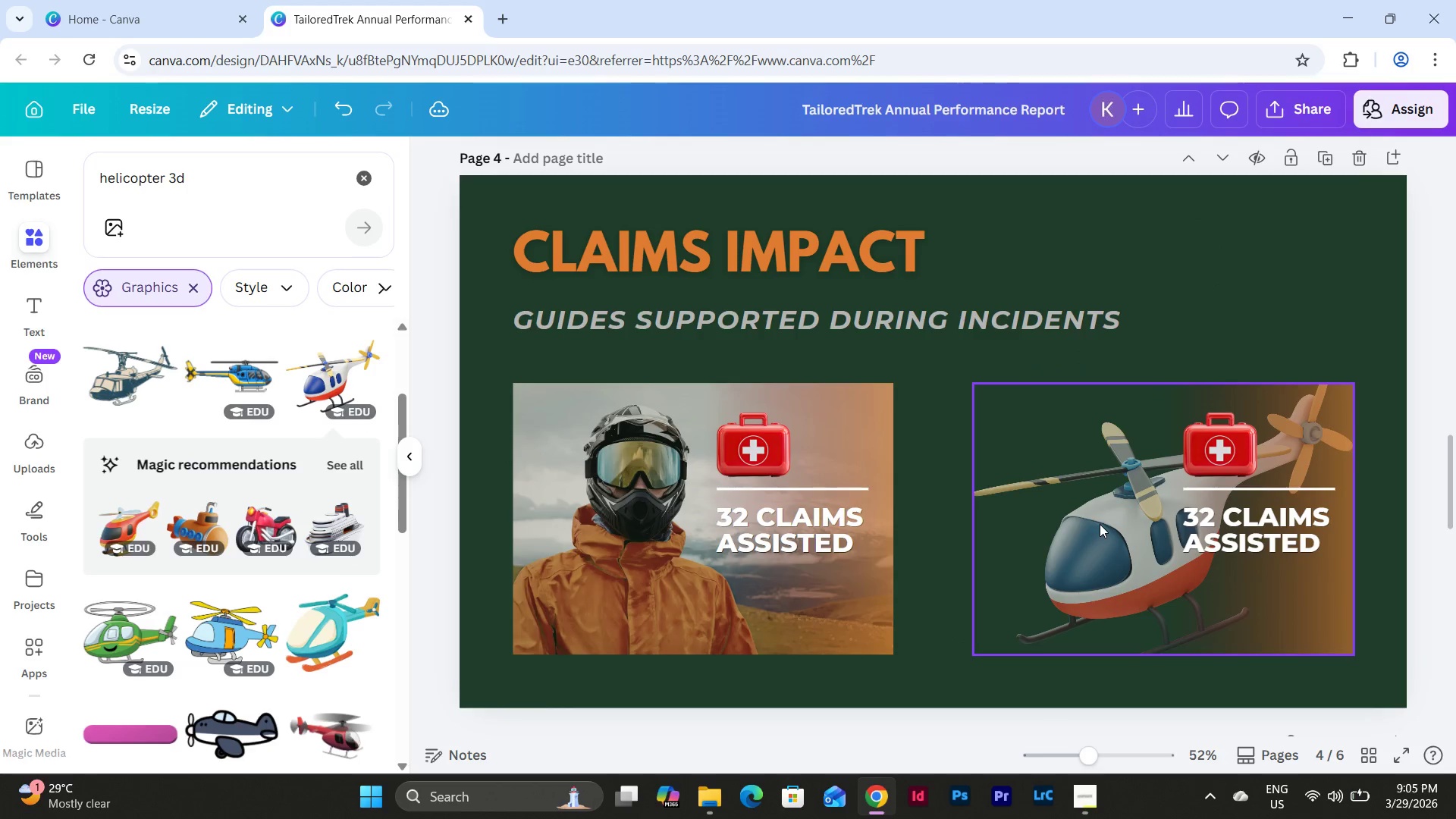 
key(Control+Z)
 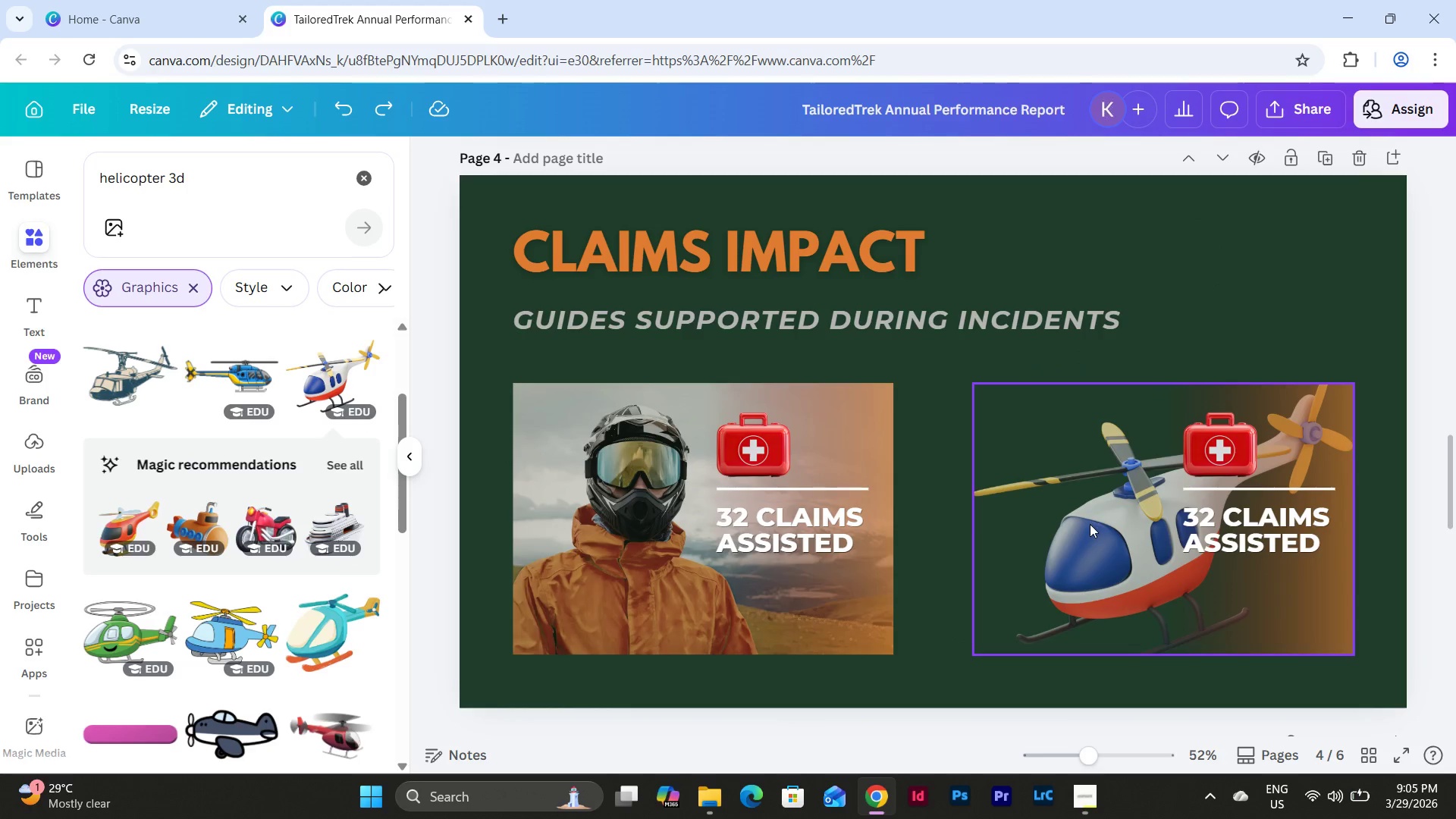 
key(Control+Z)
 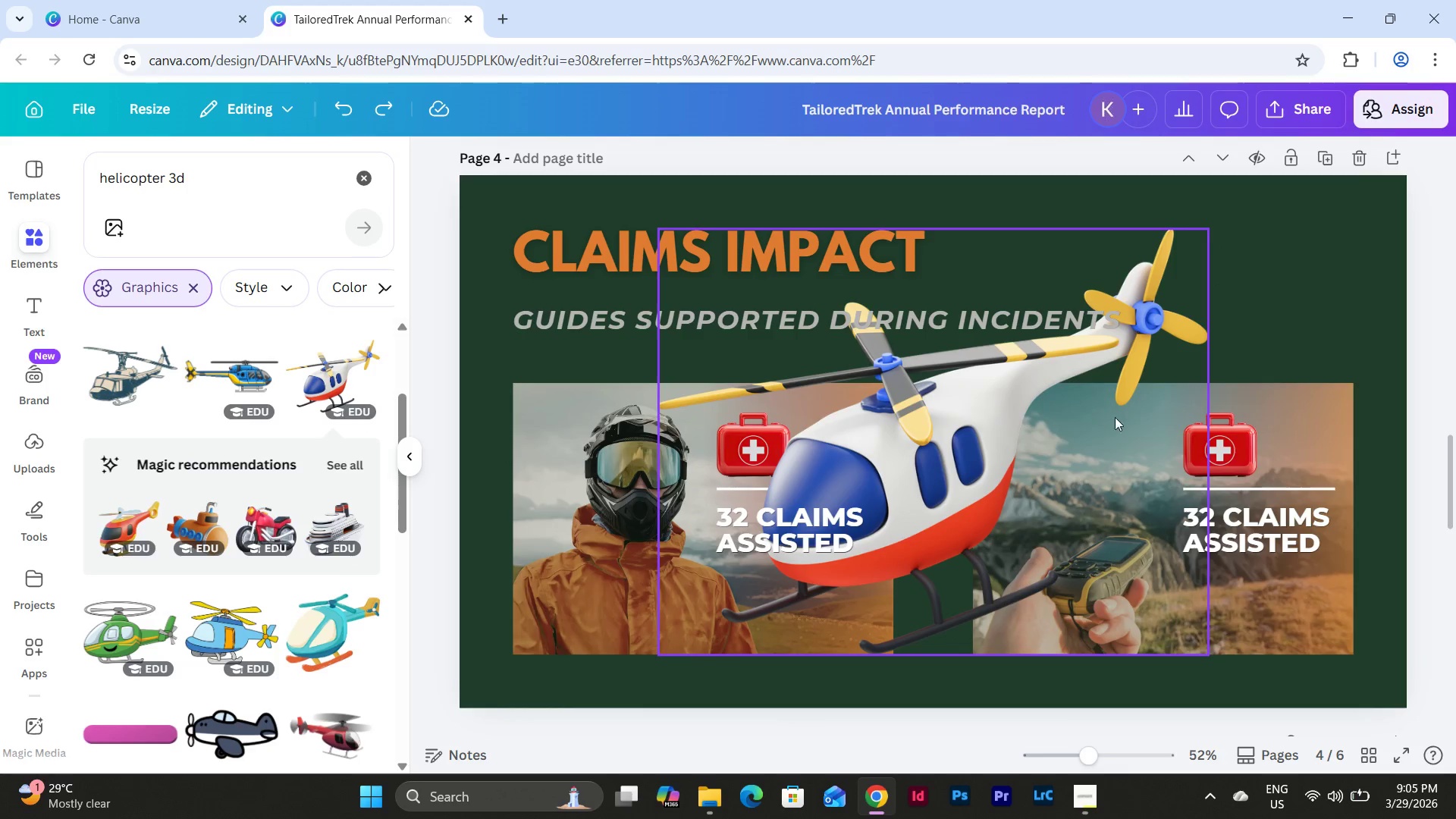 
left_click([1121, 452])
 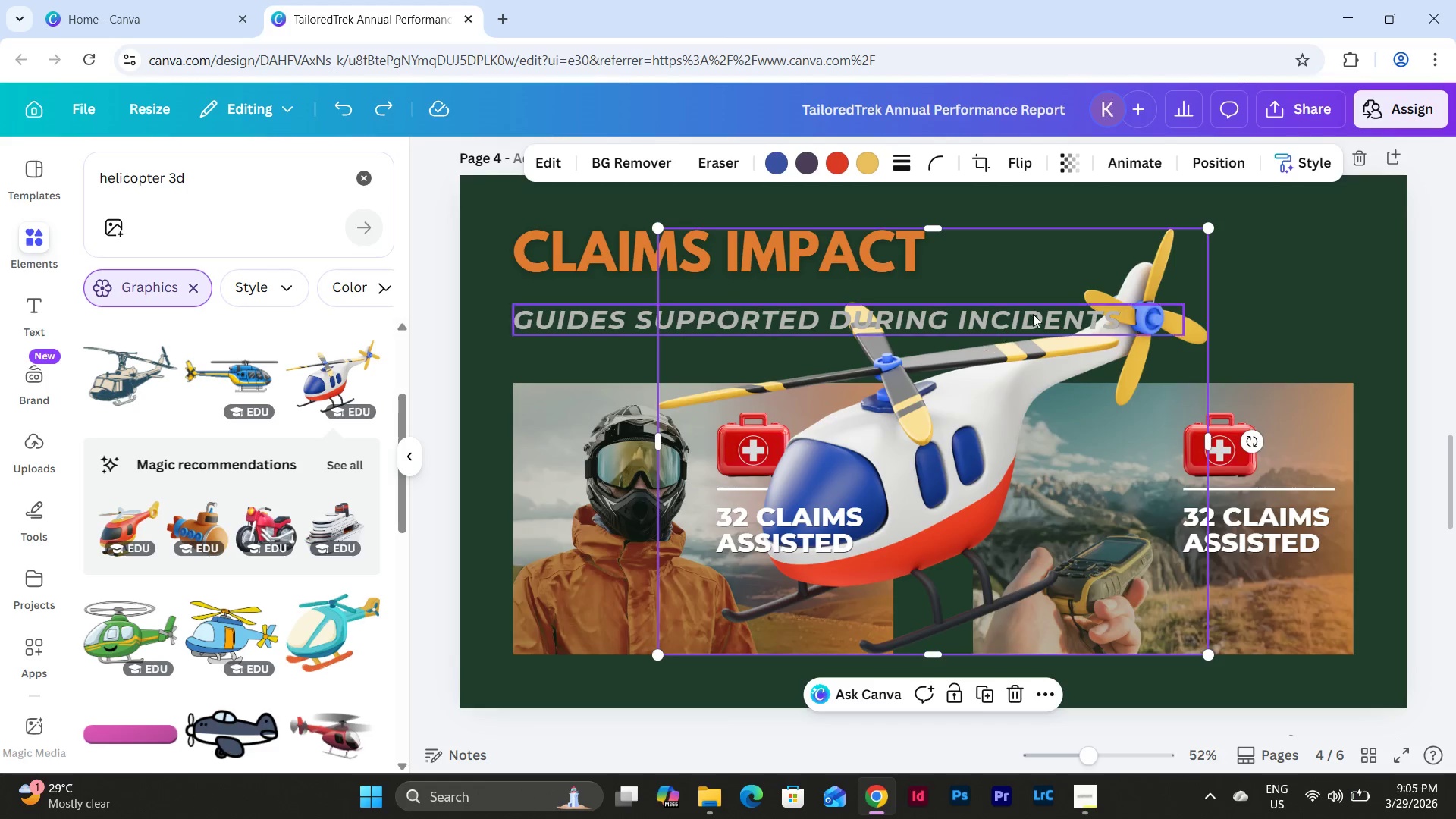 
left_click_drag(start_coordinate=[1007, 408], to_coordinate=[698, 325])
 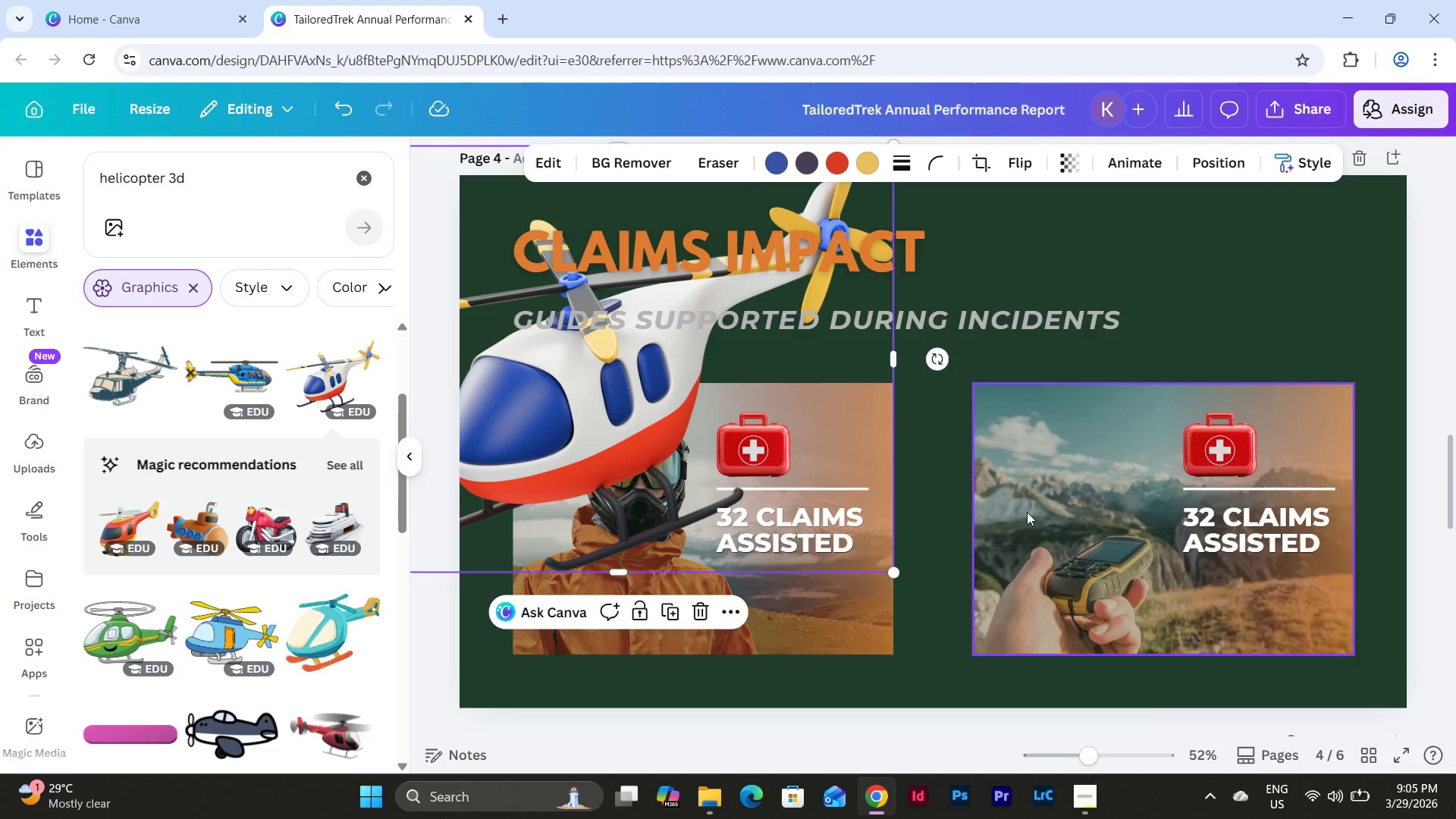 
left_click([1028, 509])
 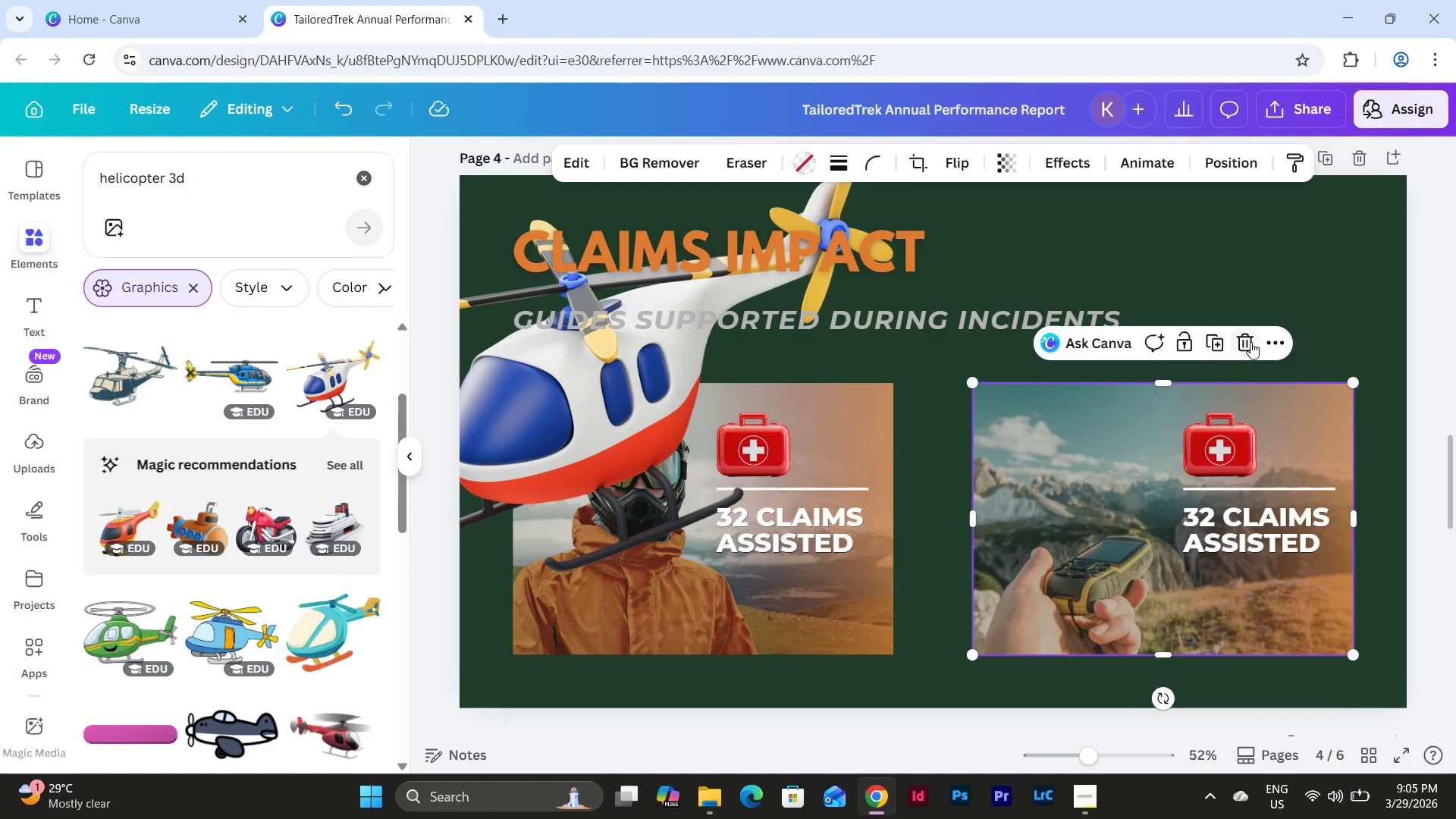 
left_click([1188, 340])
 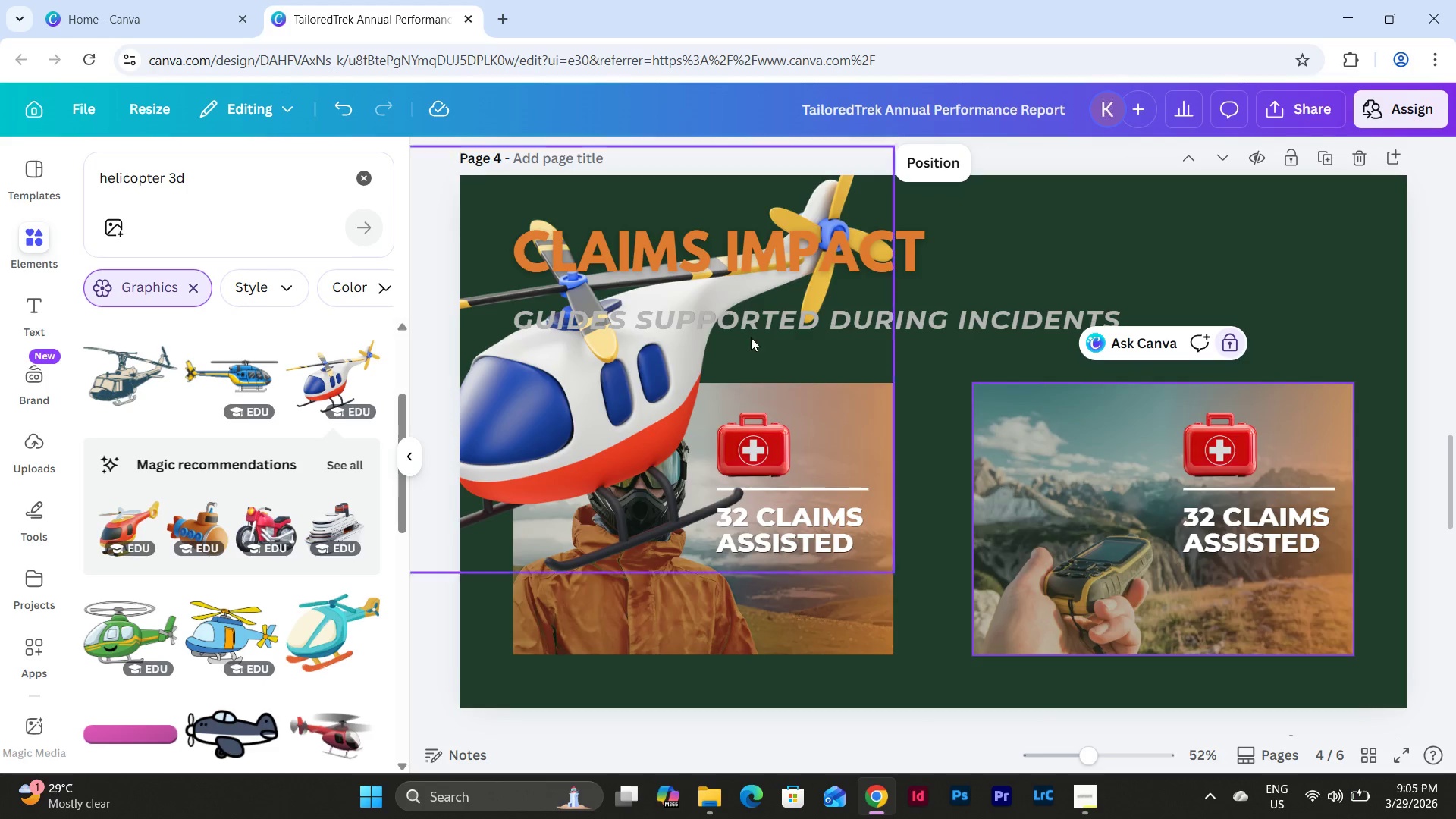 
left_click_drag(start_coordinate=[626, 410], to_coordinate=[1113, 497])
 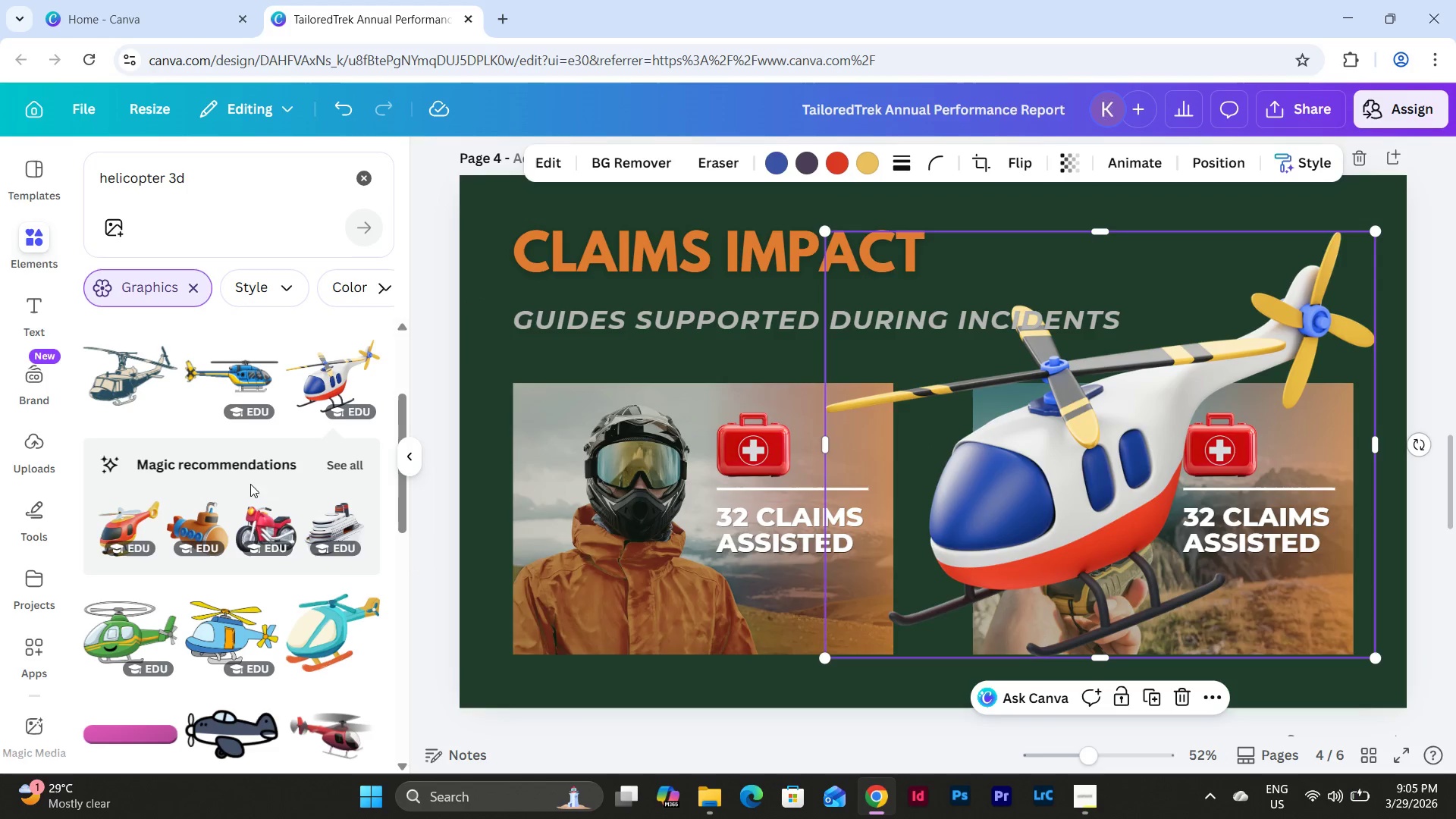 
scroll: coordinate [250, 481], scroll_direction: down, amount: 1.0
 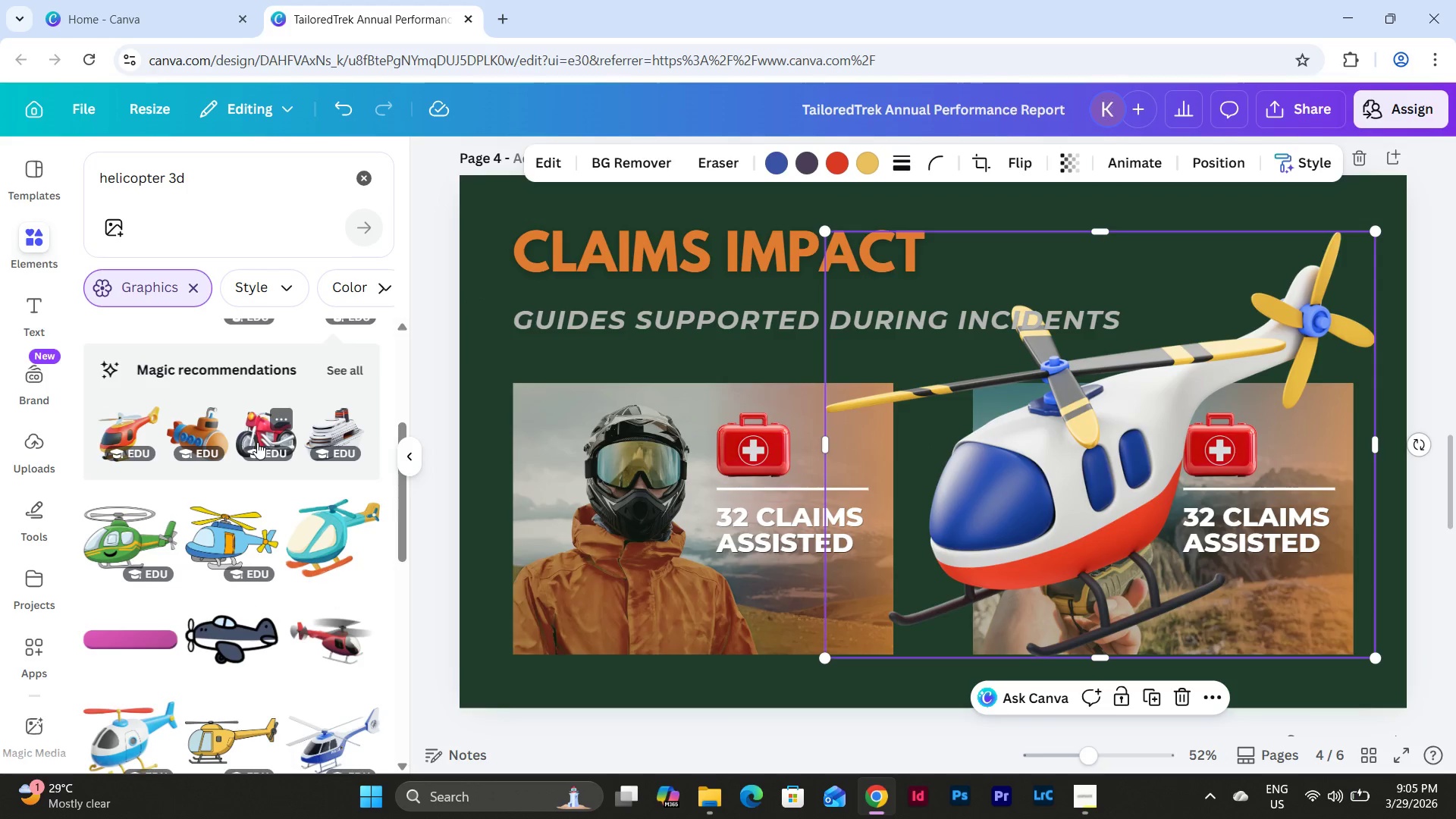 
scroll: coordinate [262, 444], scroll_direction: up, amount: 1.0
 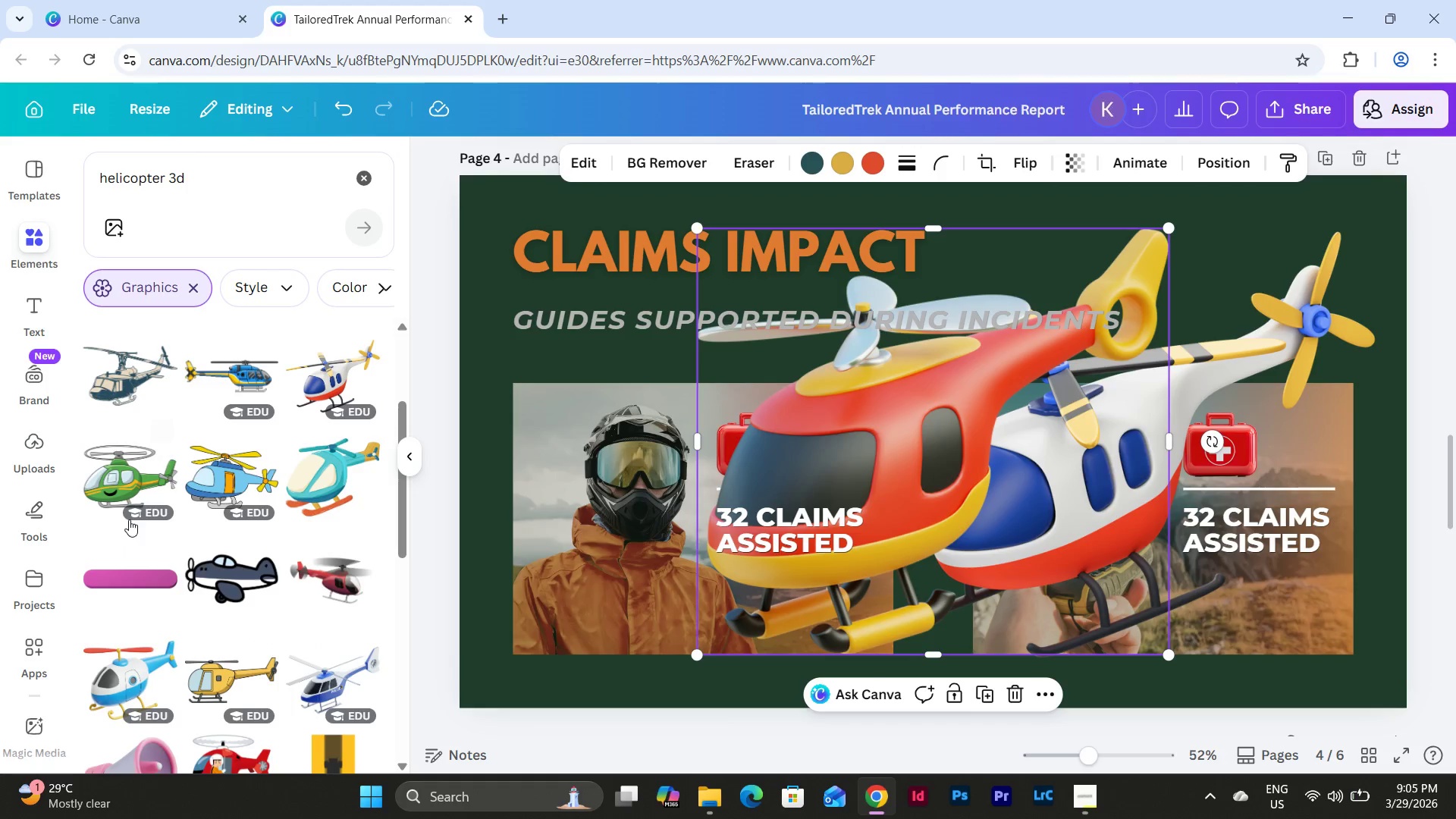 
left_click_drag(start_coordinate=[998, 413], to_coordinate=[777, 334])
 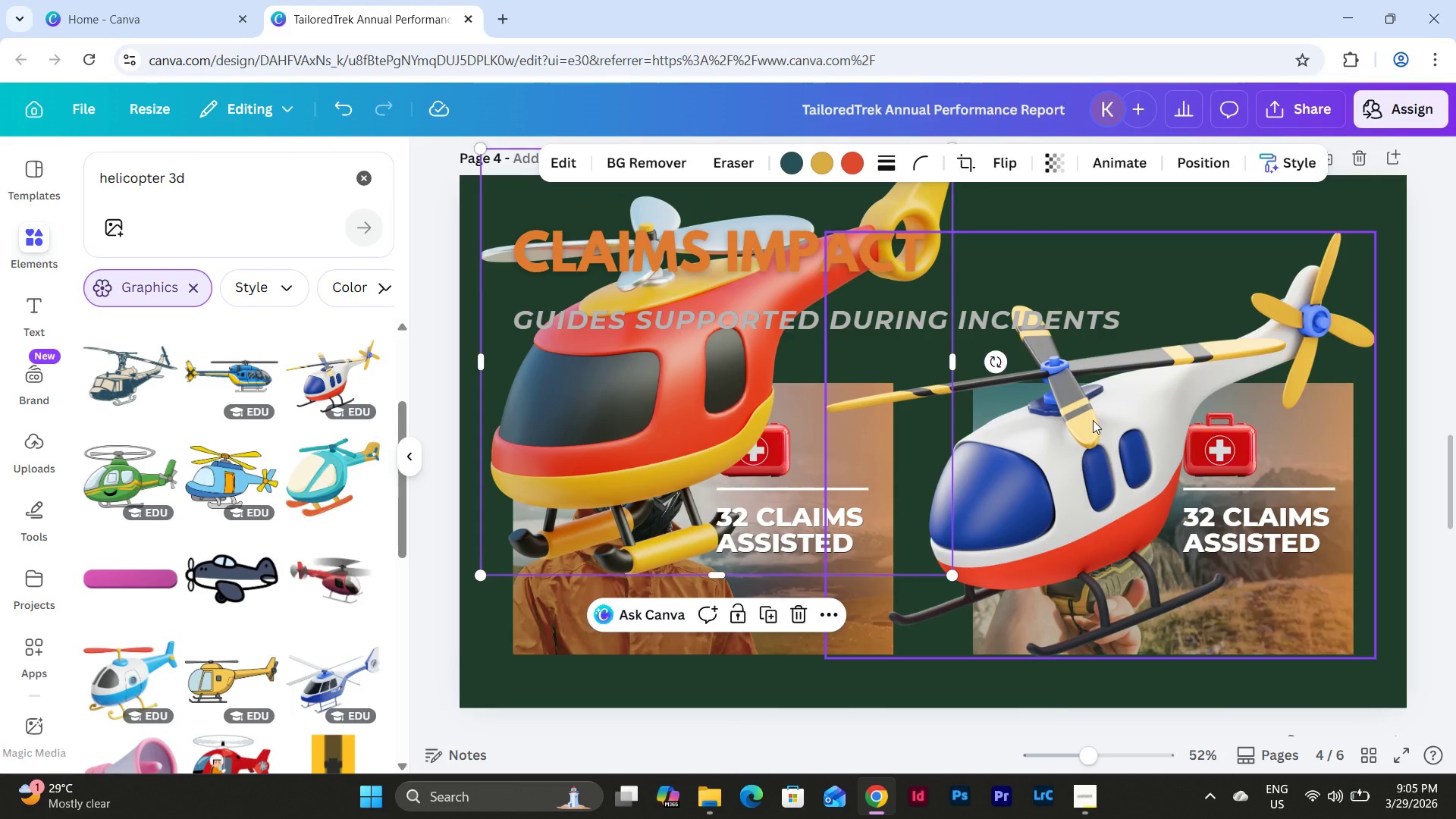 
left_click([1093, 420])
 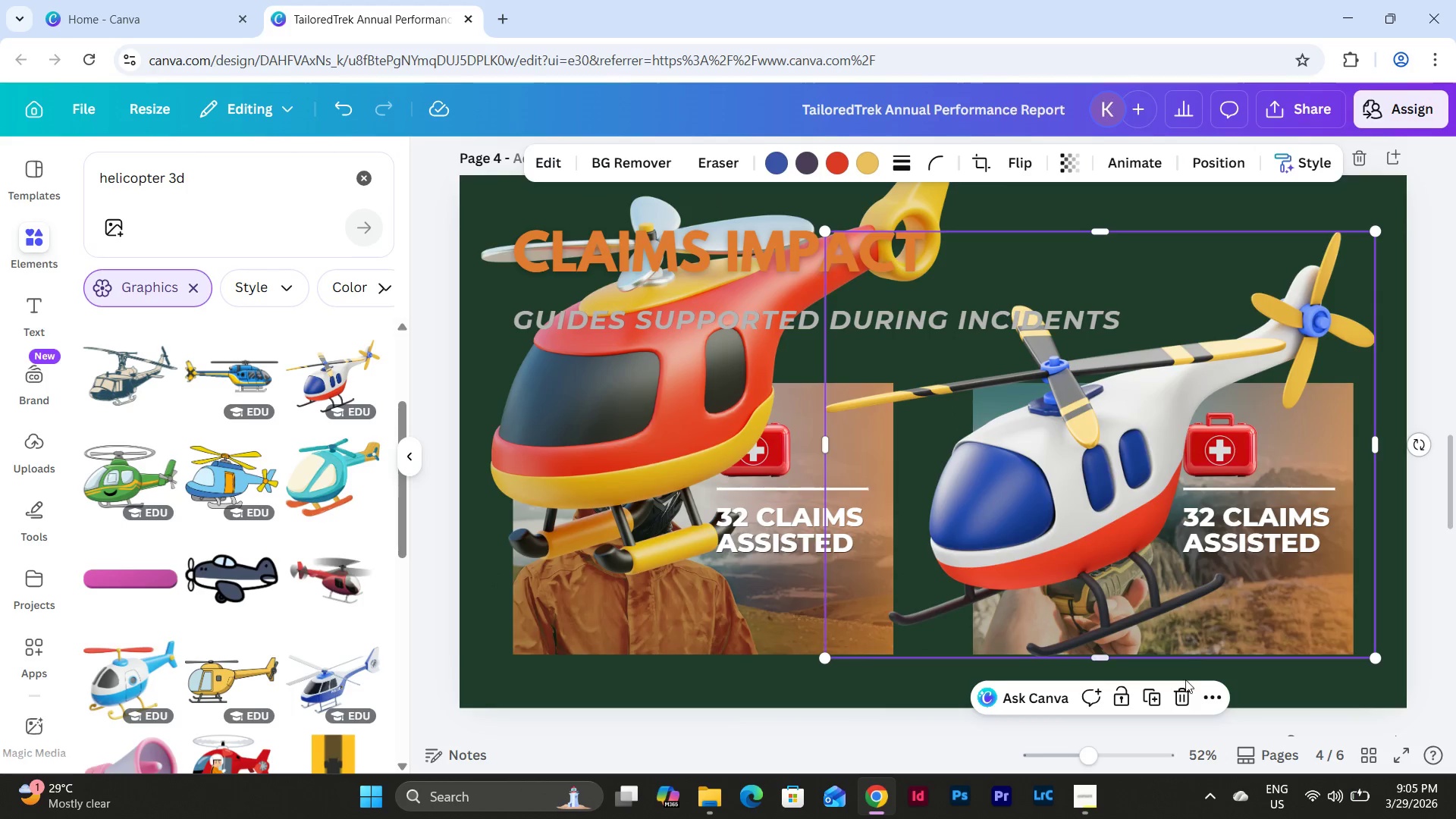 
left_click([1186, 684])
 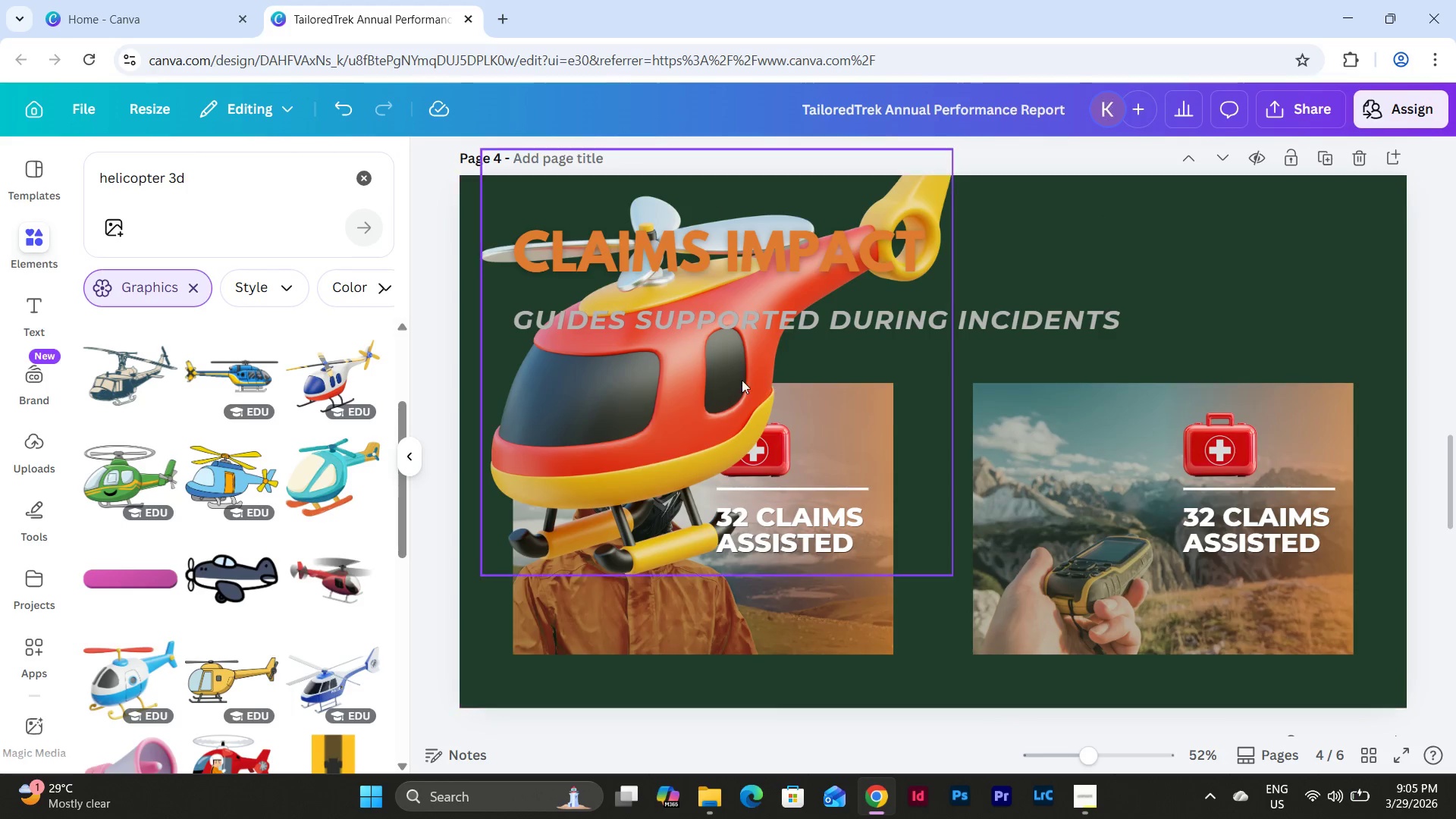 
left_click_drag(start_coordinate=[715, 376], to_coordinate=[1116, 453])
 